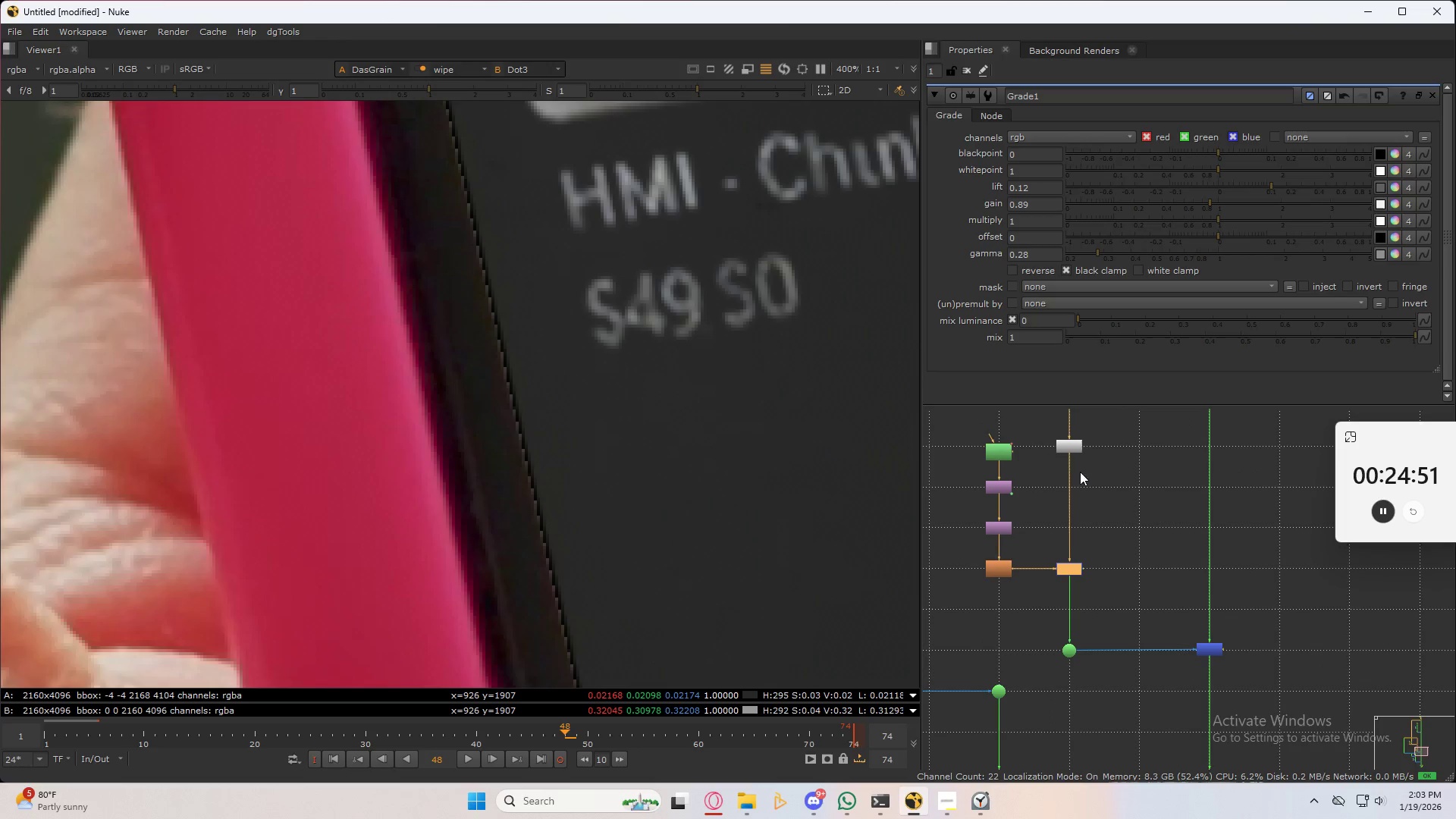 
key(Tab)
type(edge)
 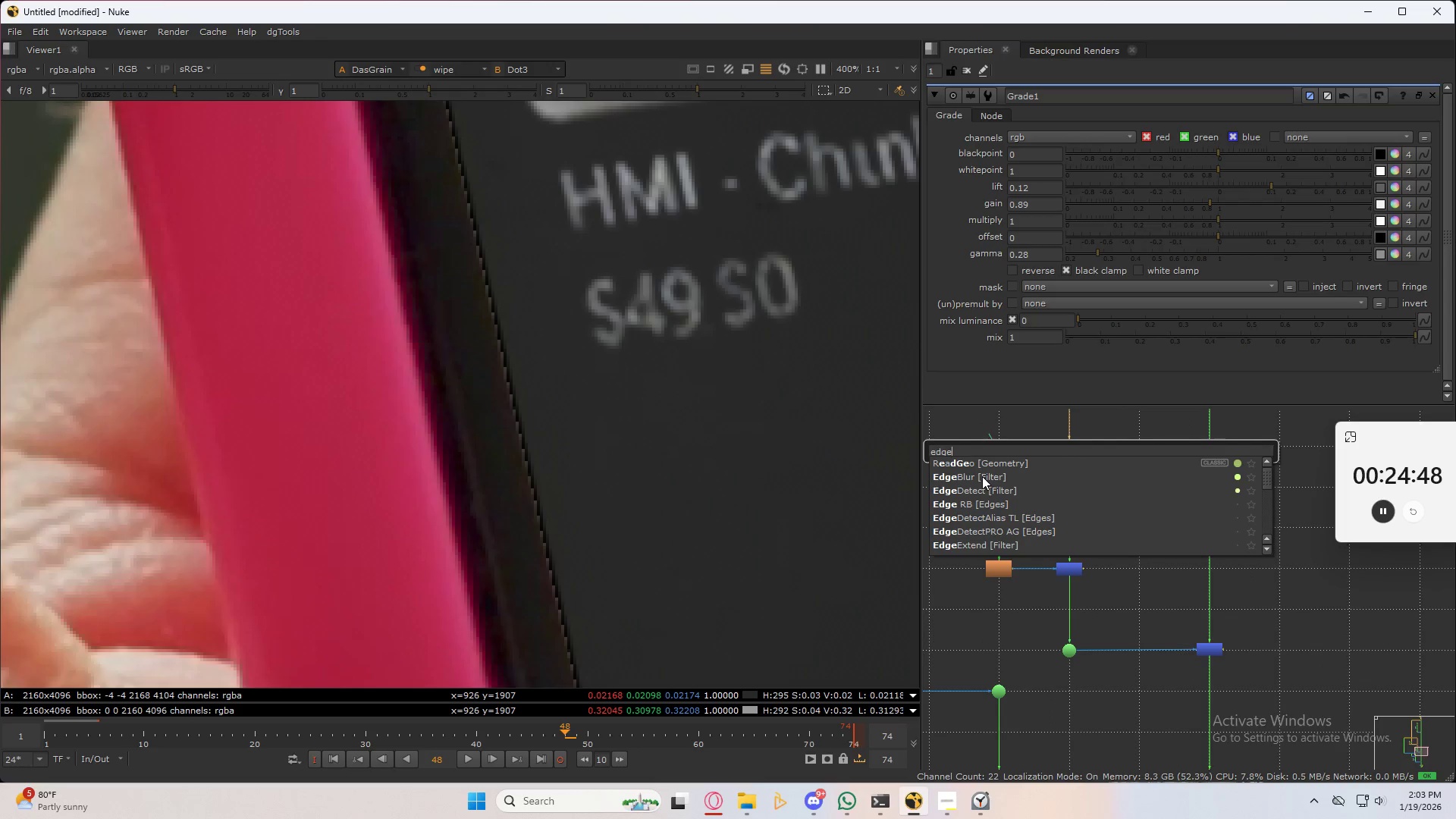 
left_click([982, 475])
 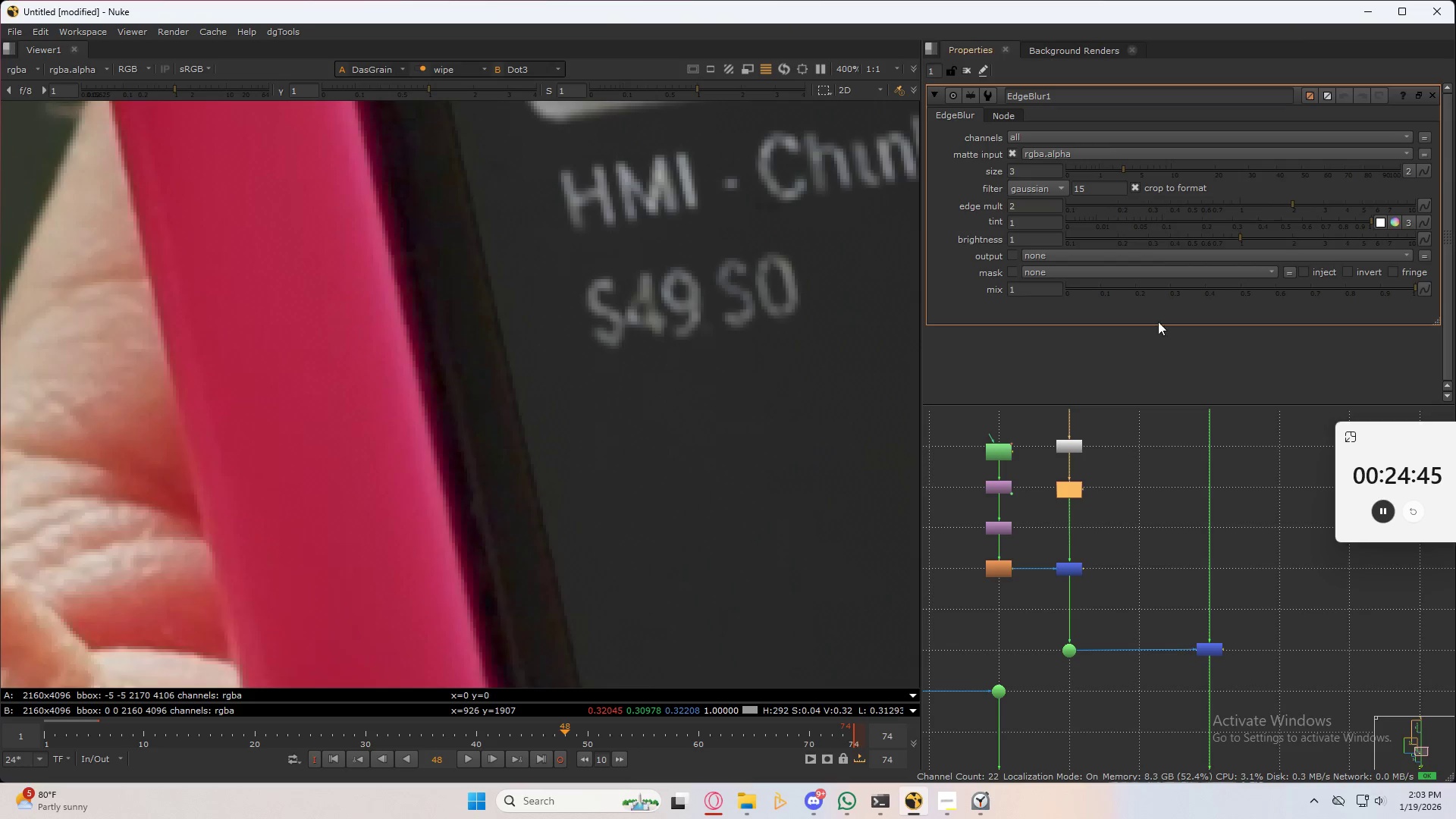 
scroll: coordinate [581, 330], scroll_direction: down, amount: 5.0
 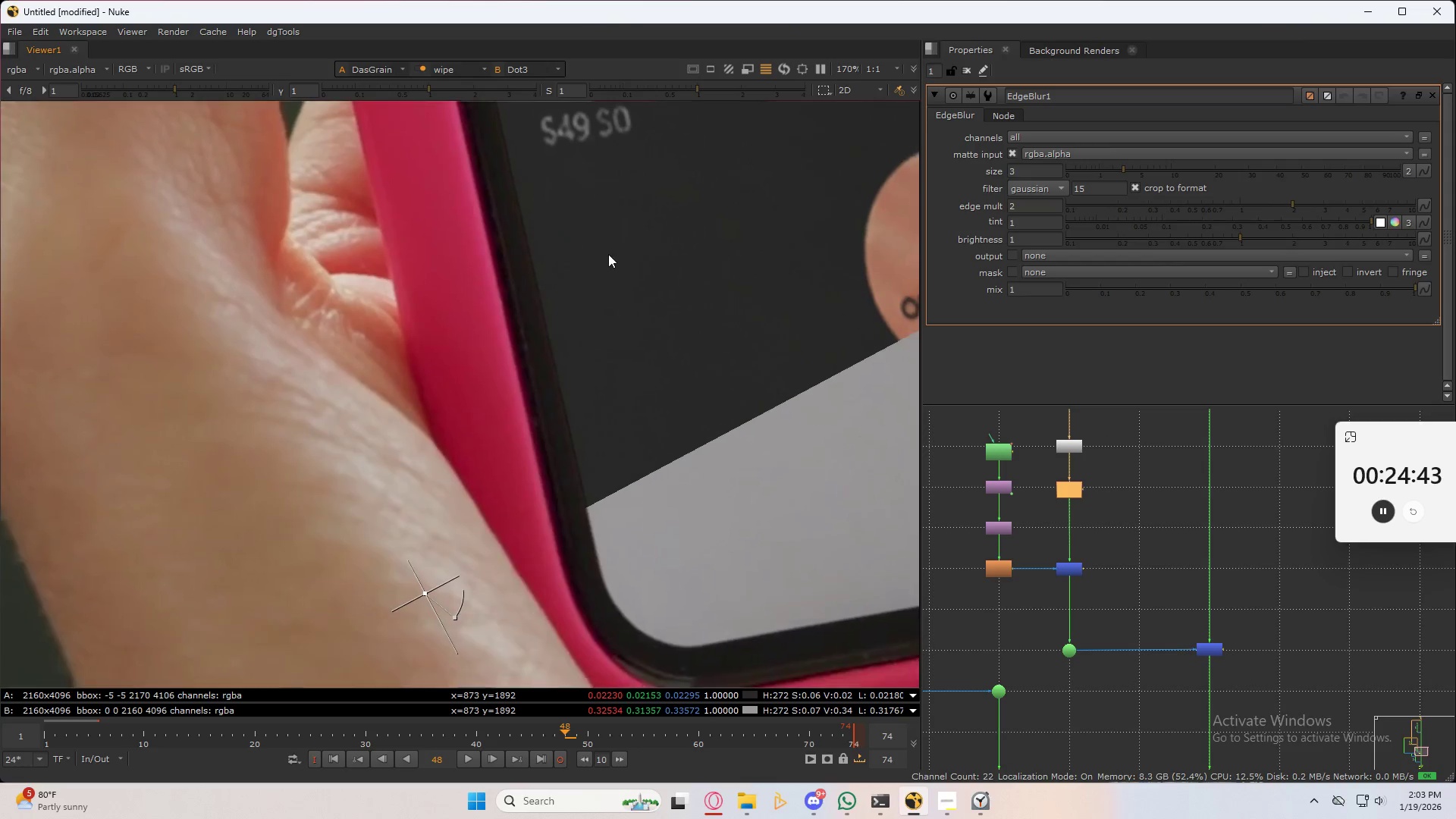 
scroll: coordinate [607, 456], scroll_direction: up, amount: 6.0
 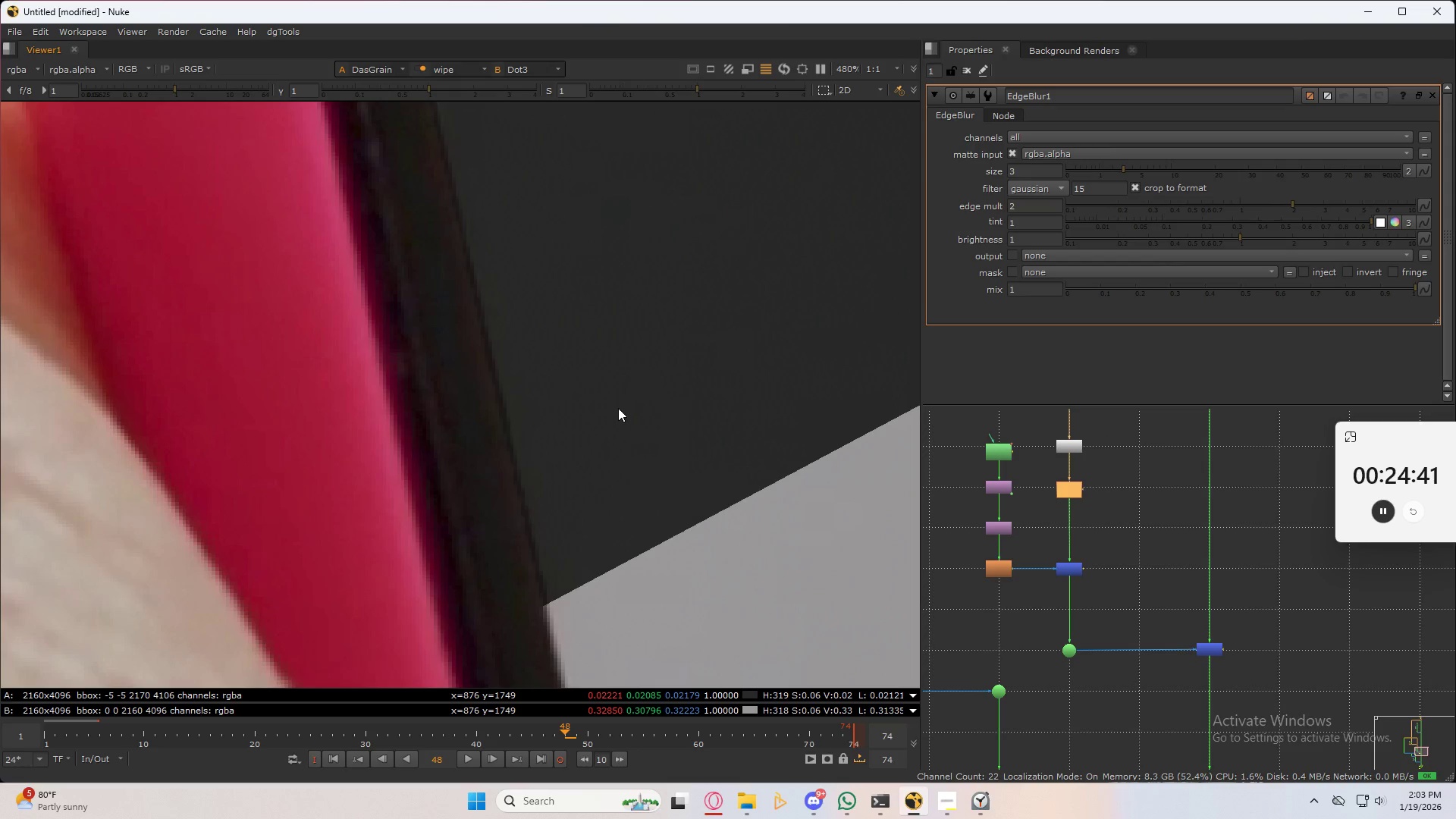 
scroll: coordinate [620, 476], scroll_direction: down, amount: 7.0
 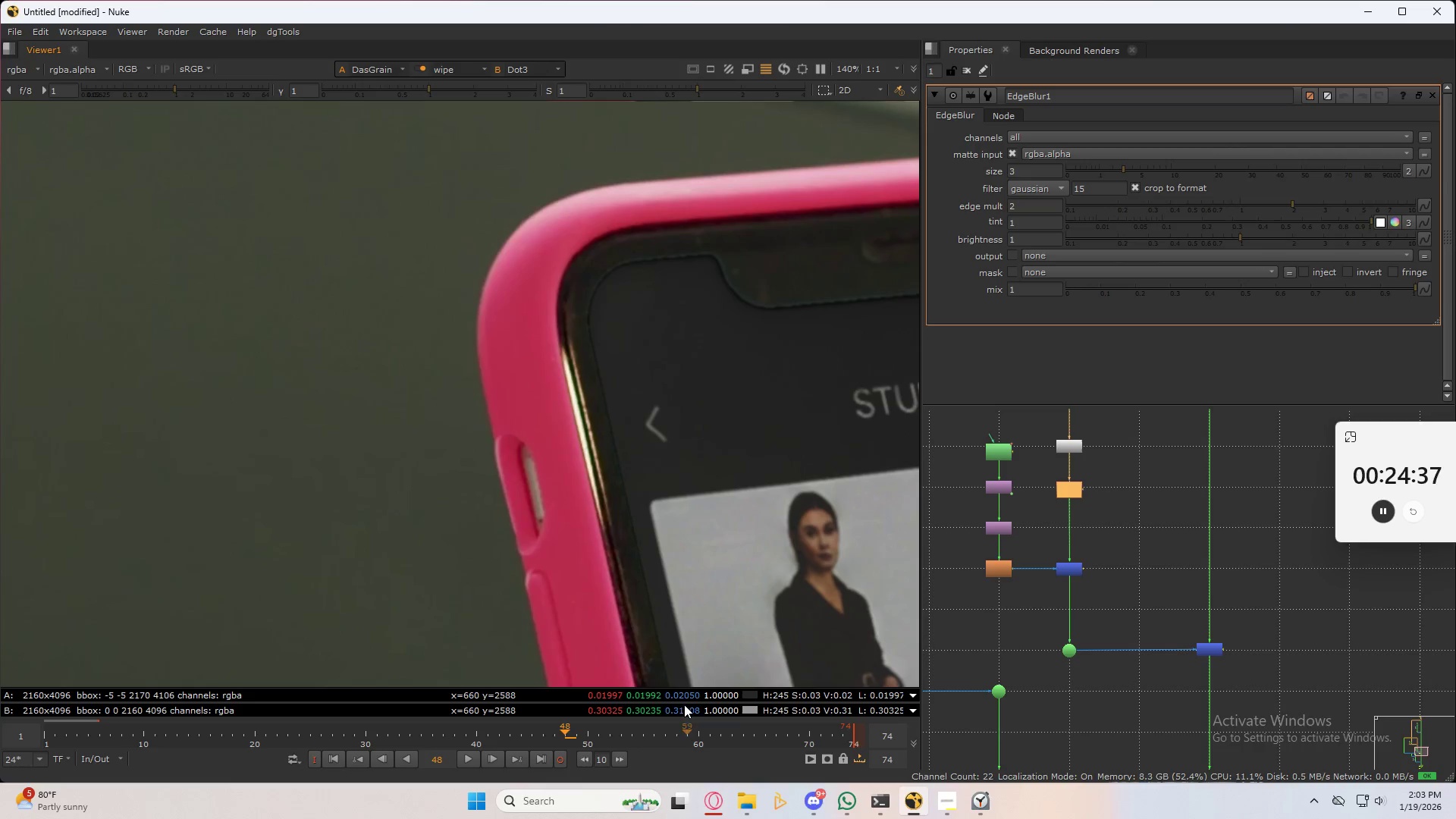 
scroll: coordinate [631, 348], scroll_direction: up, amount: 5.0
 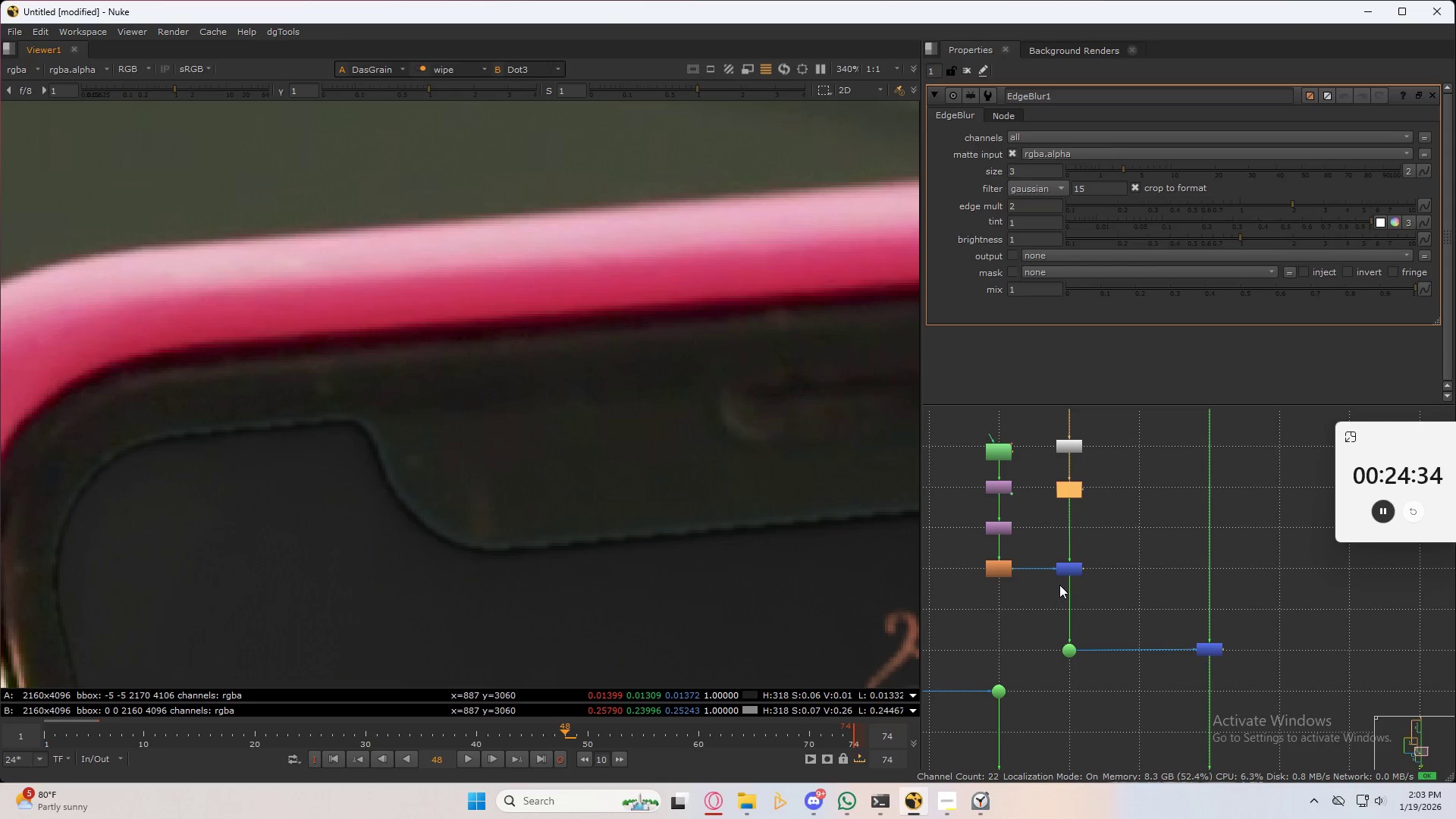 
left_click_drag(start_coordinate=[1263, 618], to_coordinate=[1138, 707])
 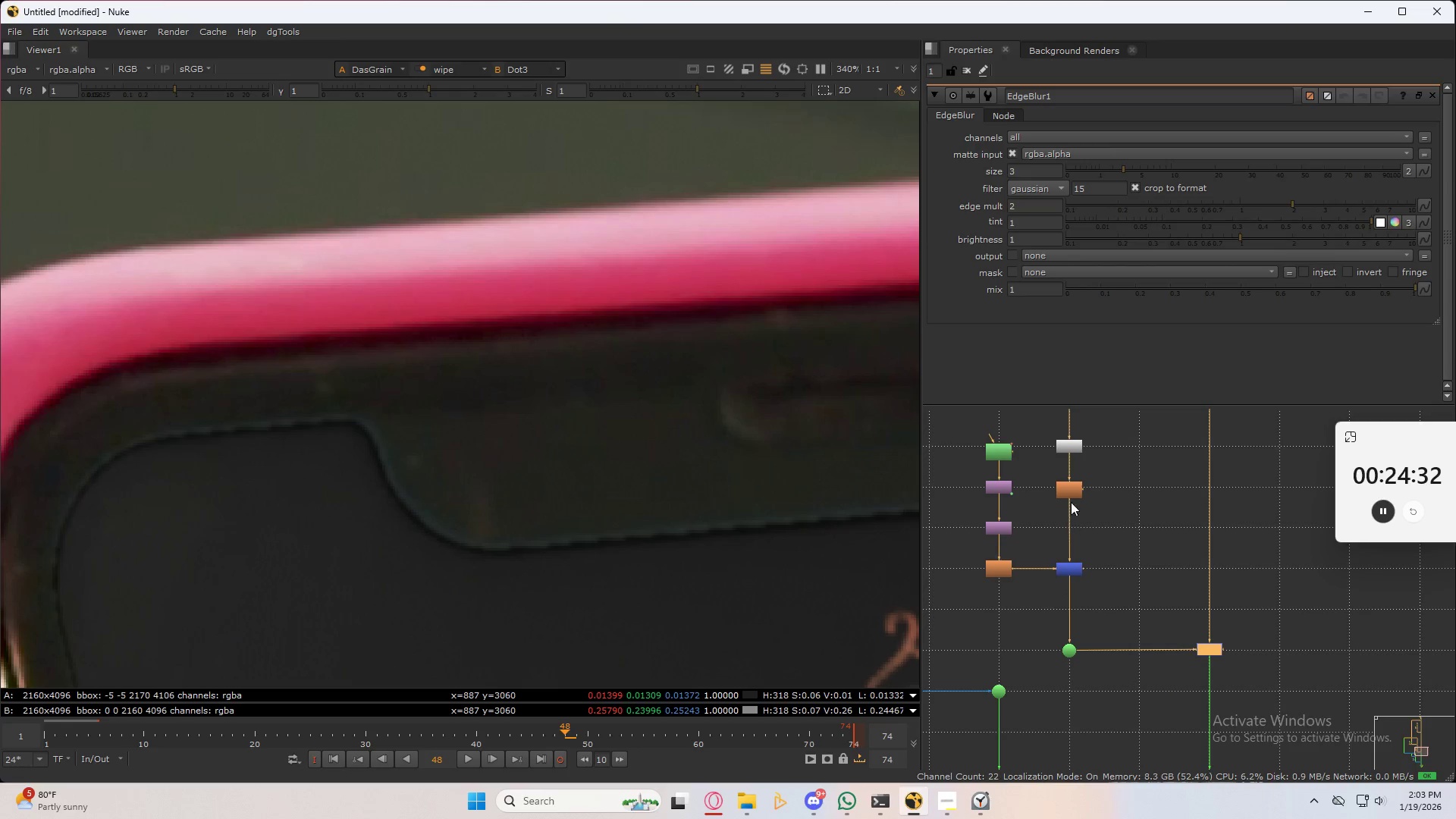 
left_click_drag(start_coordinate=[1095, 471], to_coordinate=[1046, 505])
 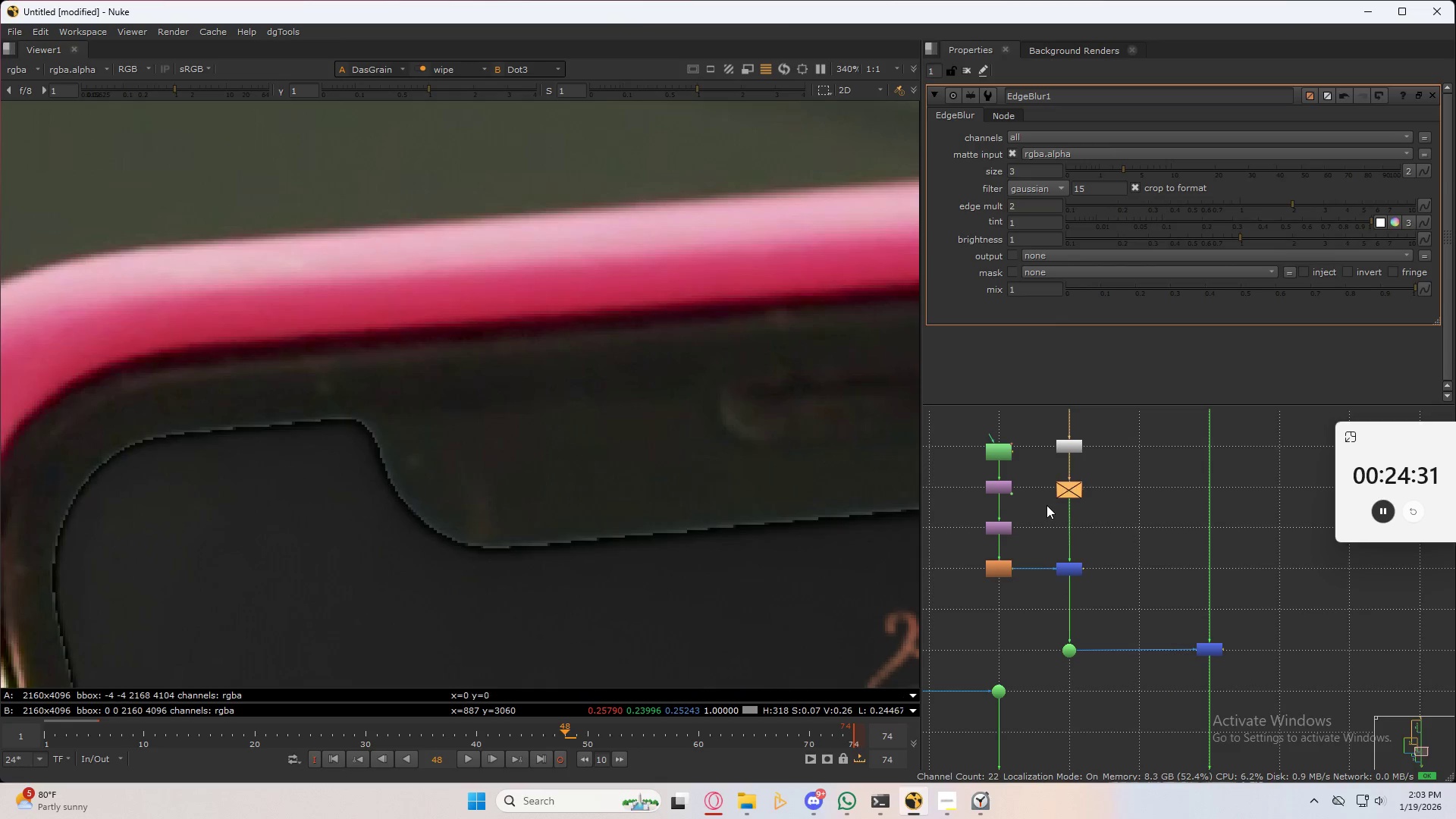 
type(dd)
 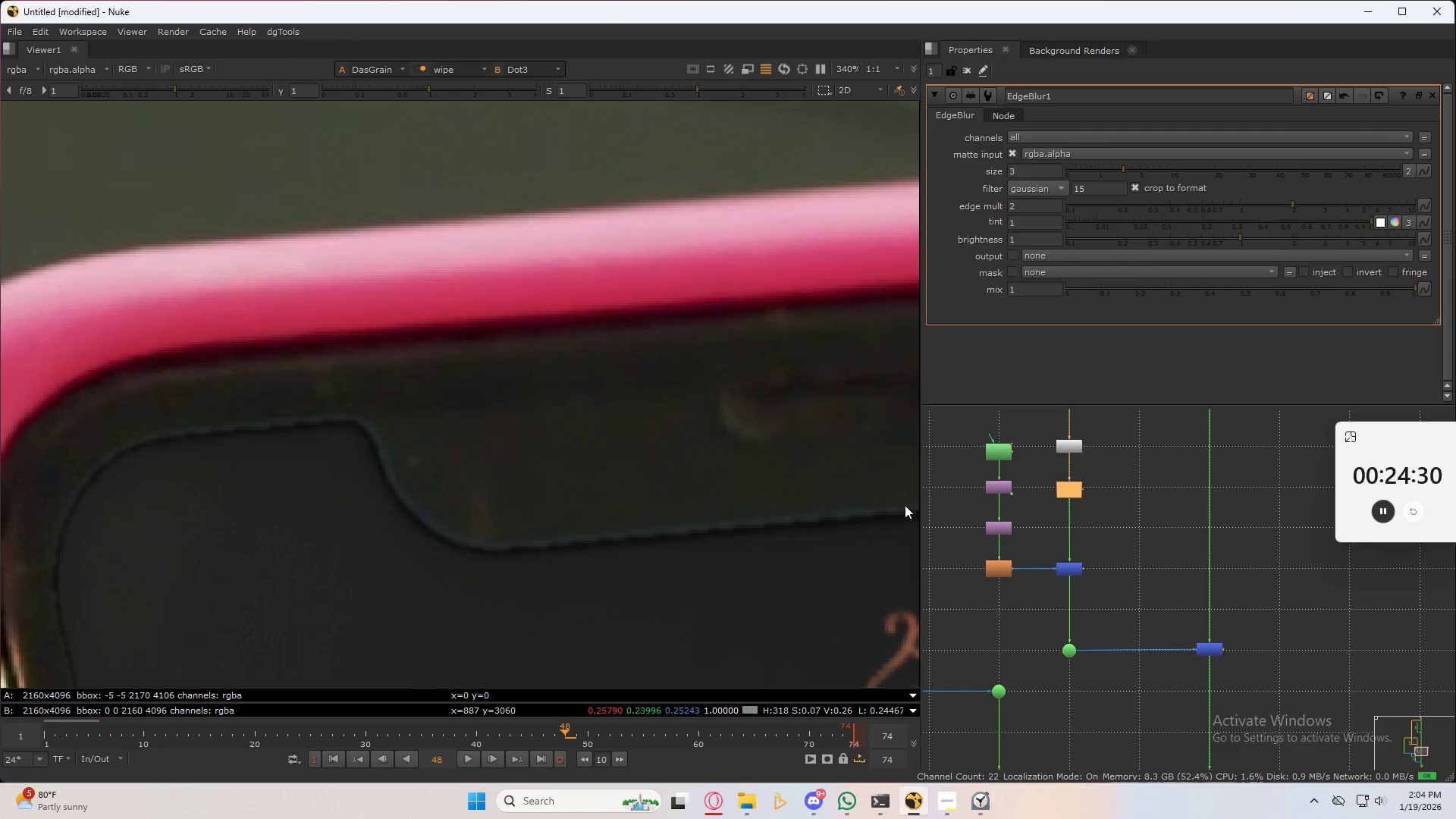 
left_click([513, 505])
 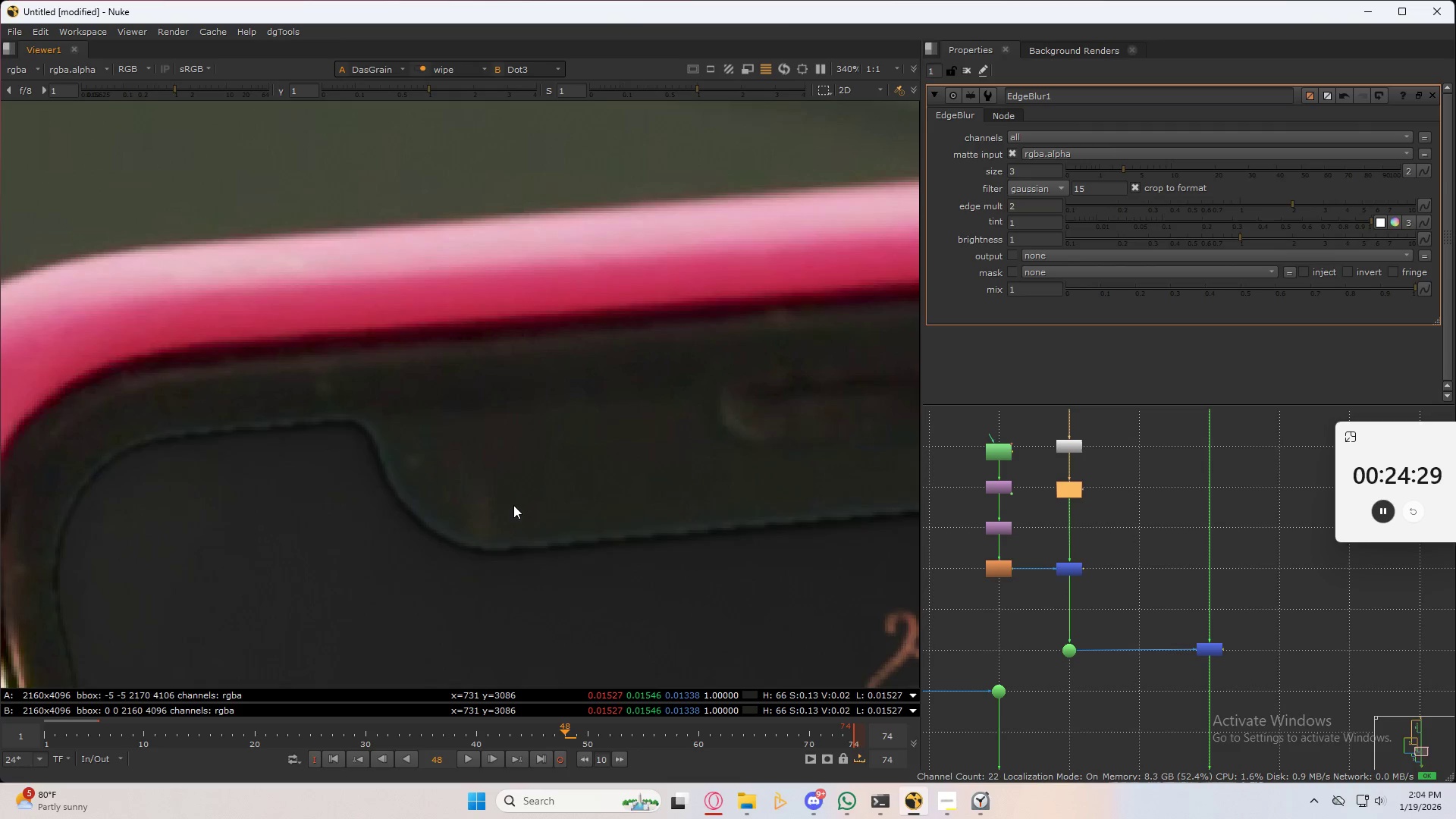 
type(32)
 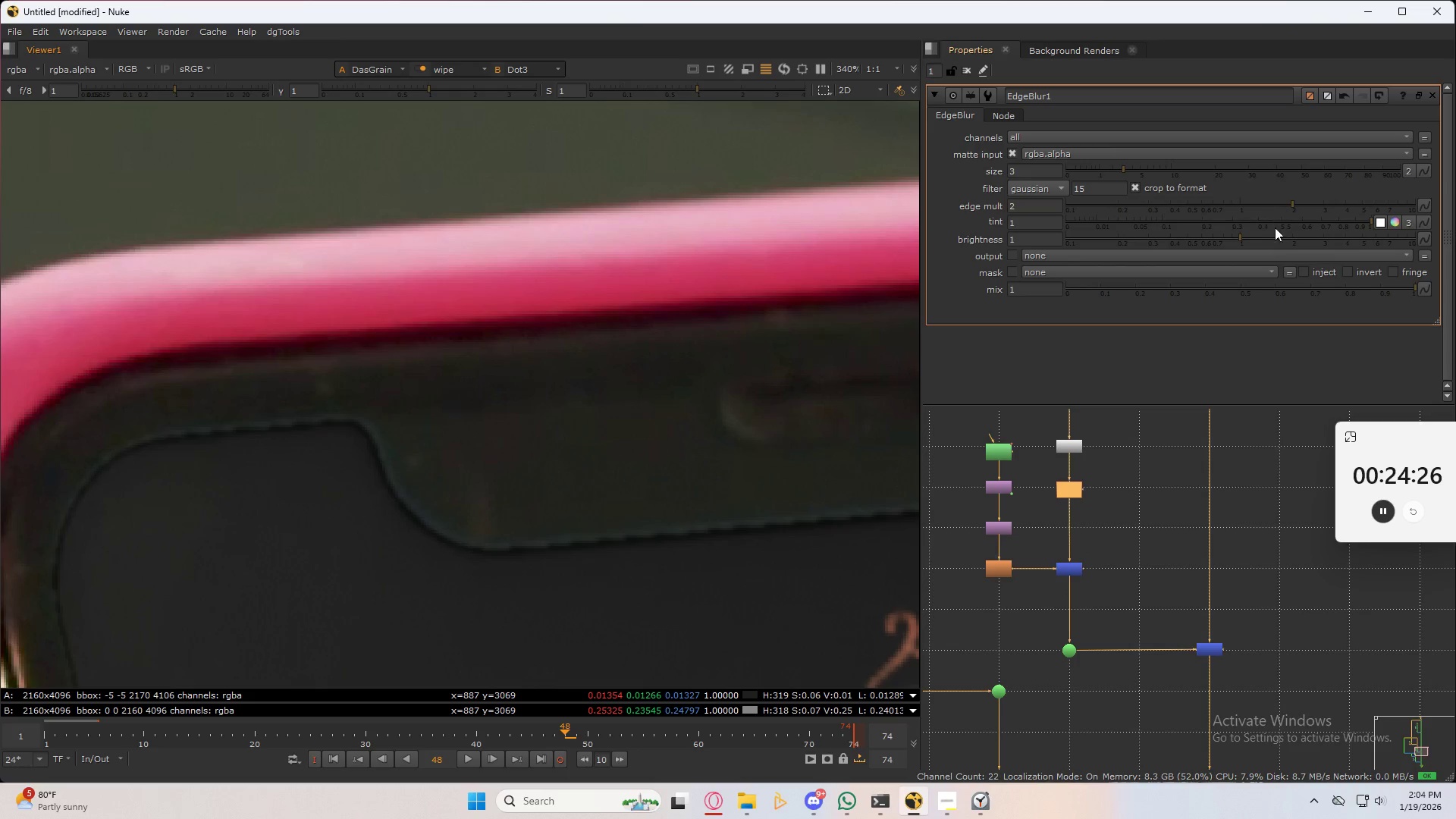 
left_click_drag(start_coordinate=[1242, 235], to_coordinate=[1312, 230])
 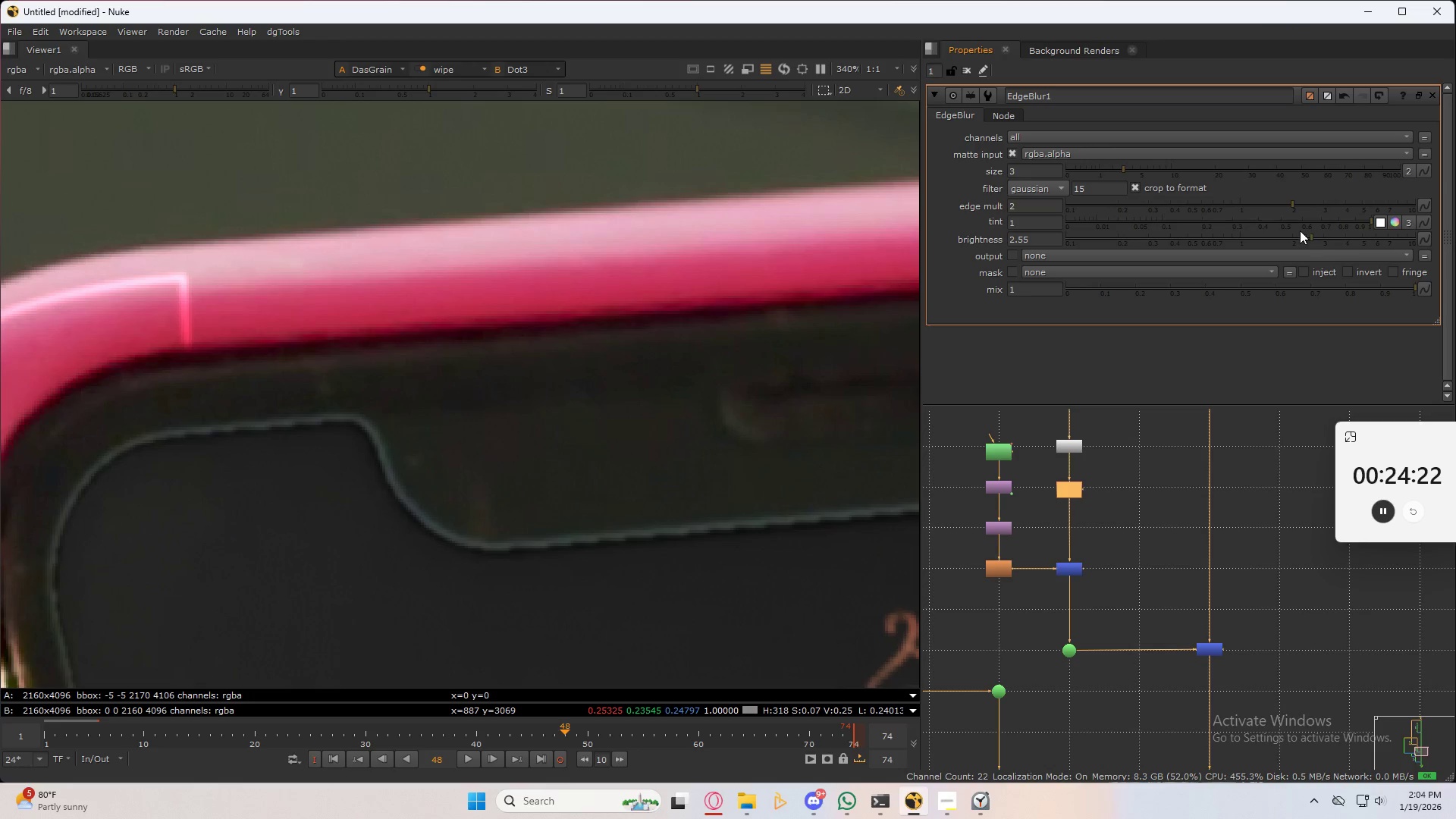 
hold_key(key=ControlLeft, duration=0.84)
left_click([1255, 240])
 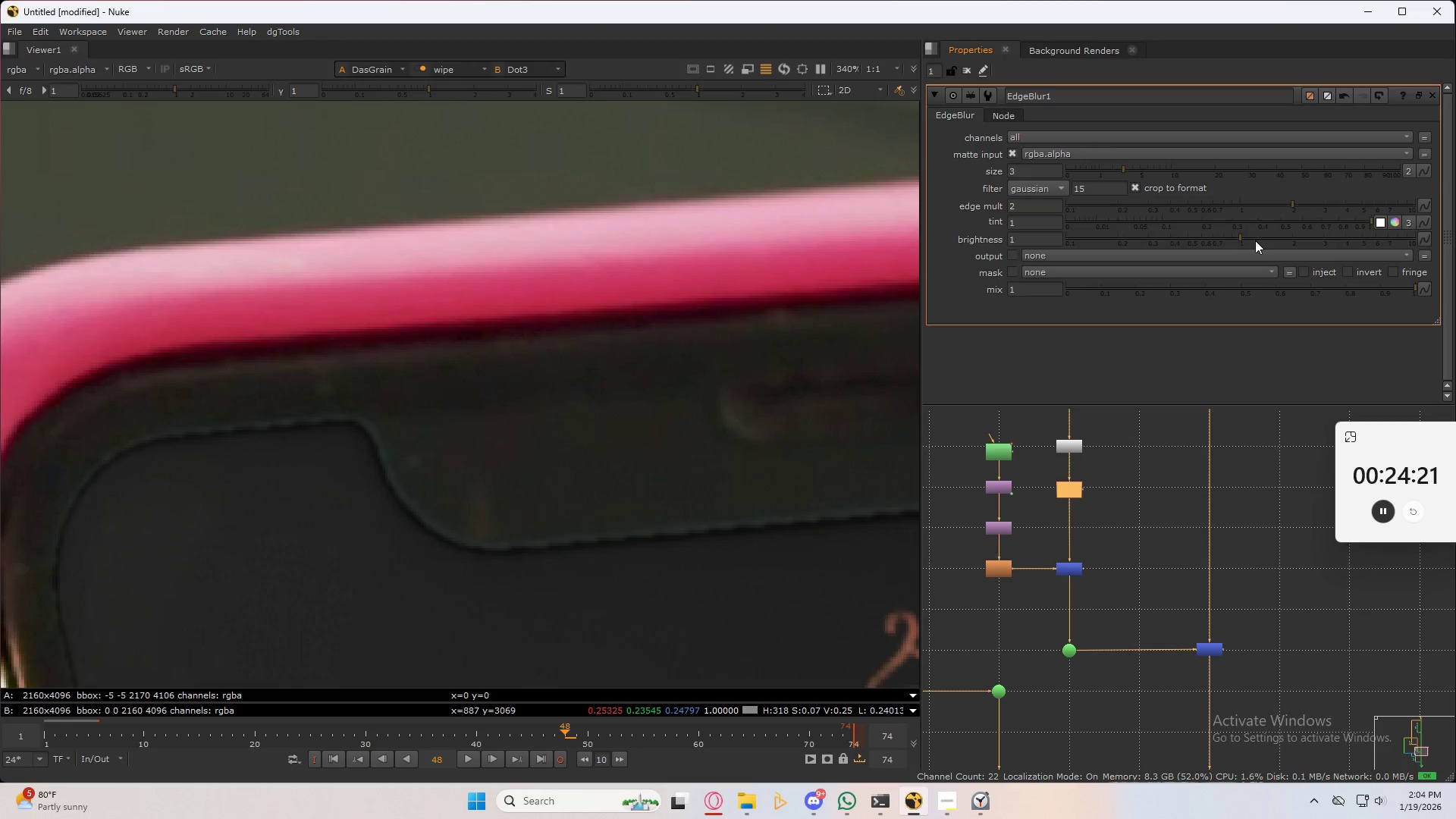 
left_click_drag(start_coordinate=[1123, 168], to_coordinate=[1156, 168])
 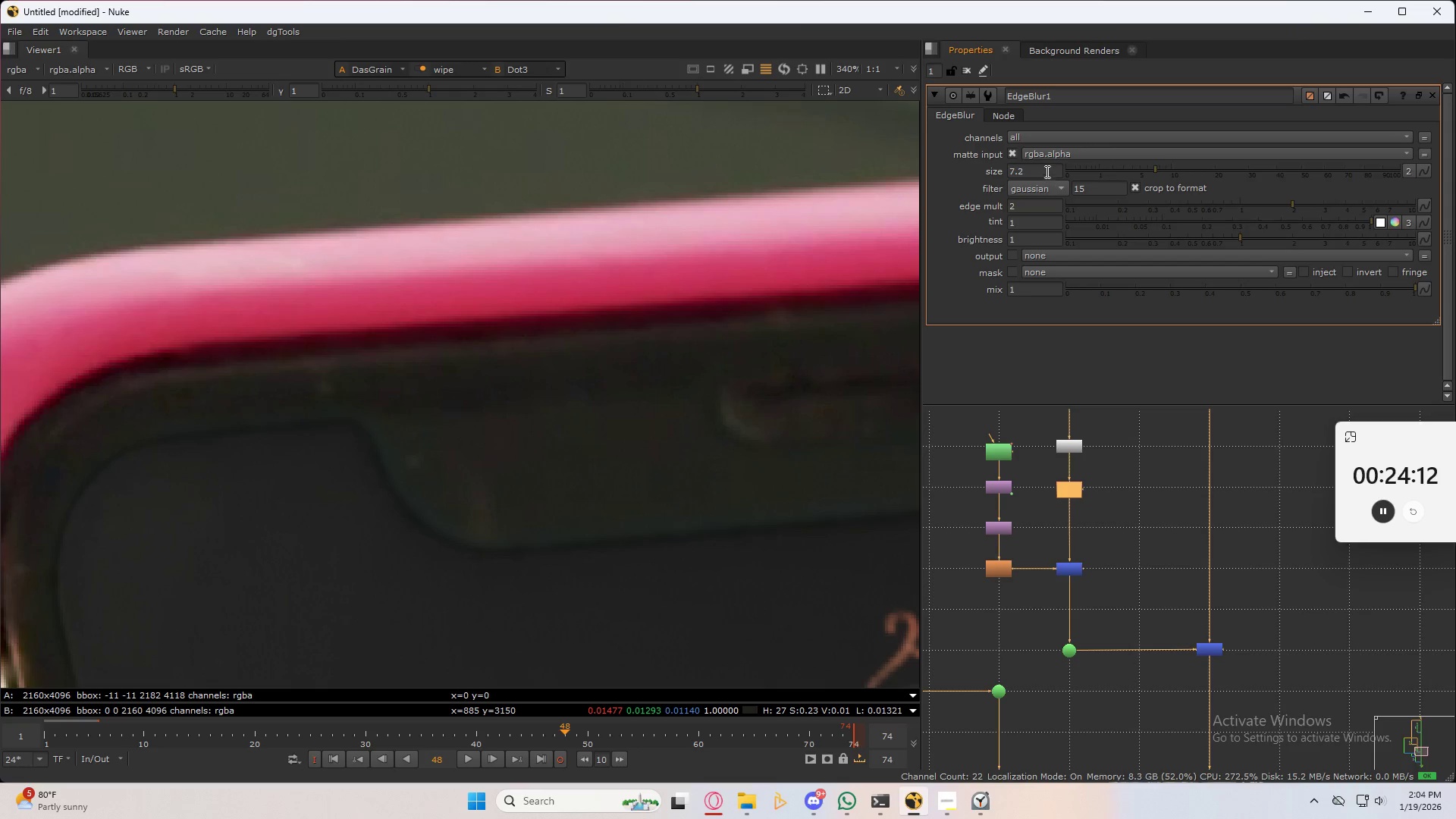 
left_click_drag(start_coordinate=[1043, 169], to_coordinate=[974, 177])
 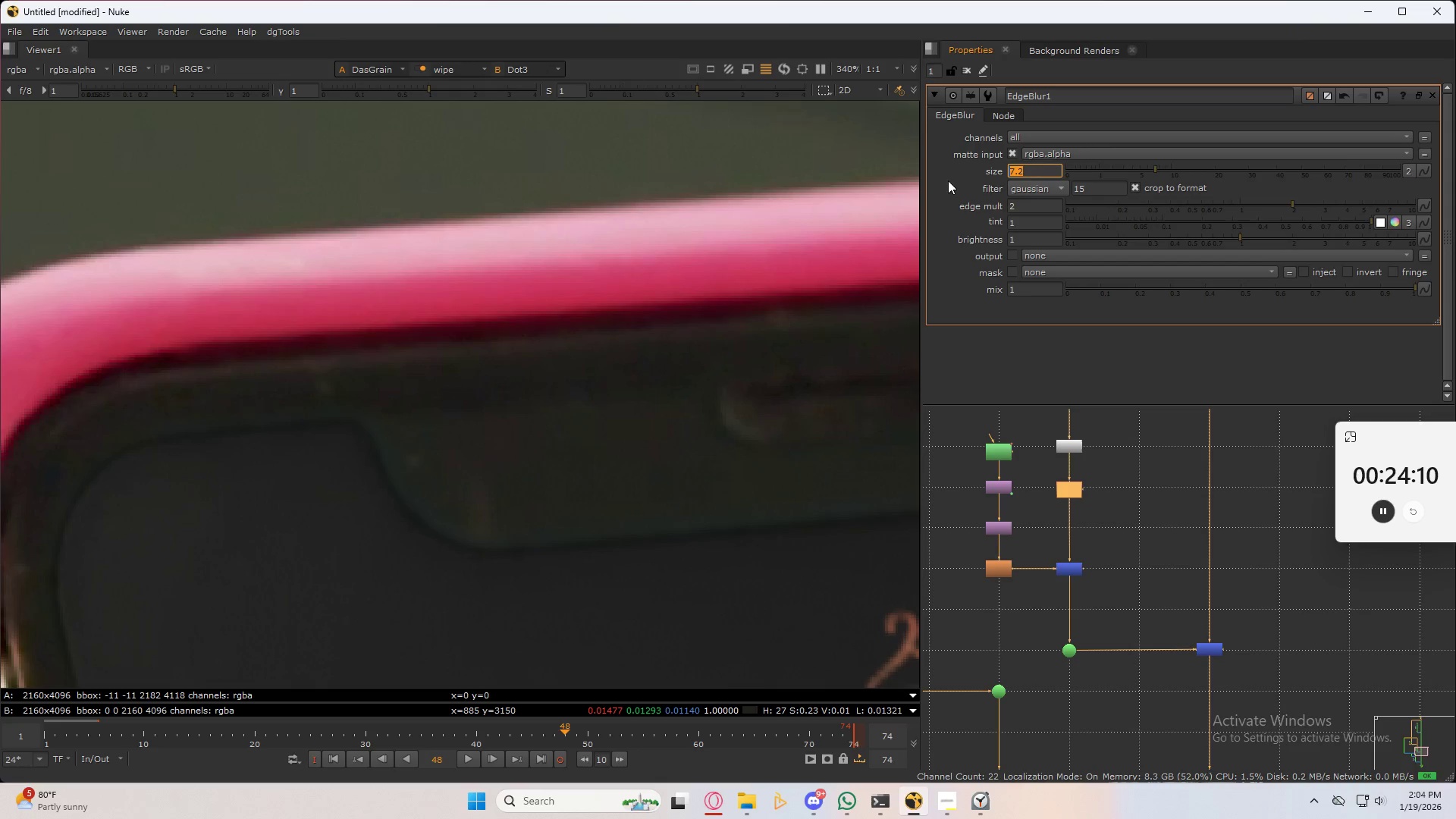 
key(Numpad6)
 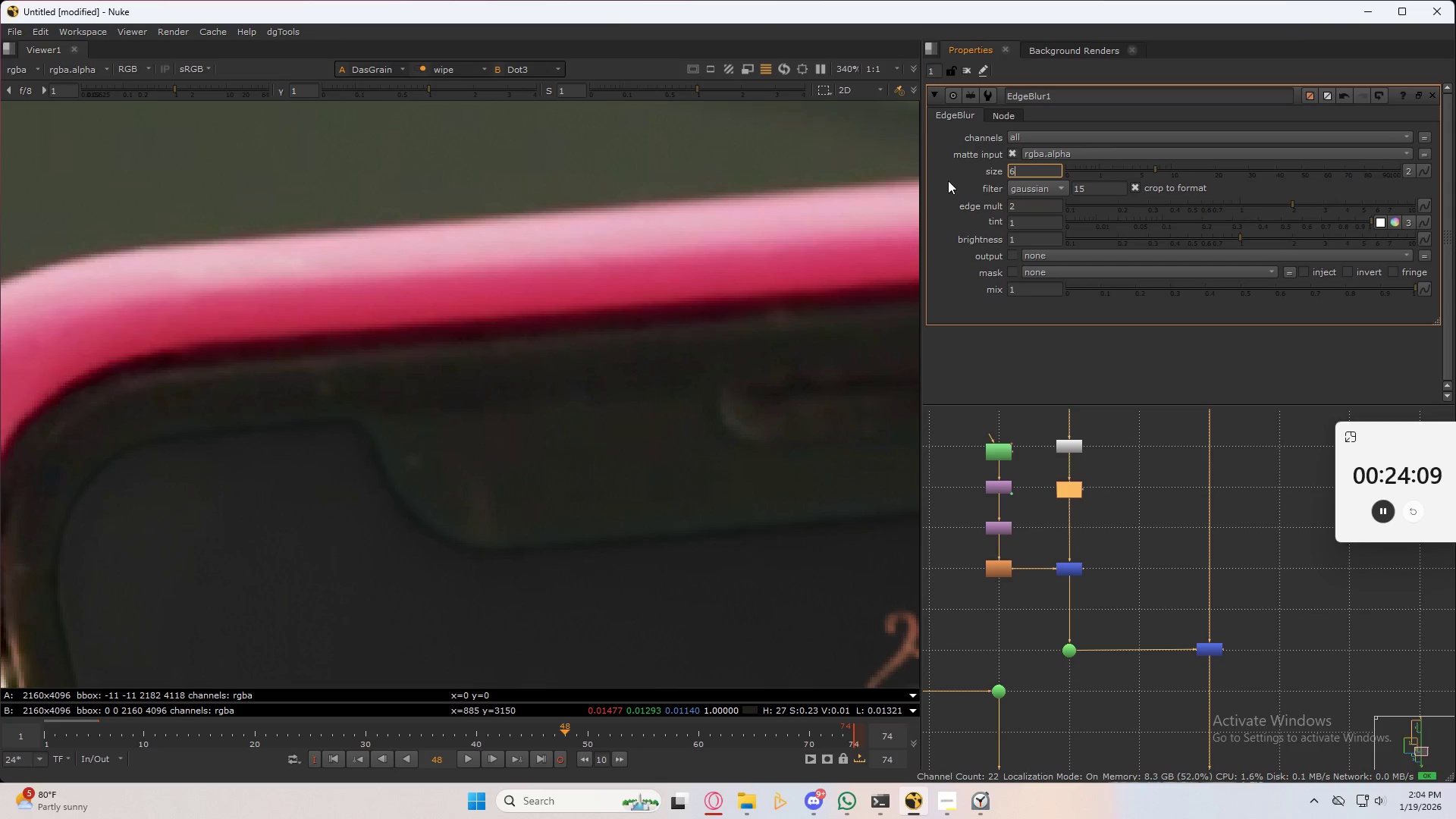 
key(NumpadDecimal)
 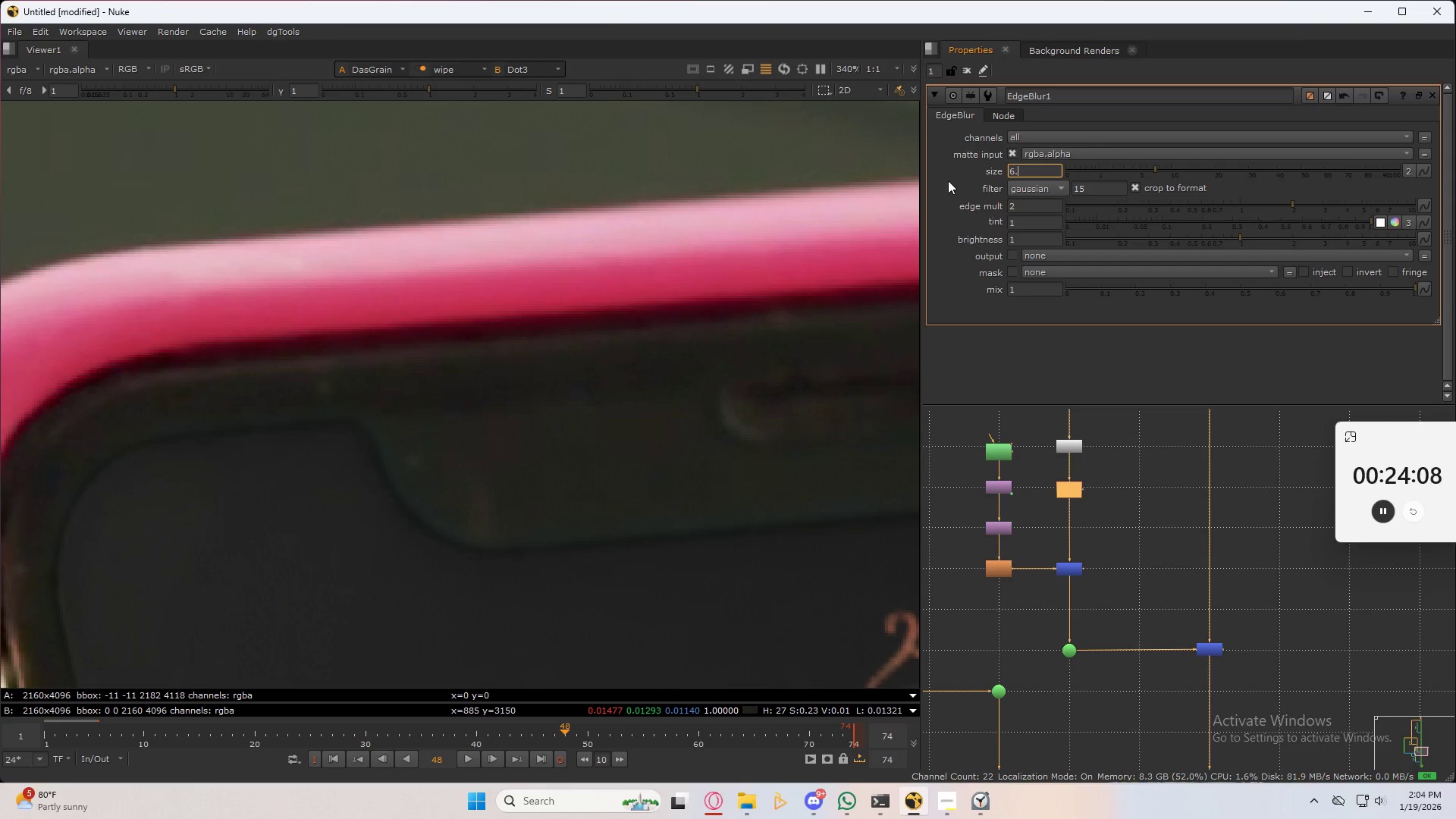 
key(Numpad5)
 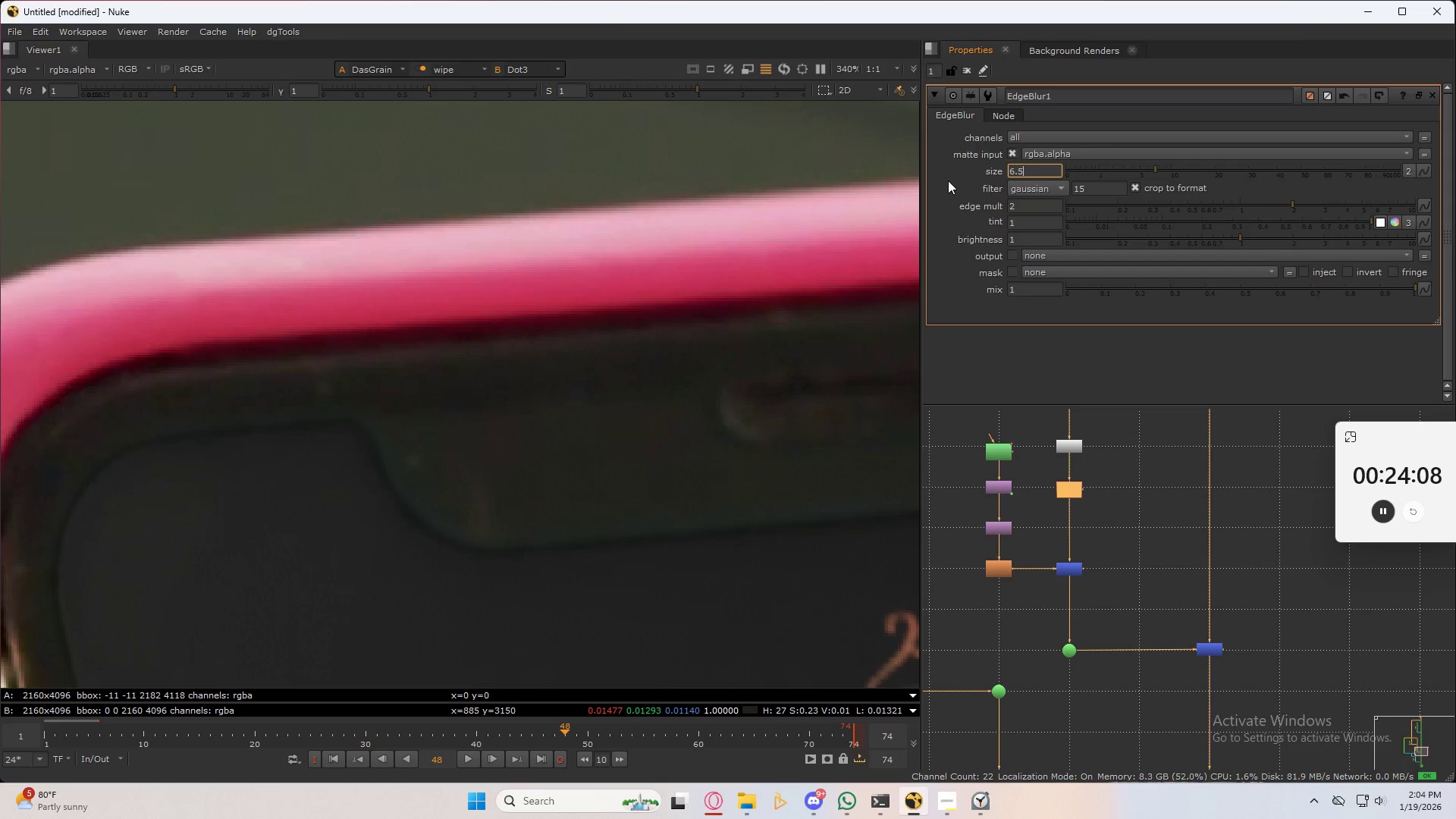 
key(NumpadEnter)
 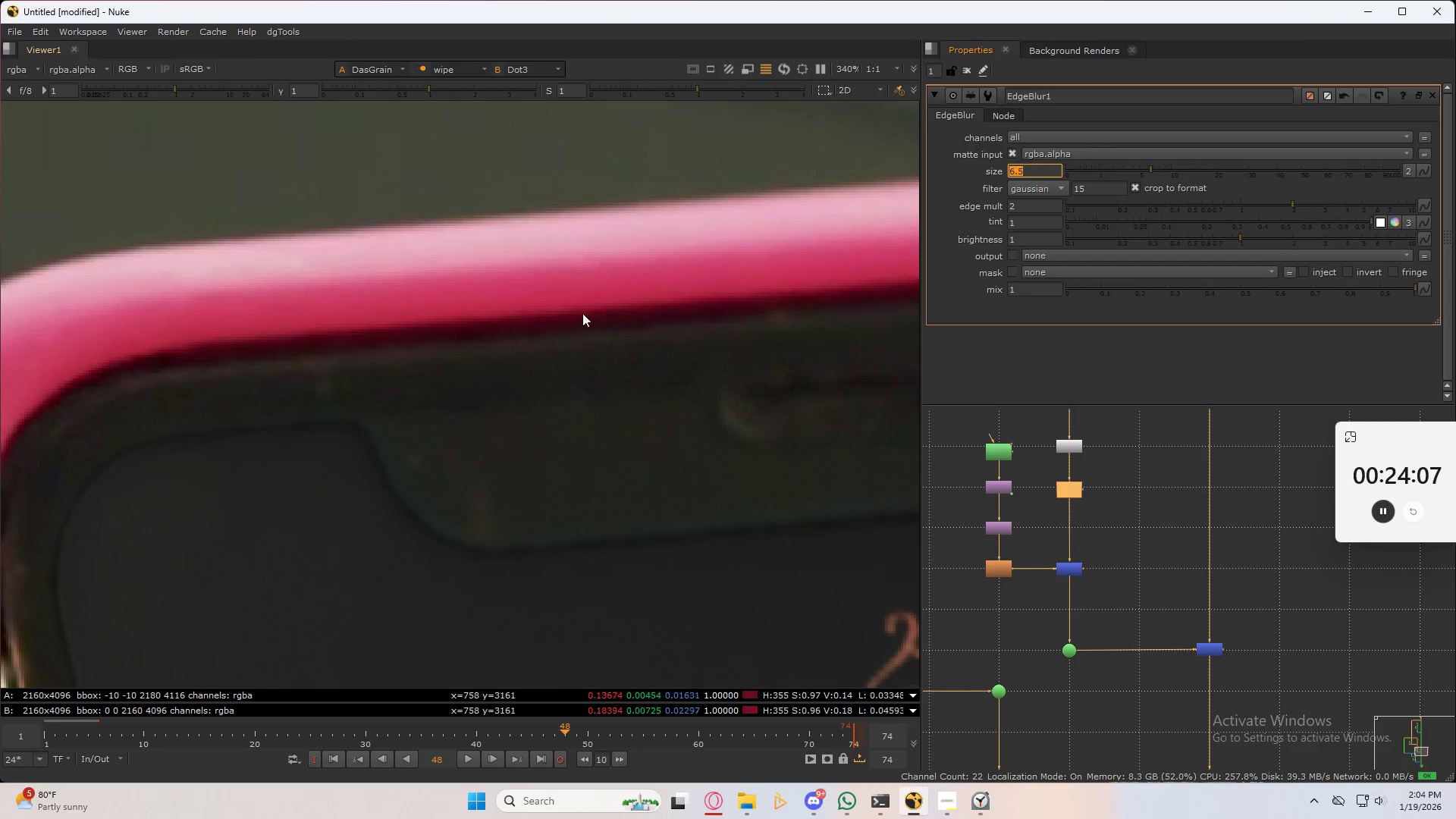 
left_click([579, 419])
 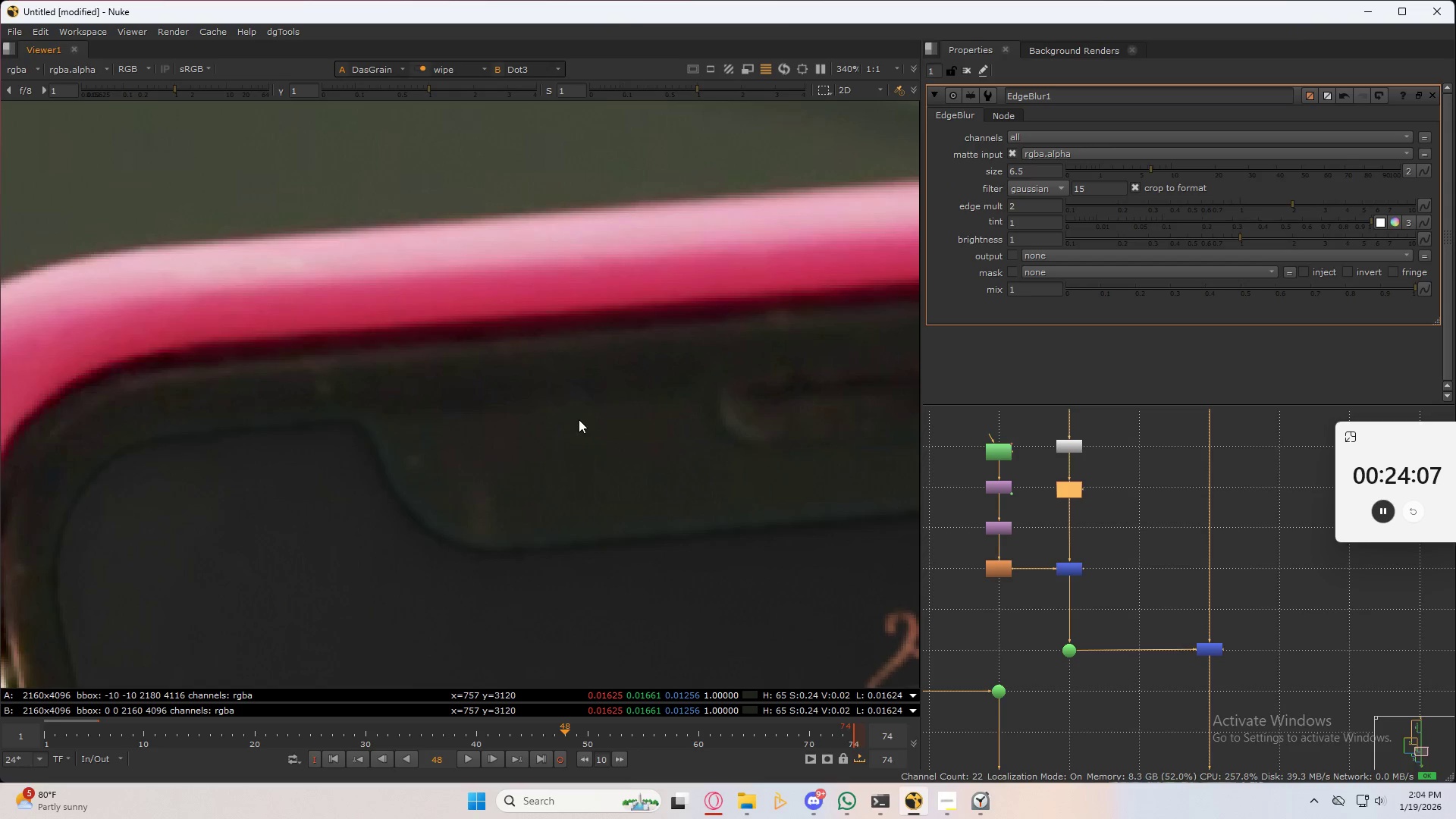 
type(323)
 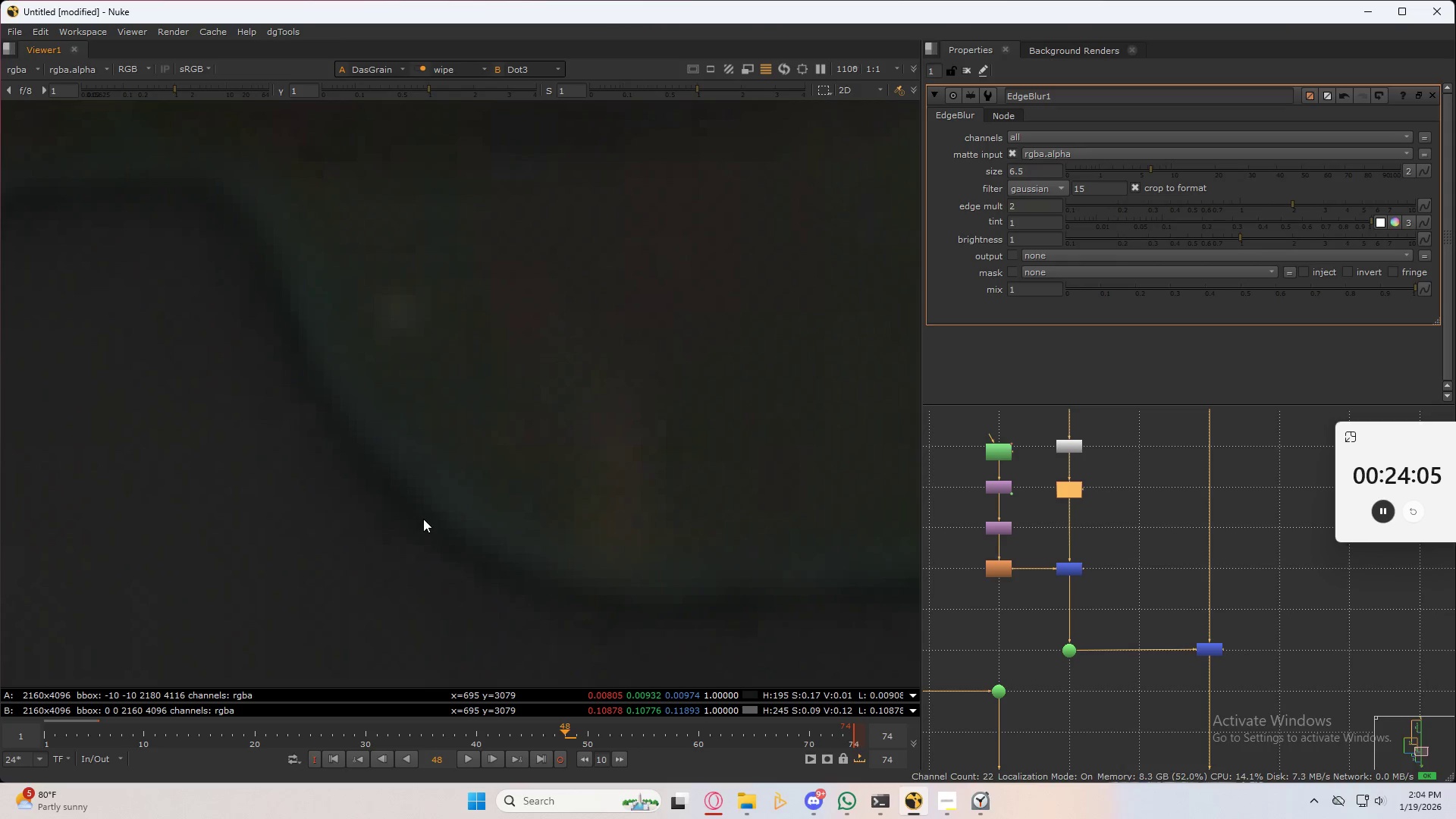 
scroll: coordinate [423, 526], scroll_direction: up, amount: 7.0
 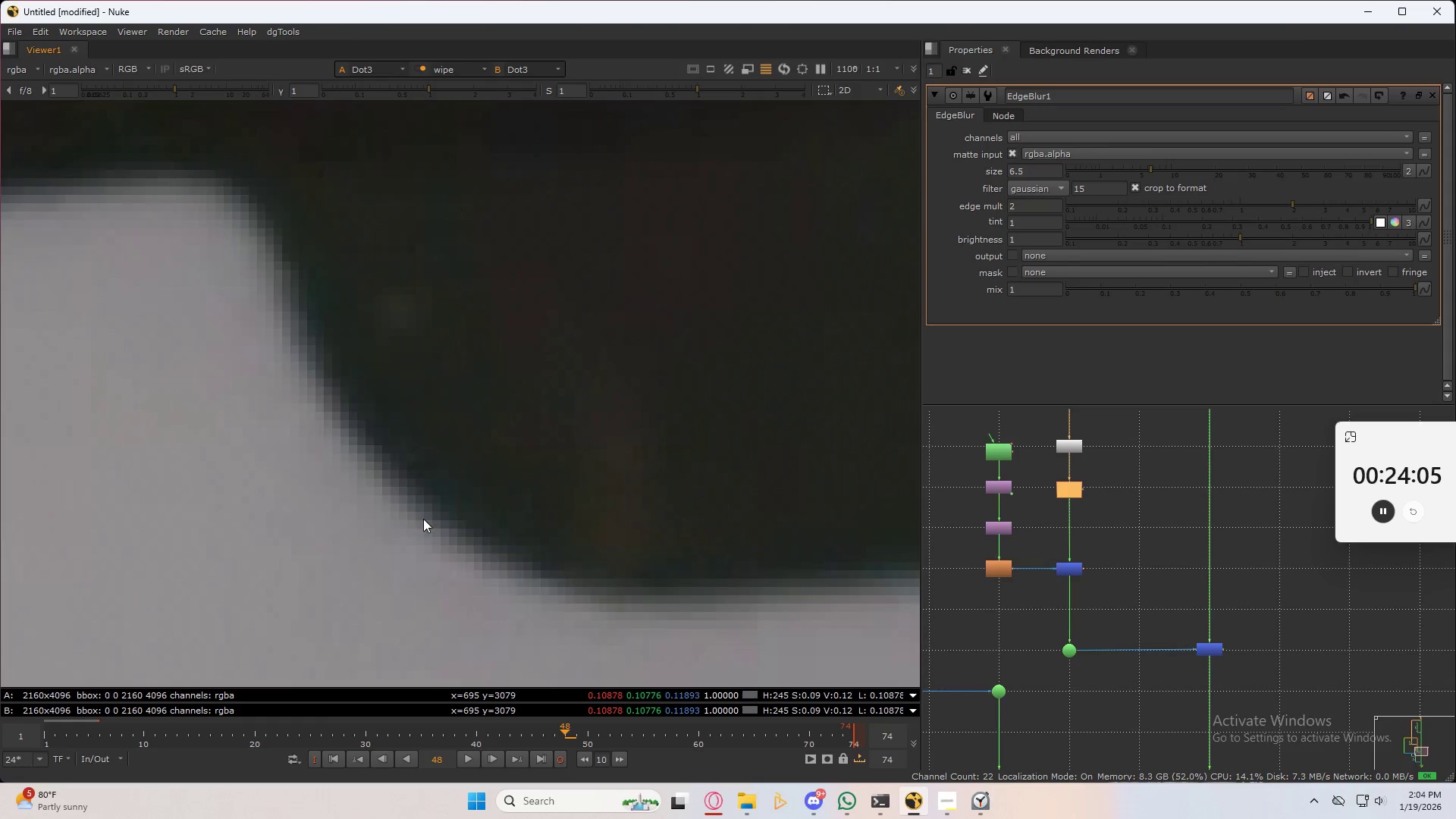 
type(232)
 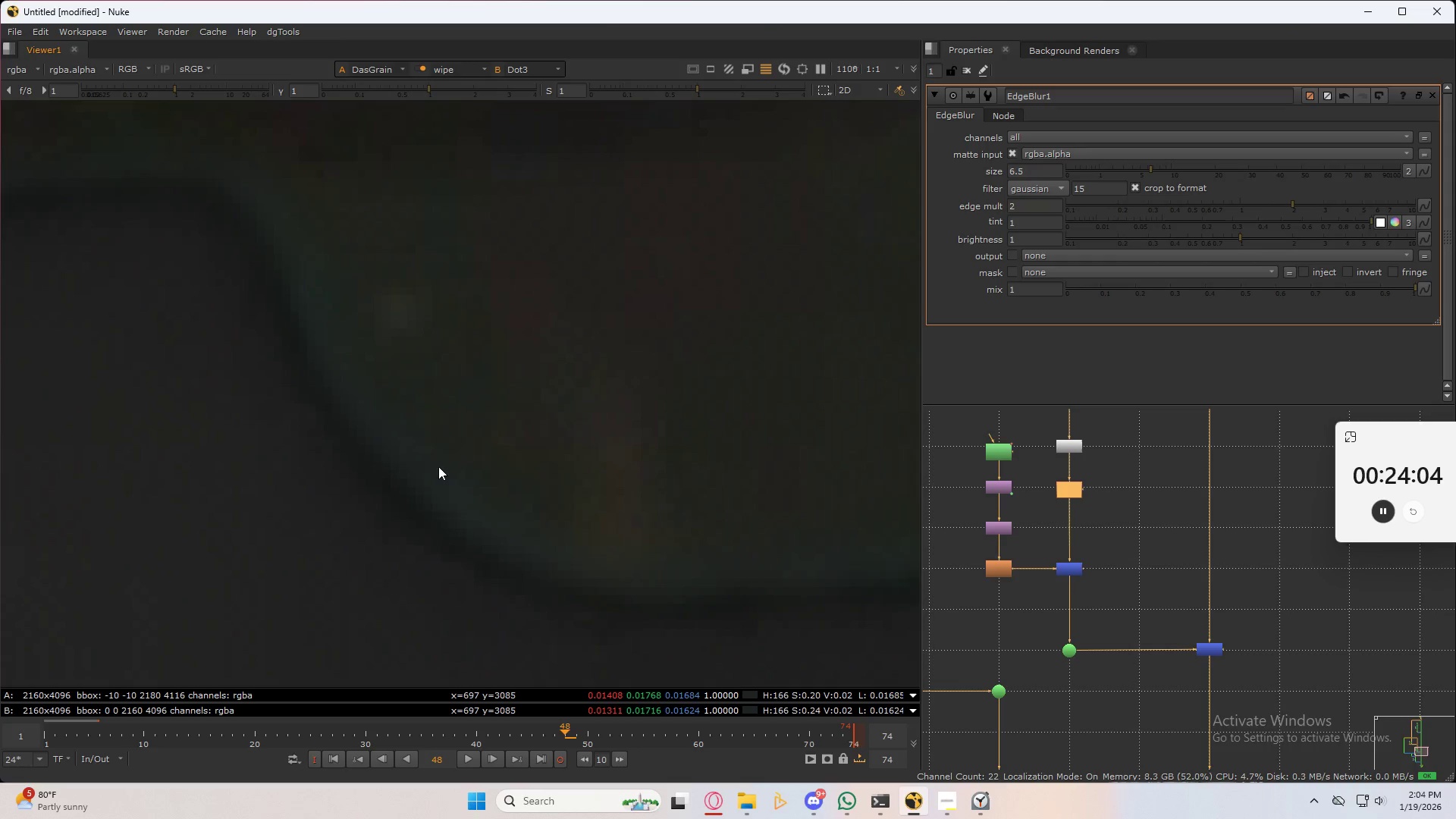 
scroll: coordinate [531, 306], scroll_direction: down, amount: 19.0
 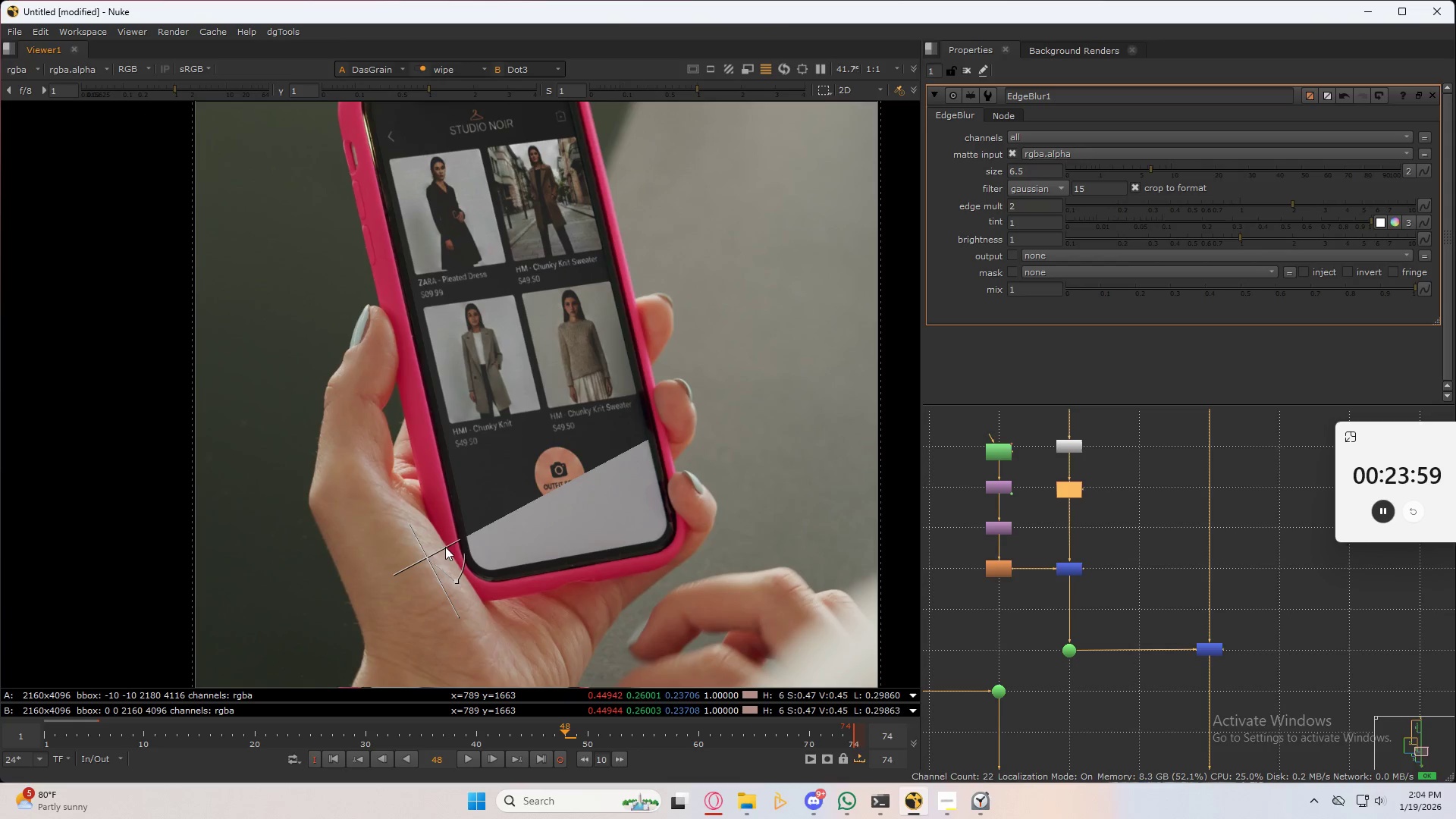 
left_click_drag(start_coordinate=[422, 557], to_coordinate=[590, 582])
 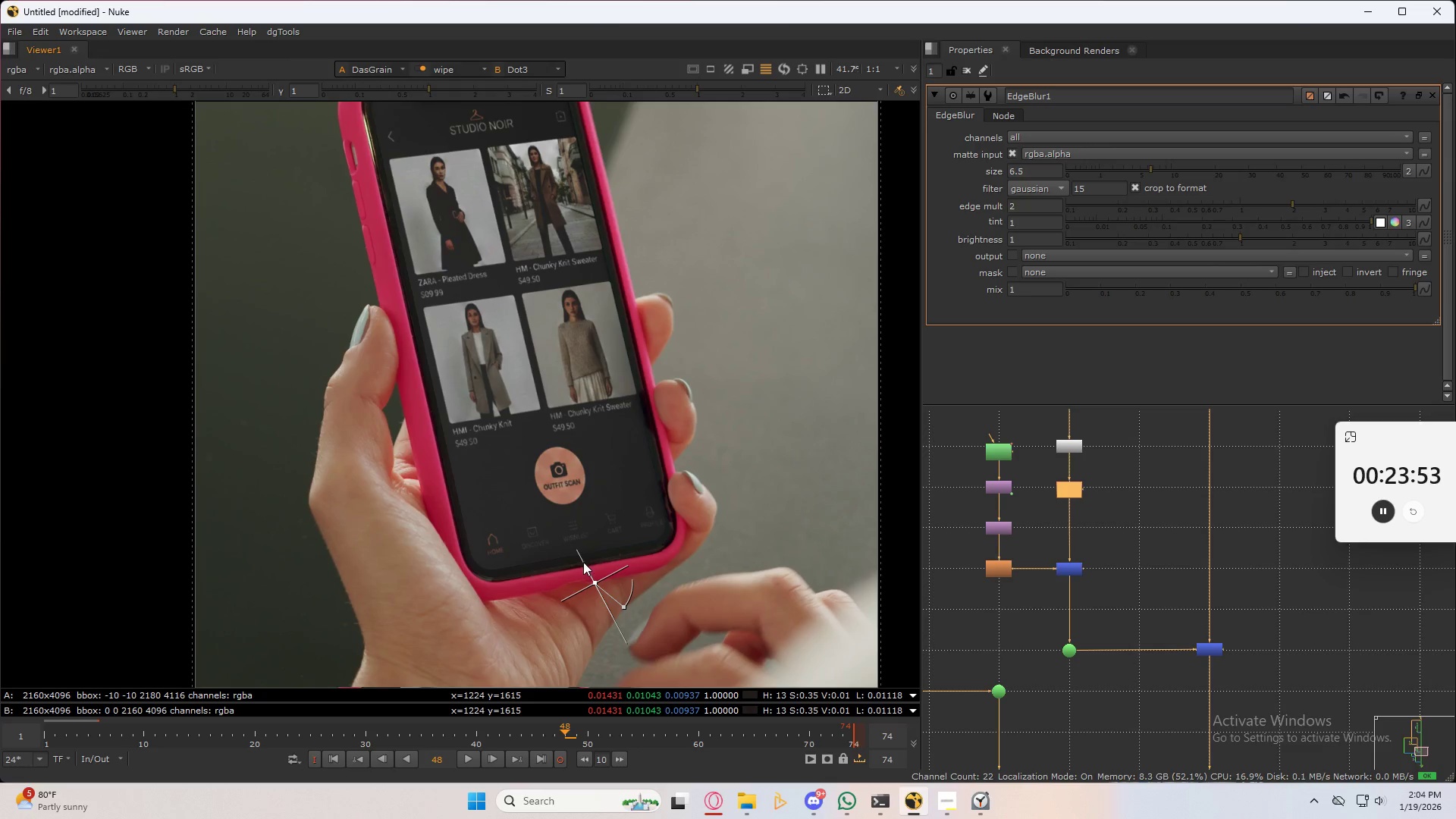 
scroll: coordinate [603, 533], scroll_direction: up, amount: 3.0
 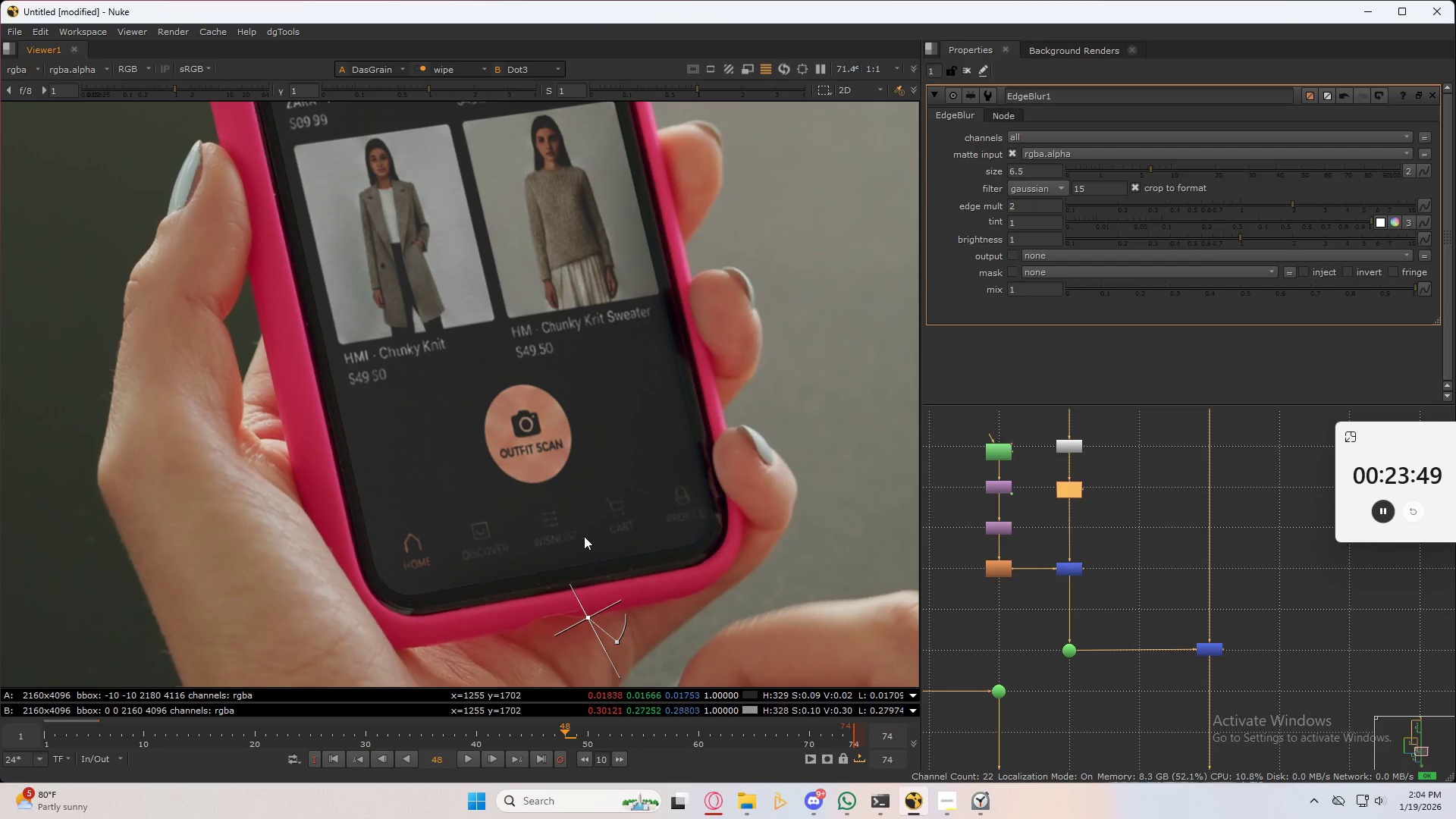 
left_click_drag(start_coordinate=[591, 613], to_coordinate=[559, 595])
 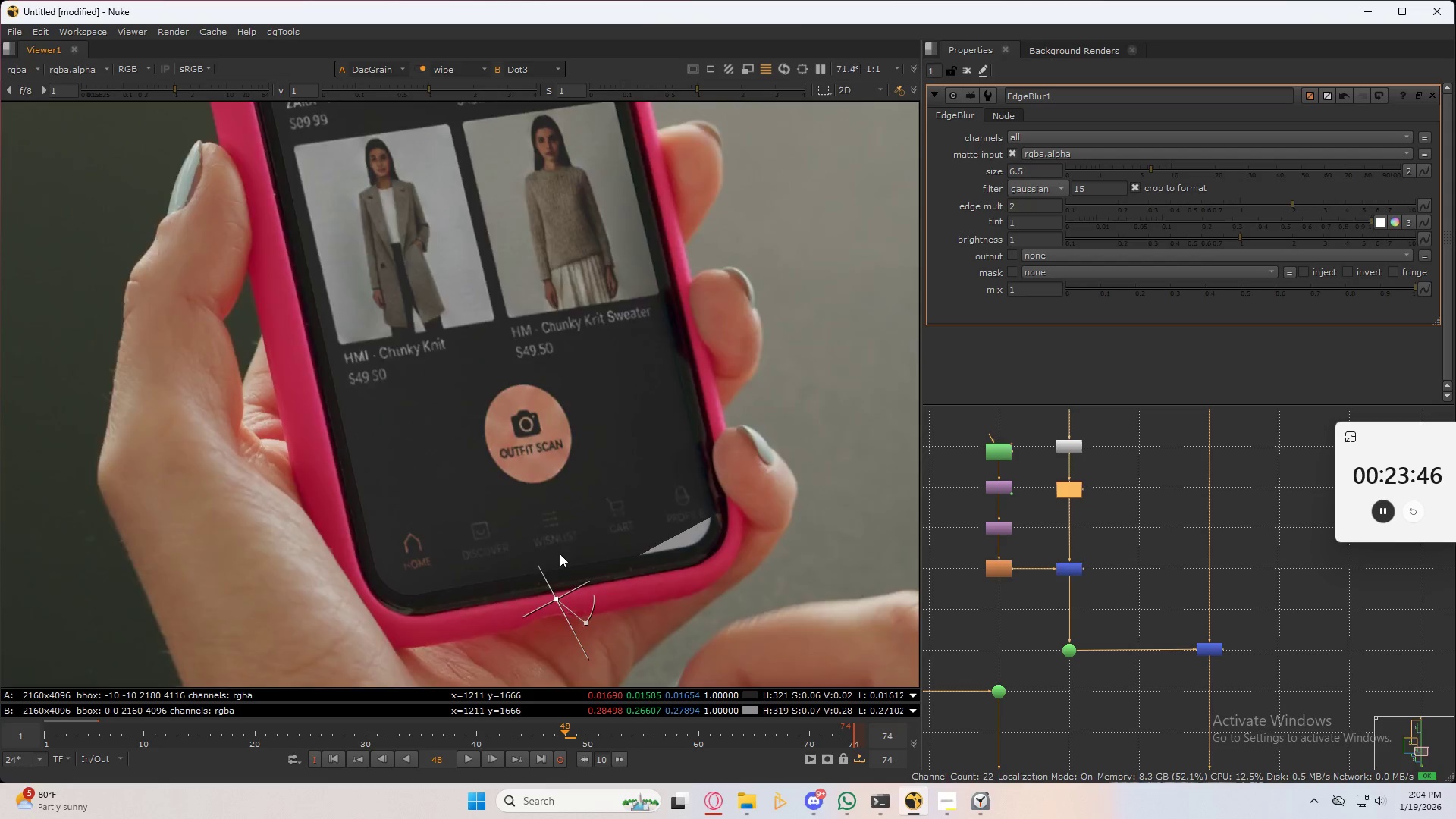 
scroll: coordinate [560, 554], scroll_direction: up, amount: 6.0
 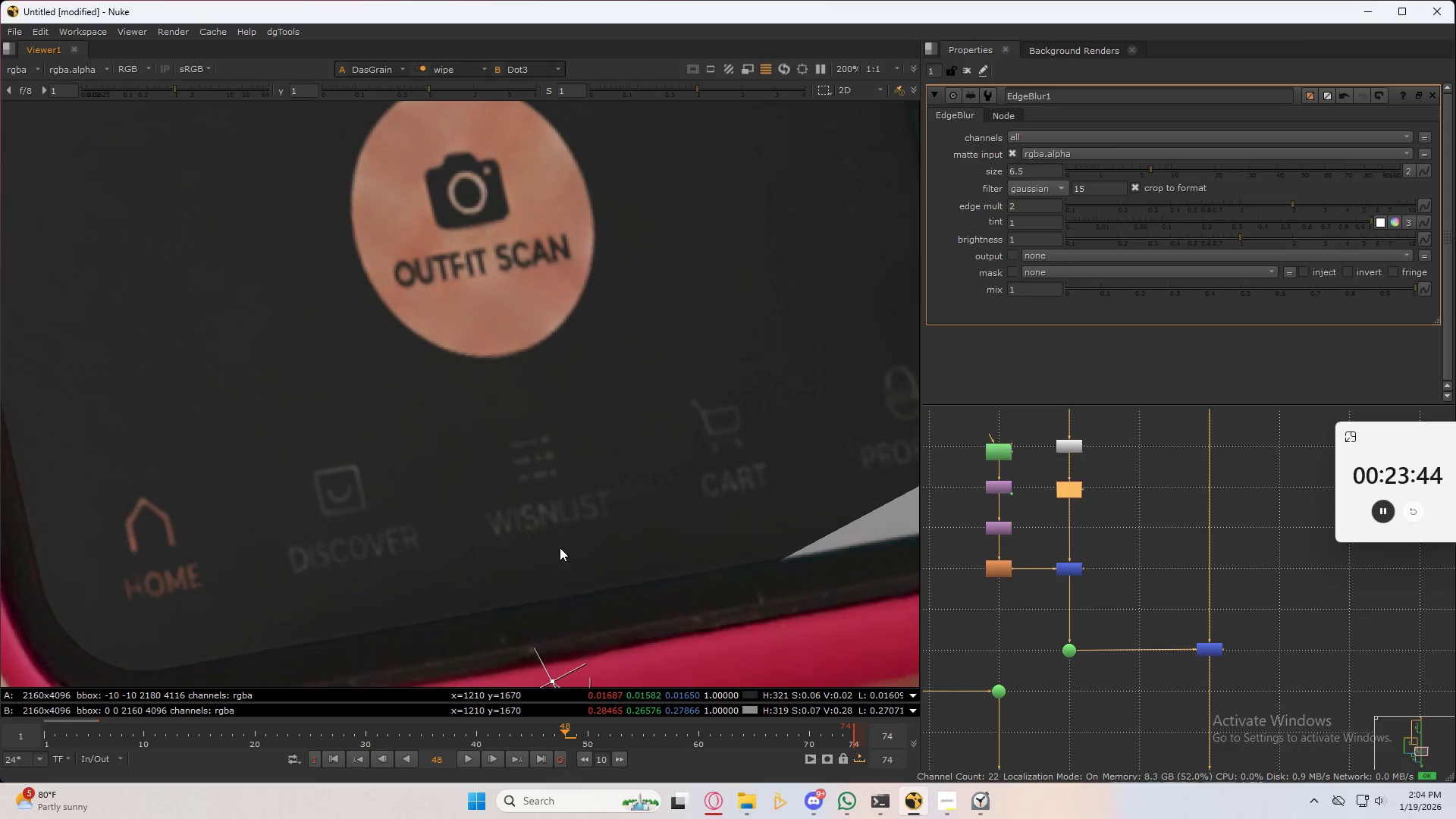 
scroll: coordinate [1131, 611], scroll_direction: down, amount: 9.0
 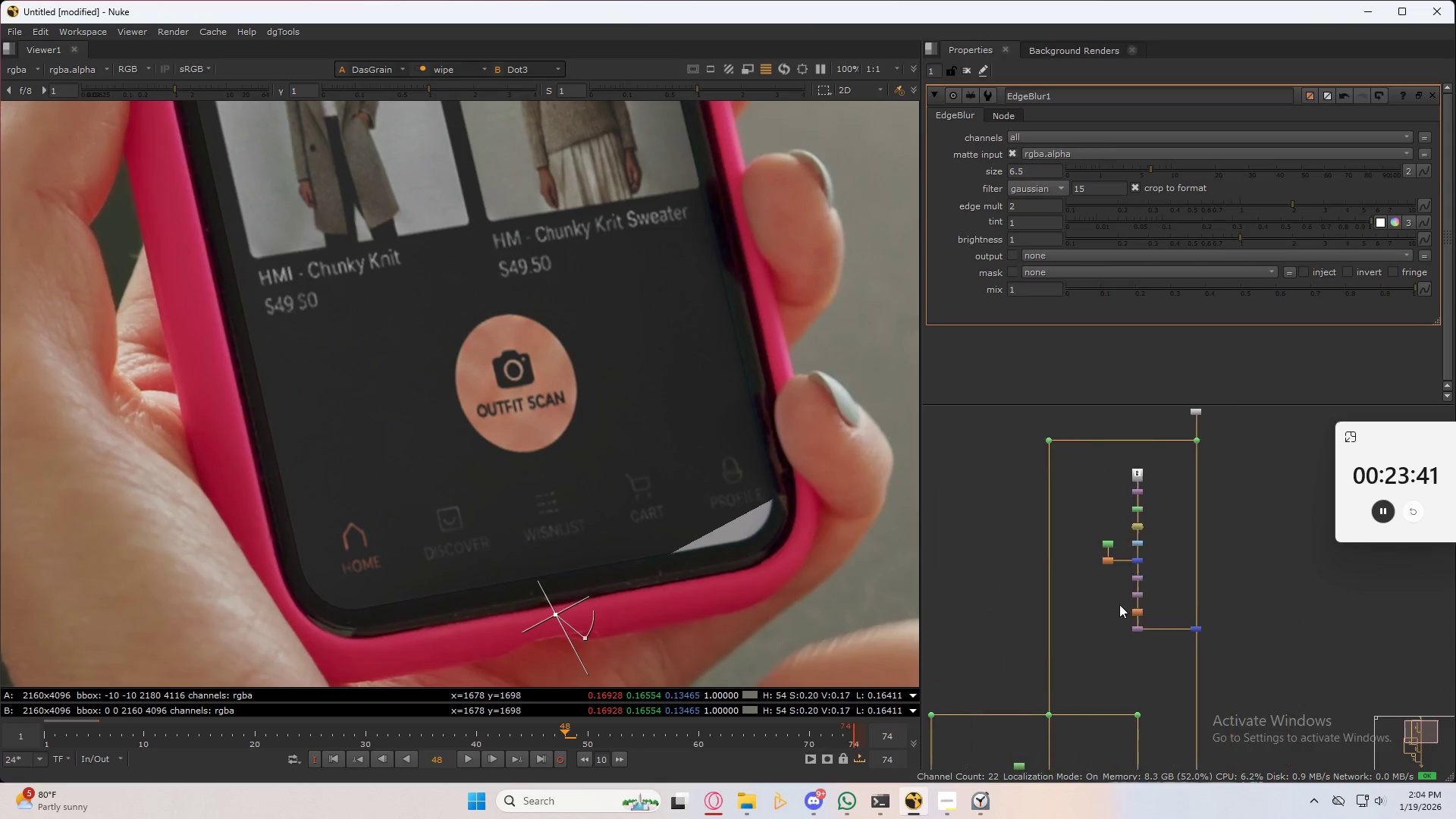 
scroll: coordinate [1062, 560], scroll_direction: up, amount: 11.0
 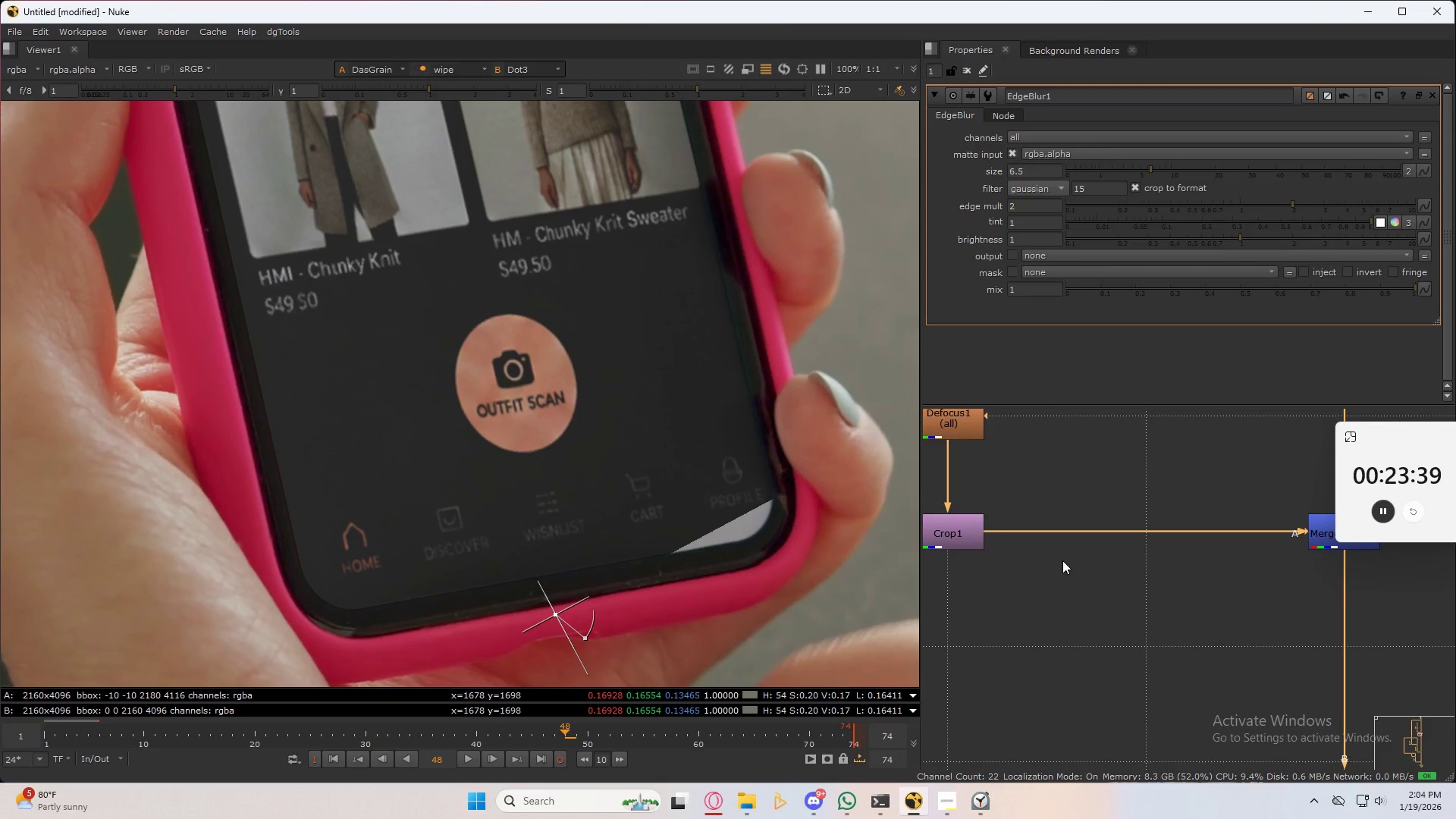 
scroll: coordinate [1062, 555], scroll_direction: down, amount: 9.0
 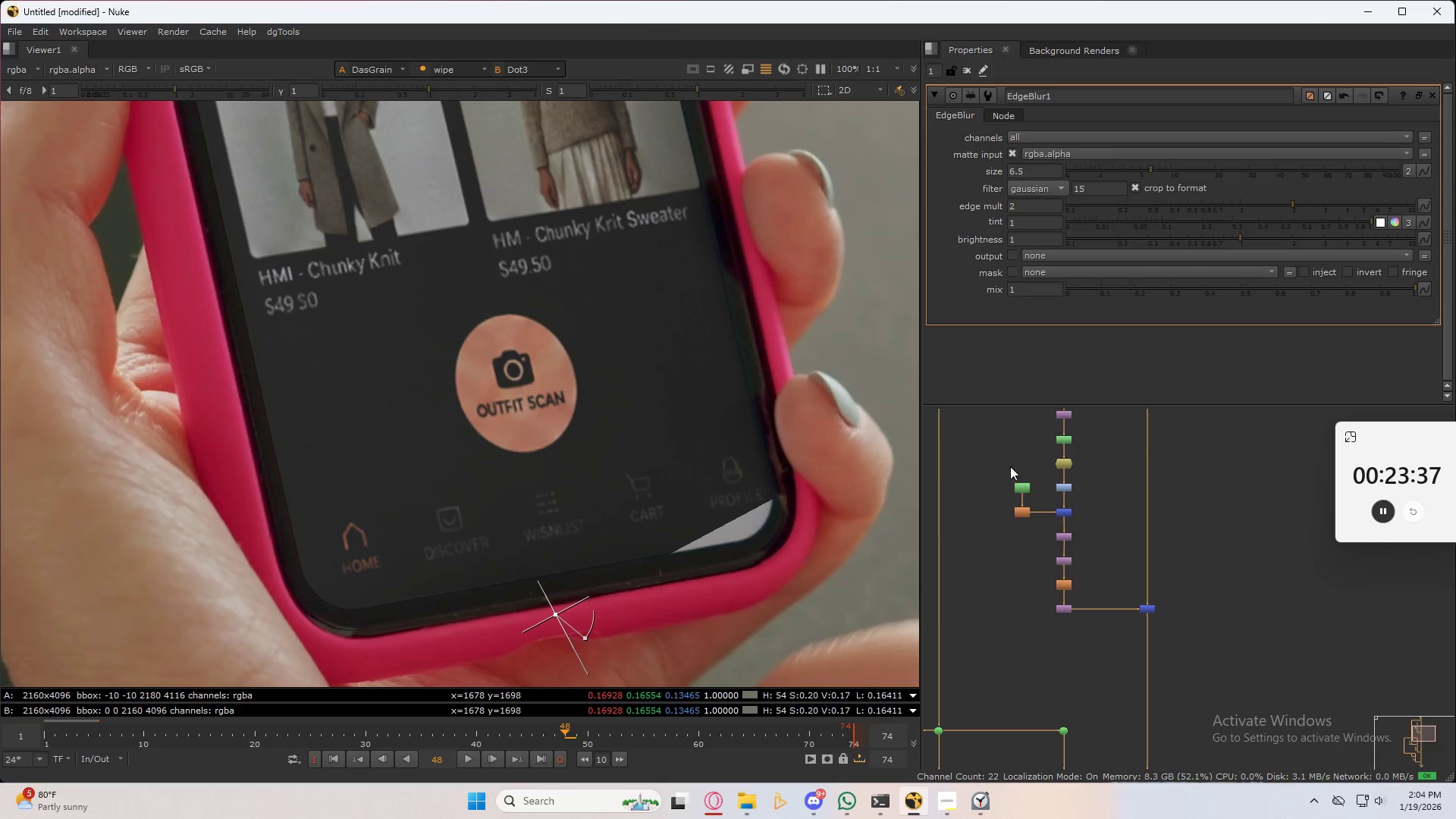 
left_click_drag(start_coordinate=[1003, 472], to_coordinate=[1034, 518])
 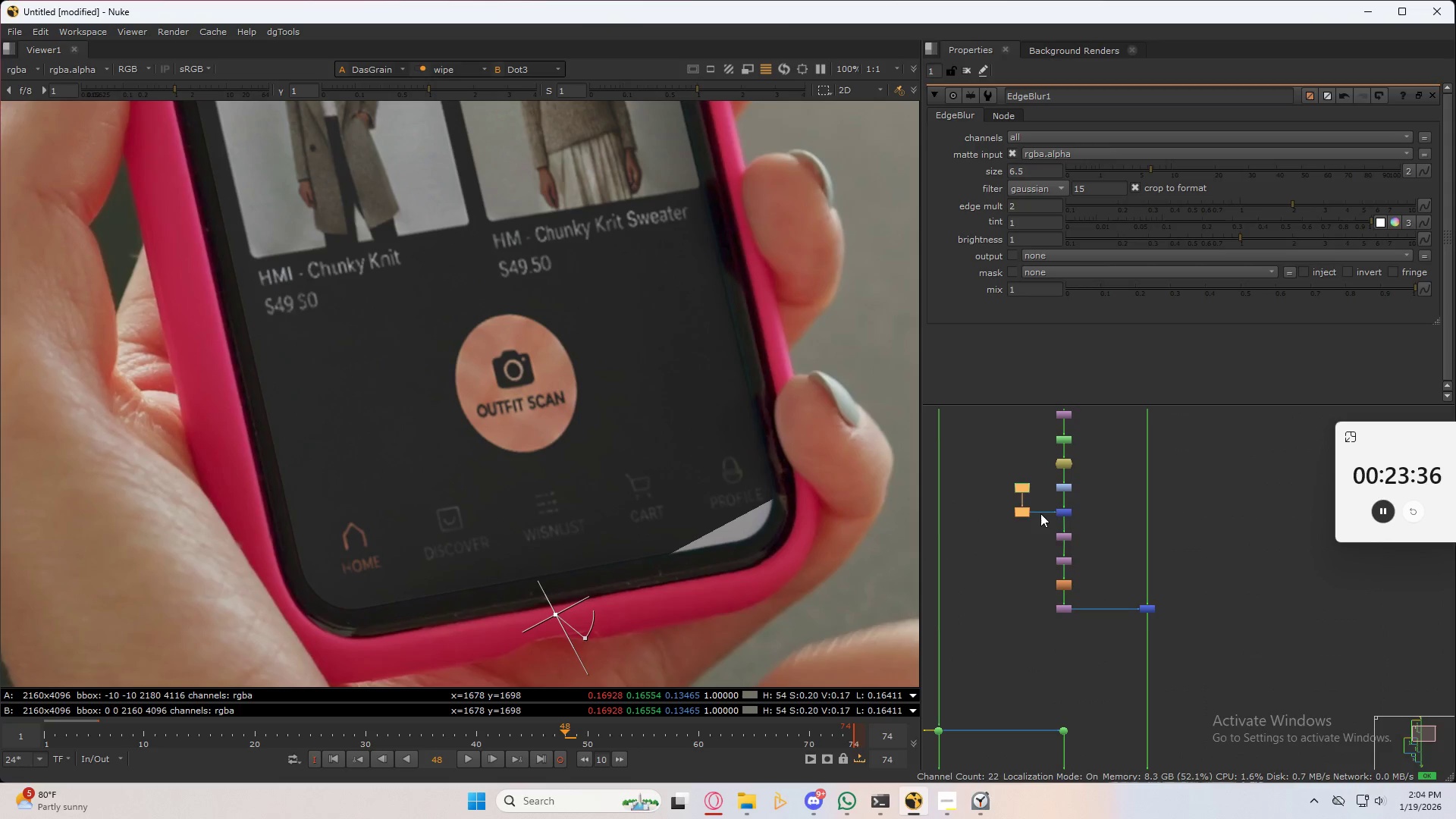 
hold_key(key=ShiftLeft, duration=0.53)
left_click_drag(start_coordinate=[1041, 496], to_coordinate=[1175, 668])
 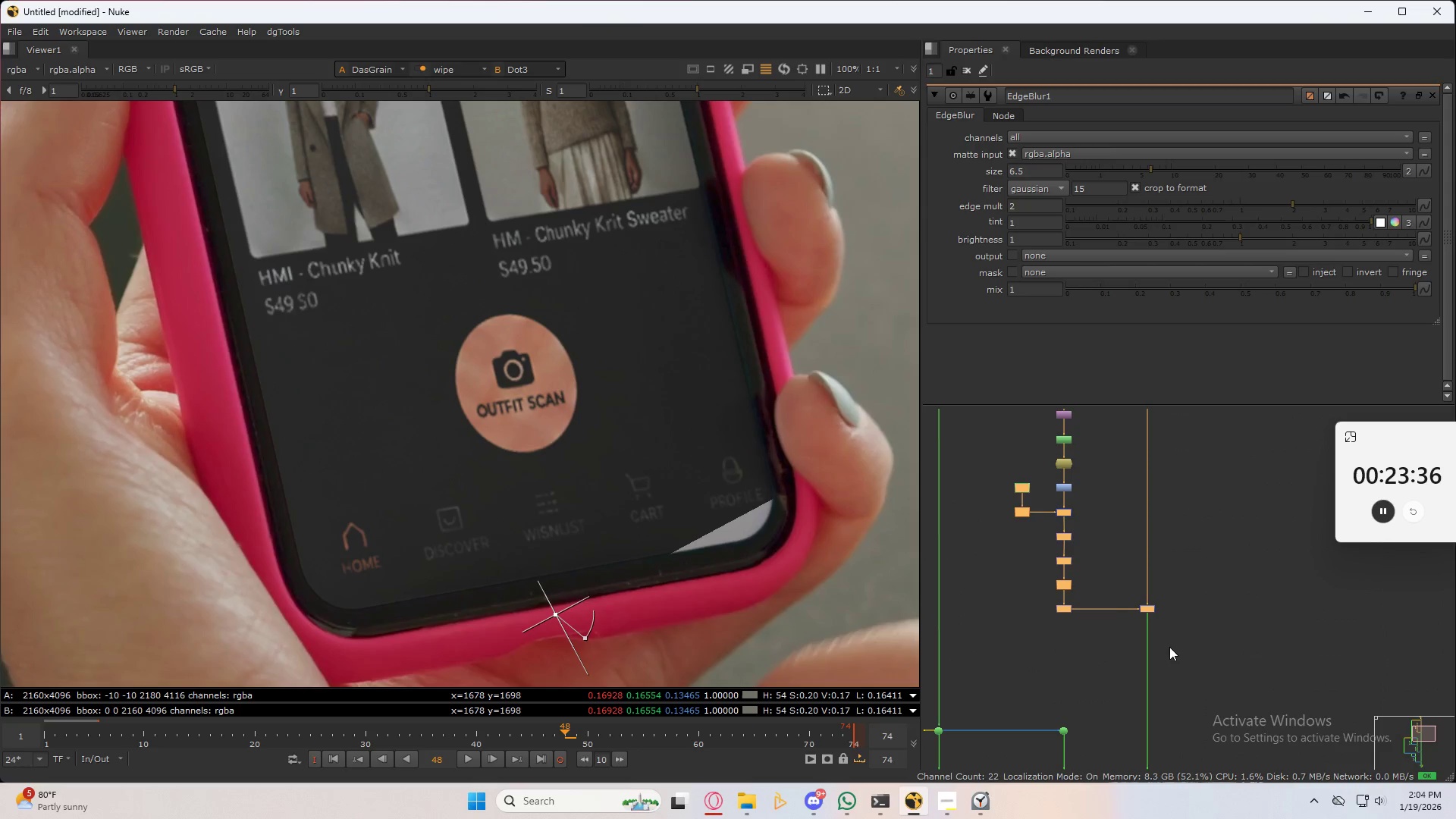 
left_click_drag(start_coordinate=[1064, 513], to_coordinate=[1068, 558])
 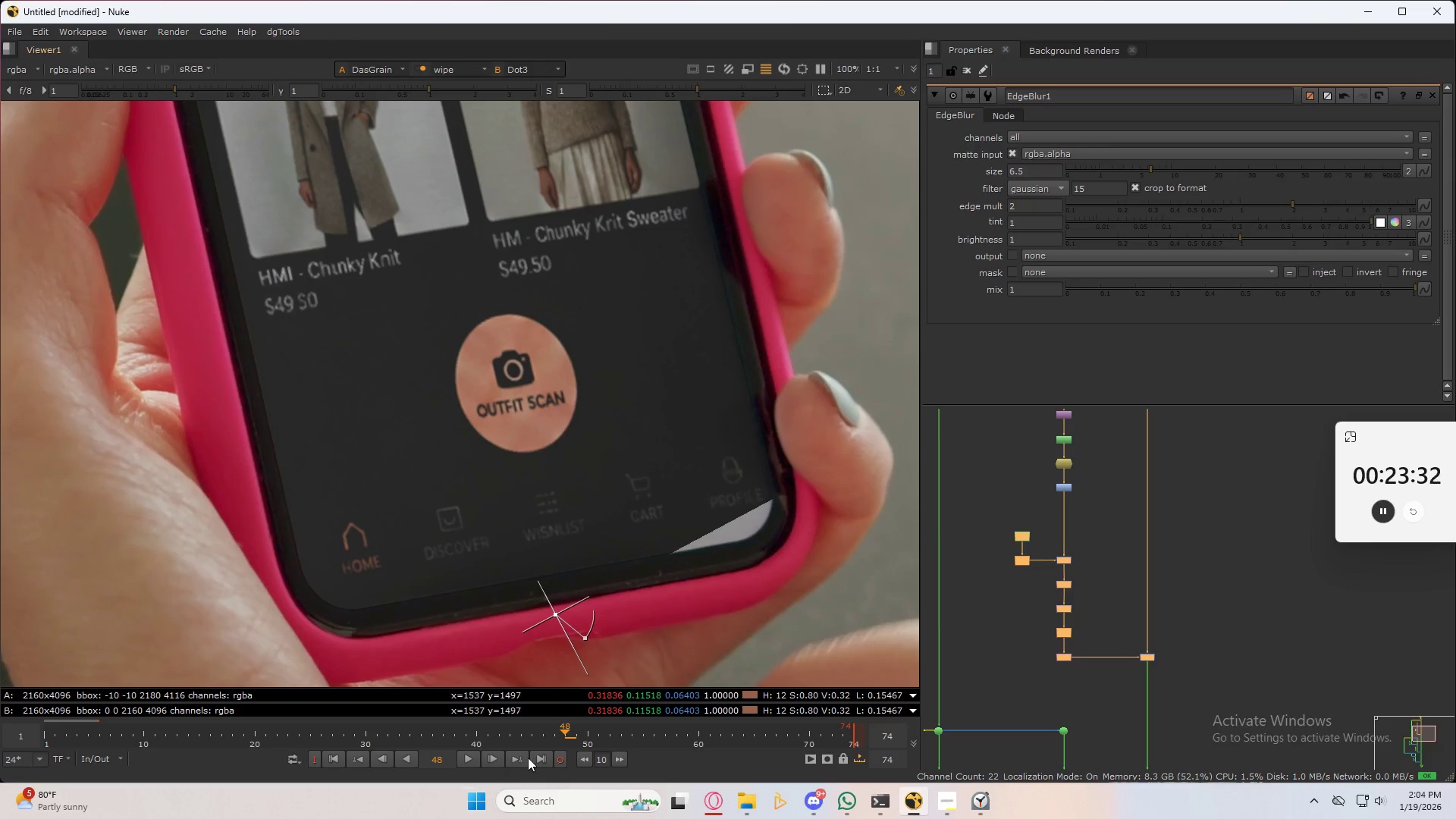 
left_click([539, 756])
 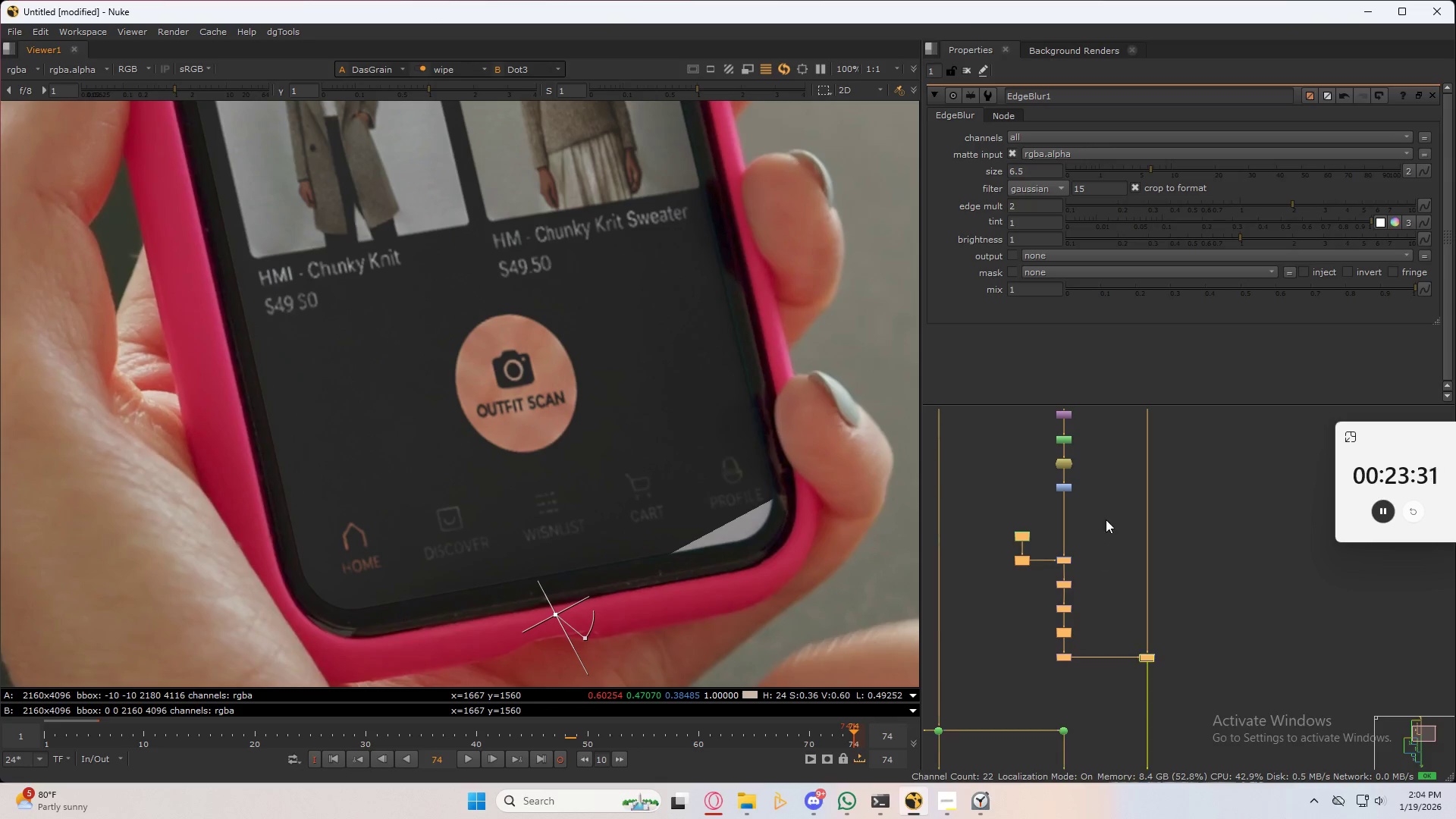 
scroll: coordinate [1075, 484], scroll_direction: up, amount: 5.0
 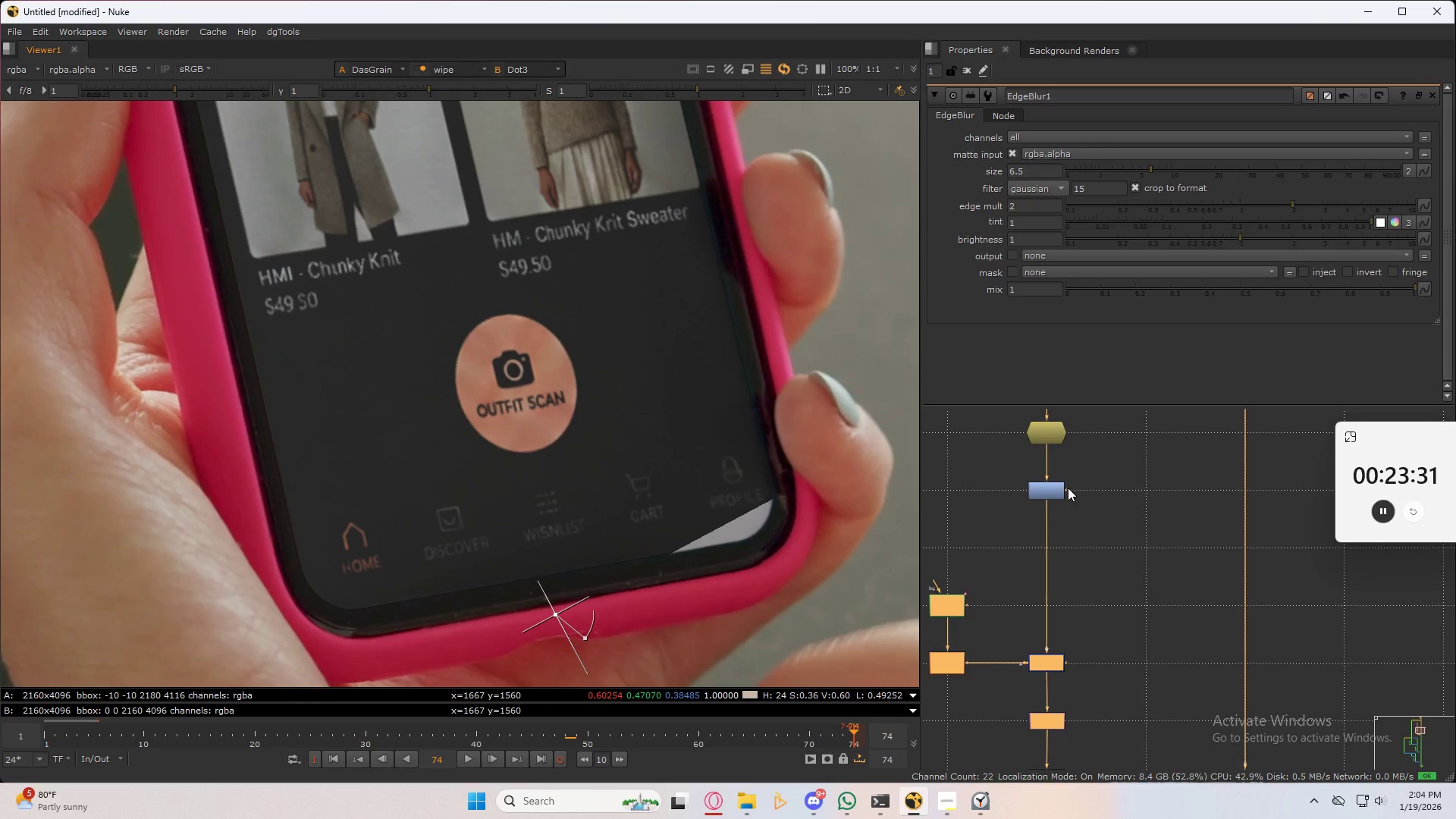 
left_click([1047, 489])
 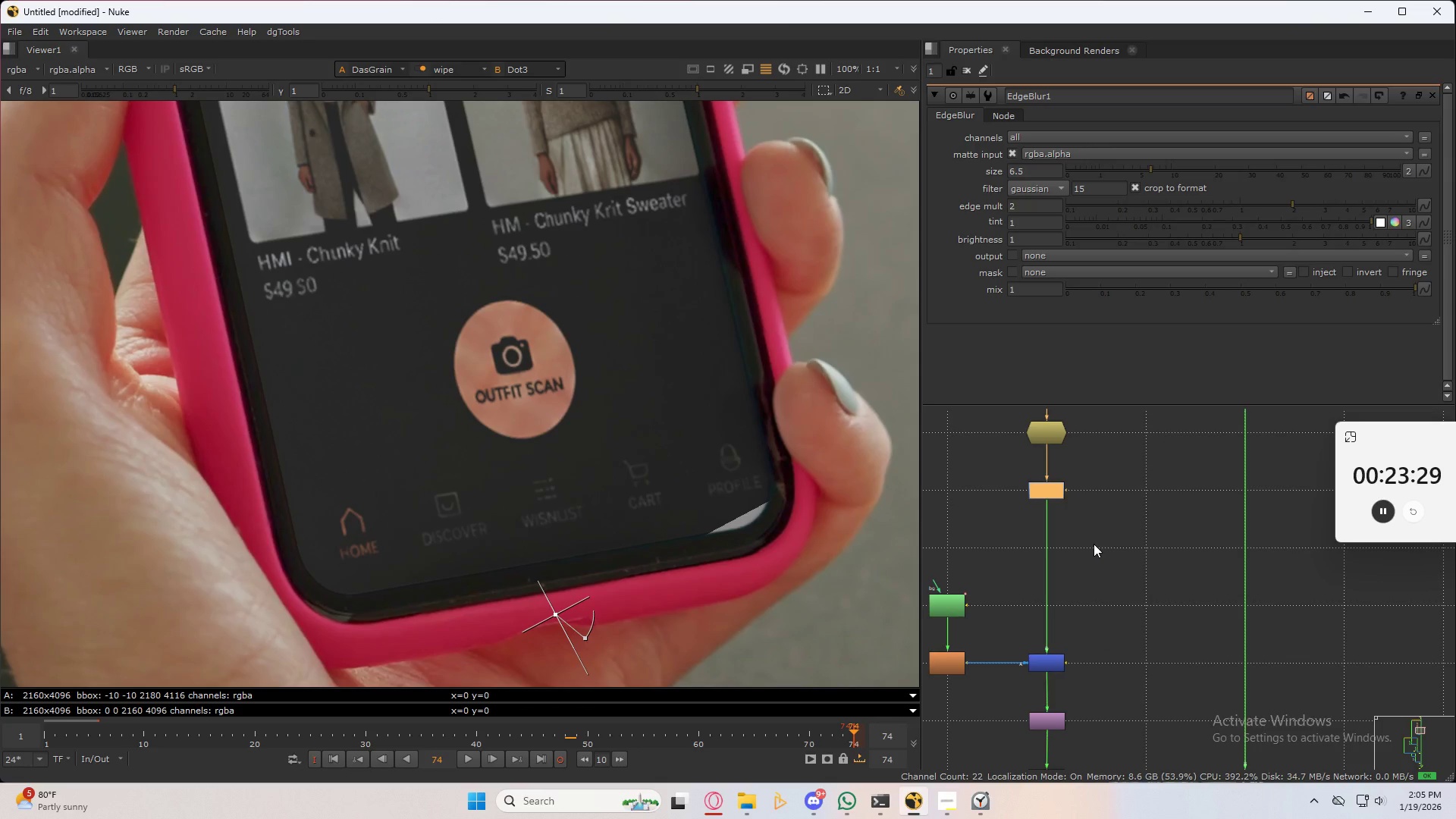 
key(G)
 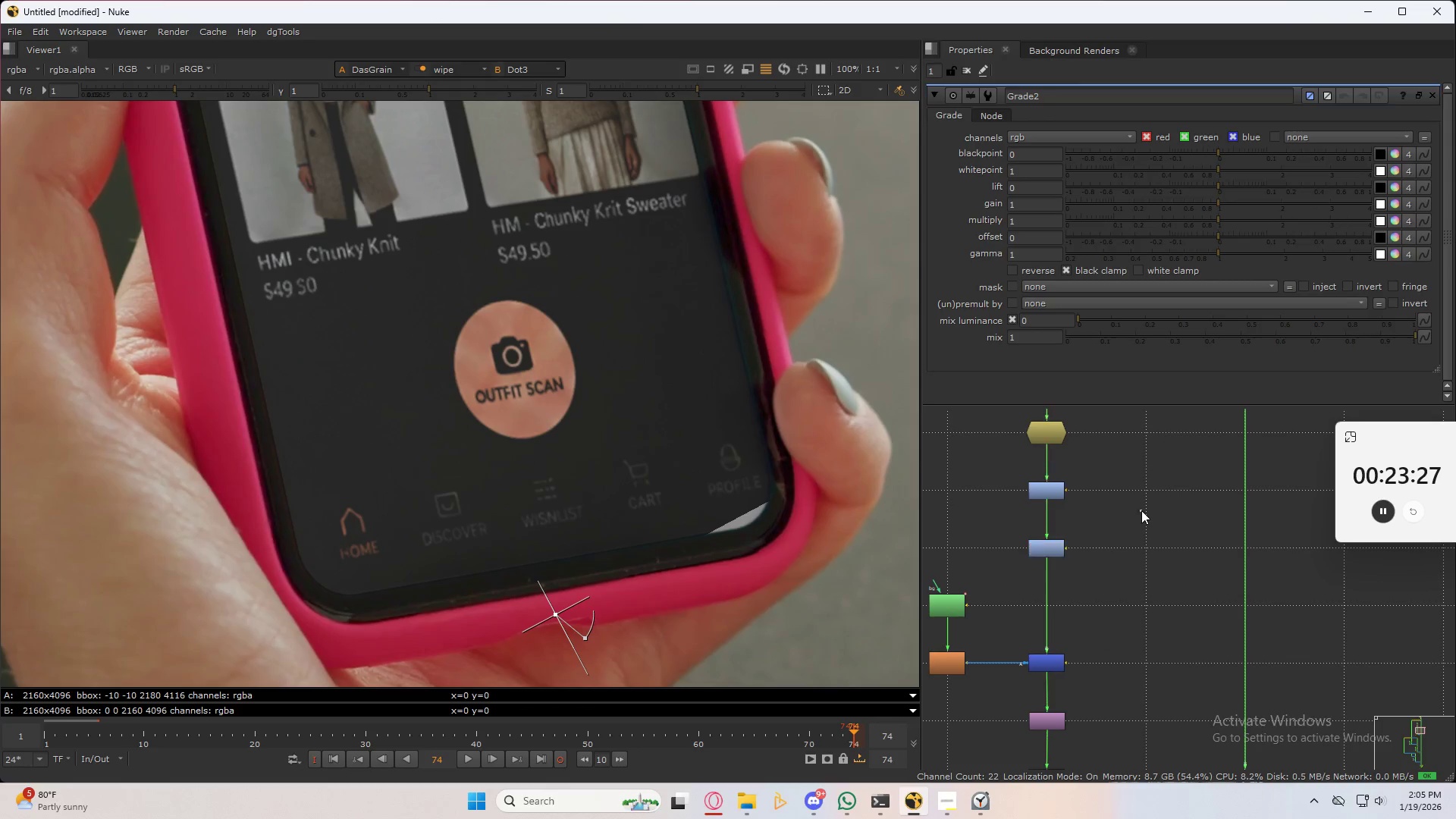 
type(ob)
 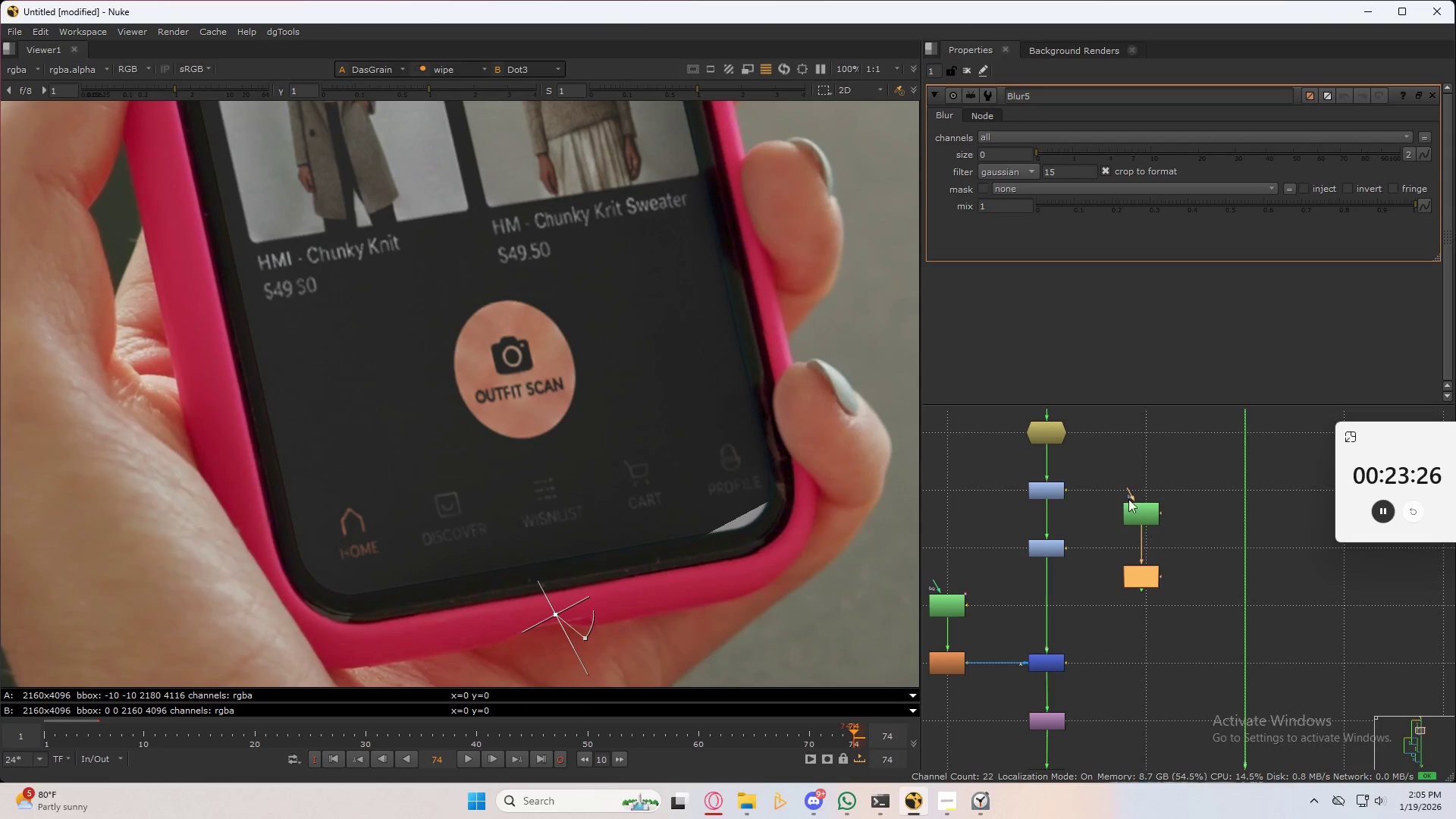 
left_click_drag(start_coordinate=[1102, 471], to_coordinate=[1209, 637])
 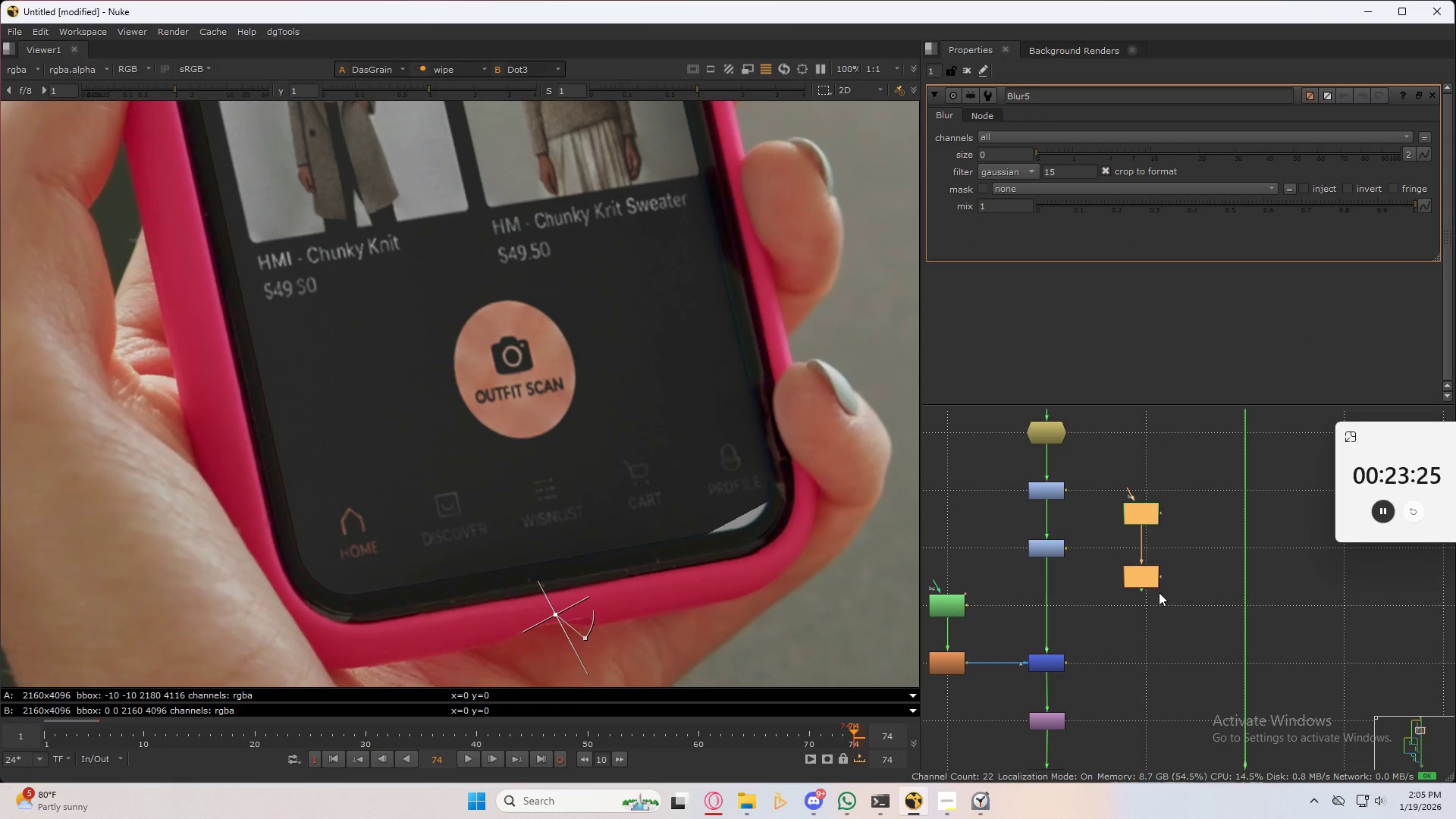 
left_click_drag(start_coordinate=[1154, 584], to_coordinate=[1155, 554])
 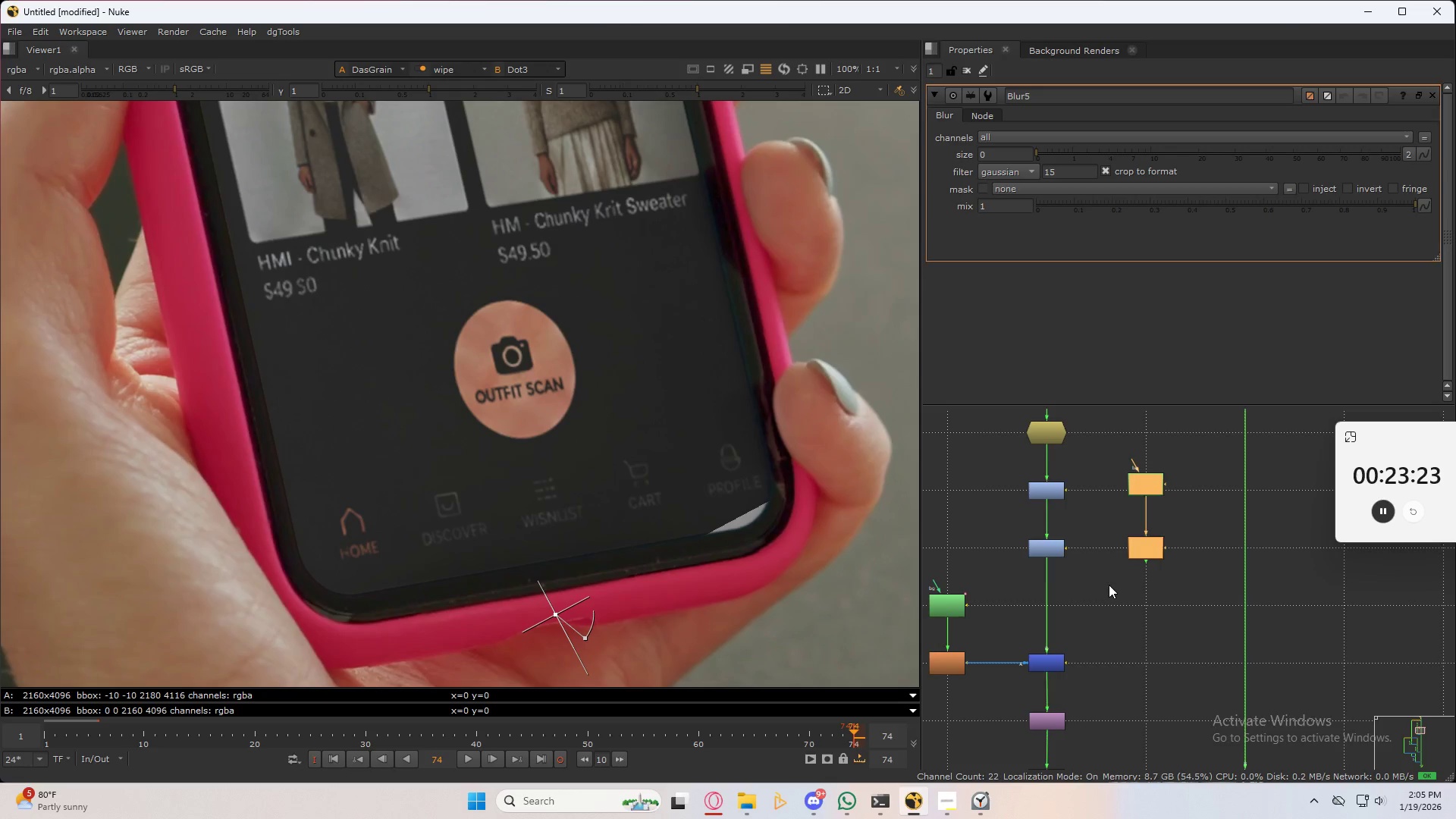 
left_click([1107, 585])
 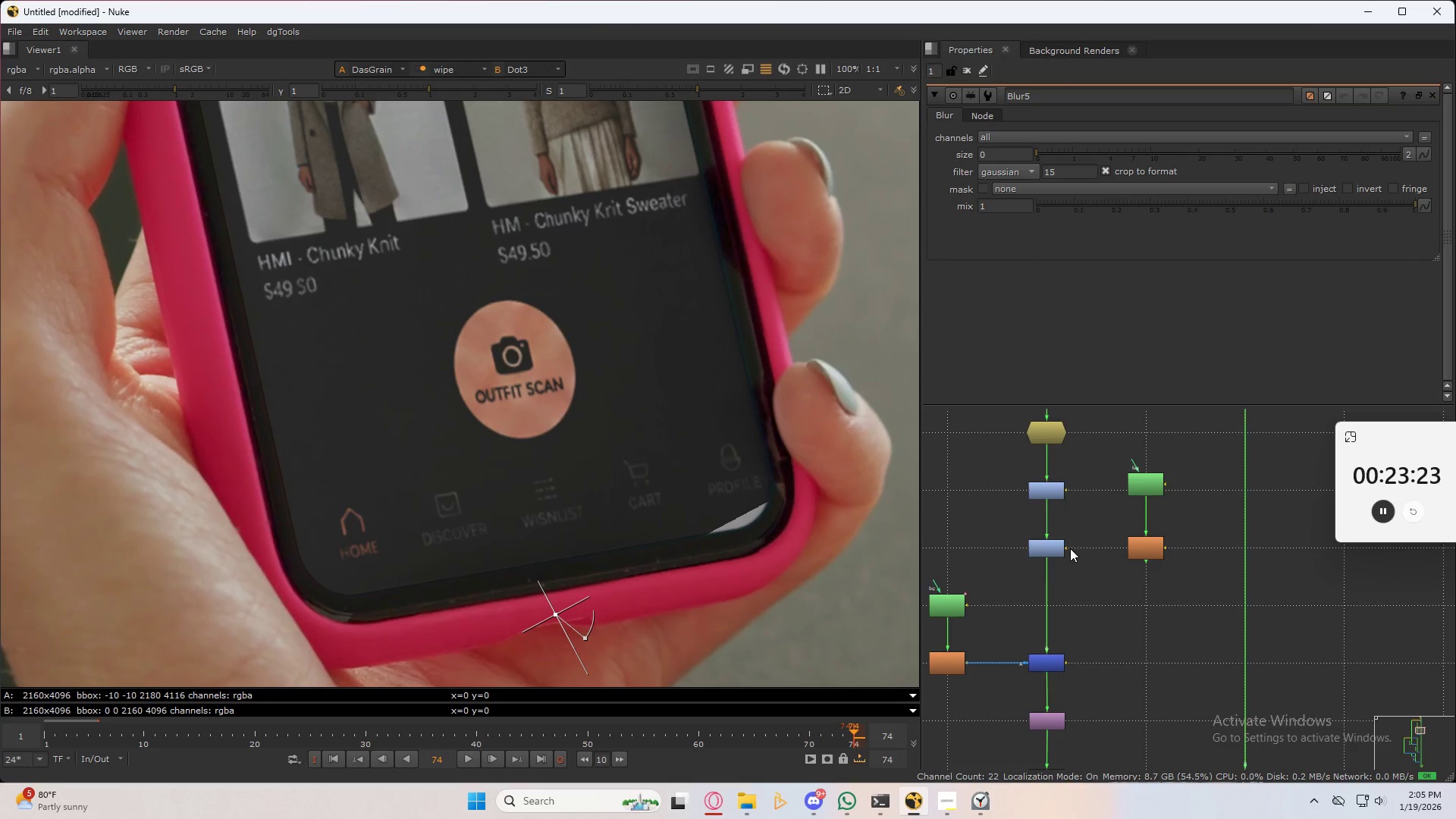 
left_click_drag(start_coordinate=[1070, 548], to_coordinate=[1146, 544])
 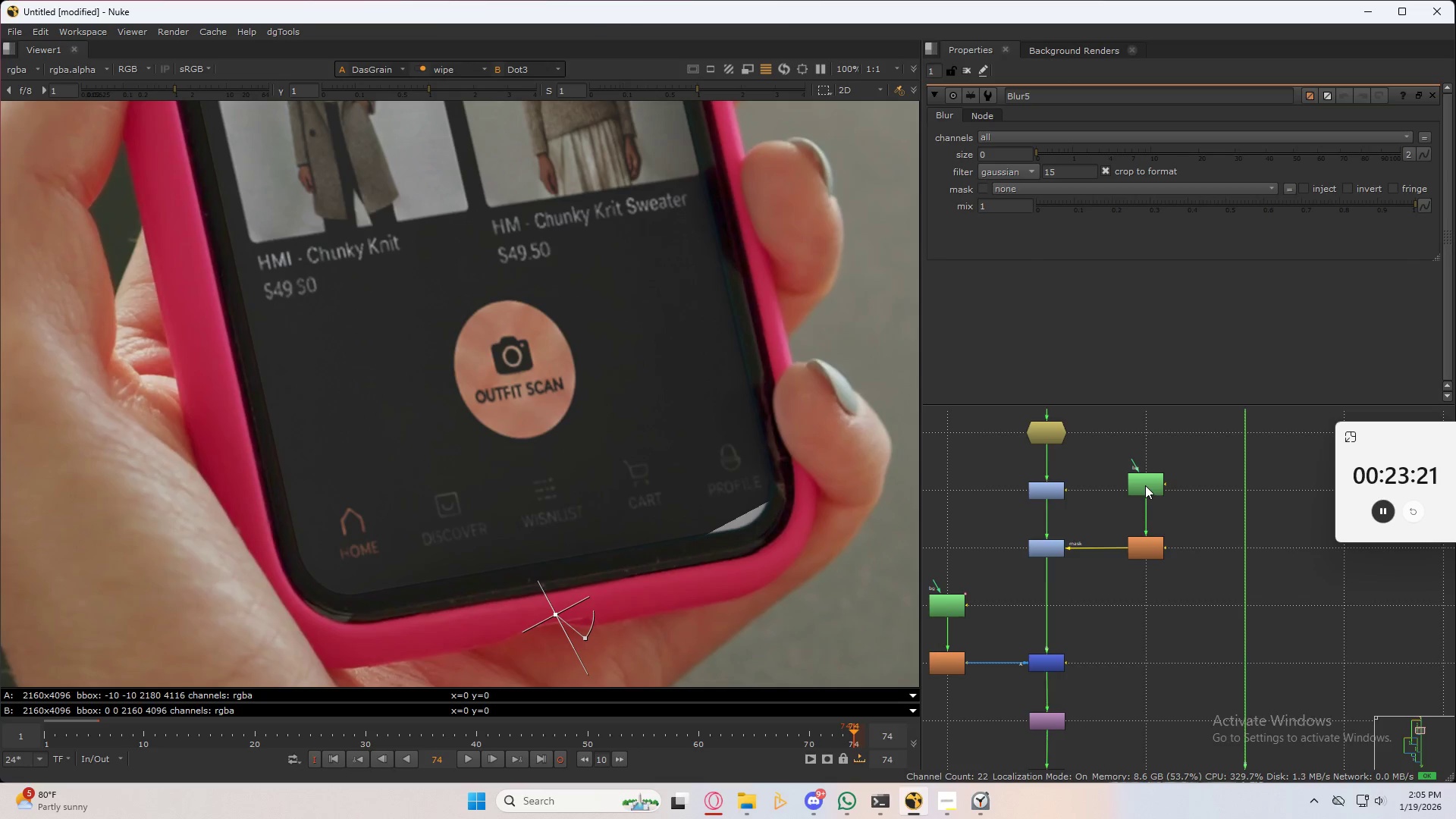 
double_click([1145, 485])
 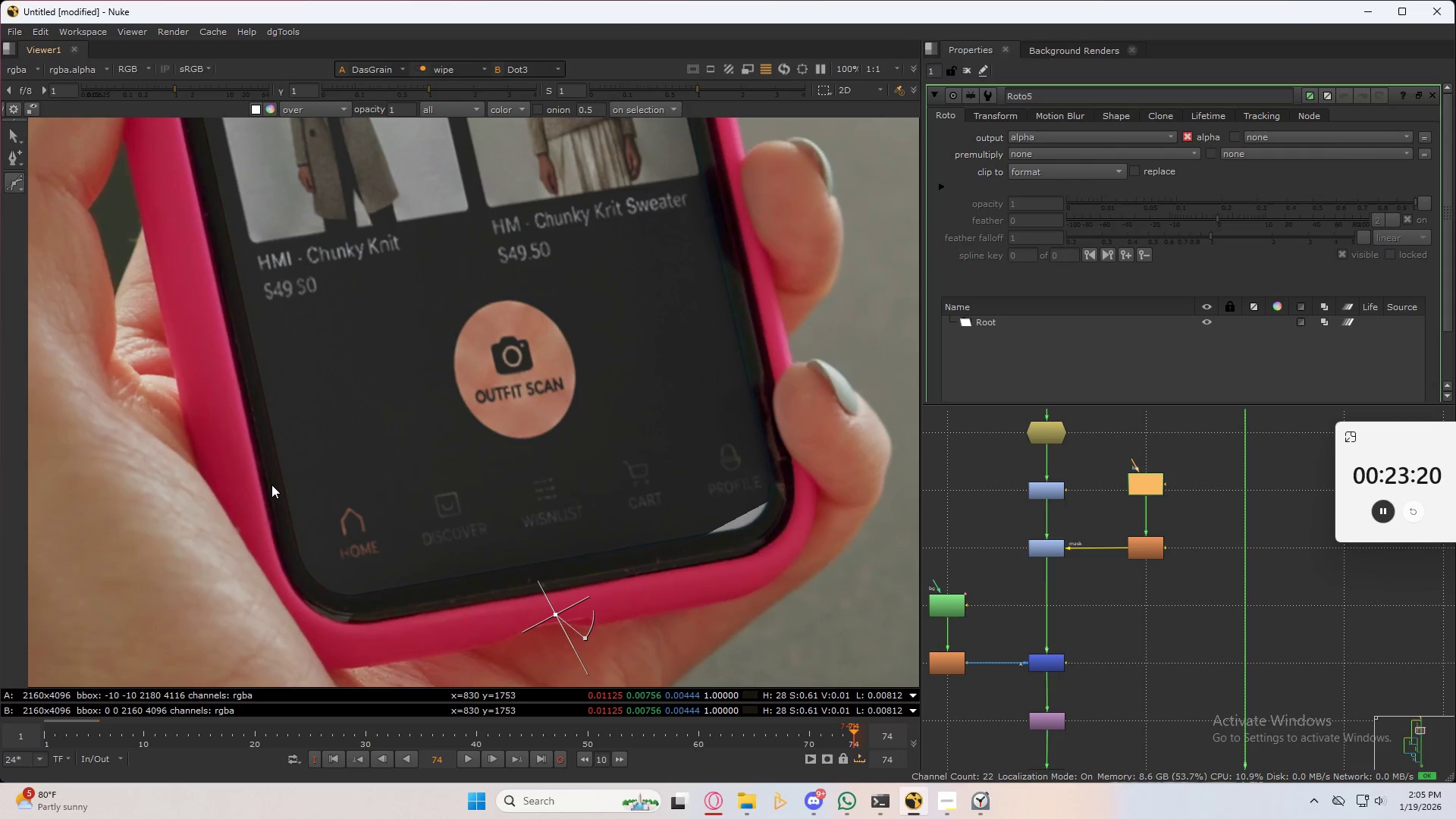 
left_click([271, 487])
 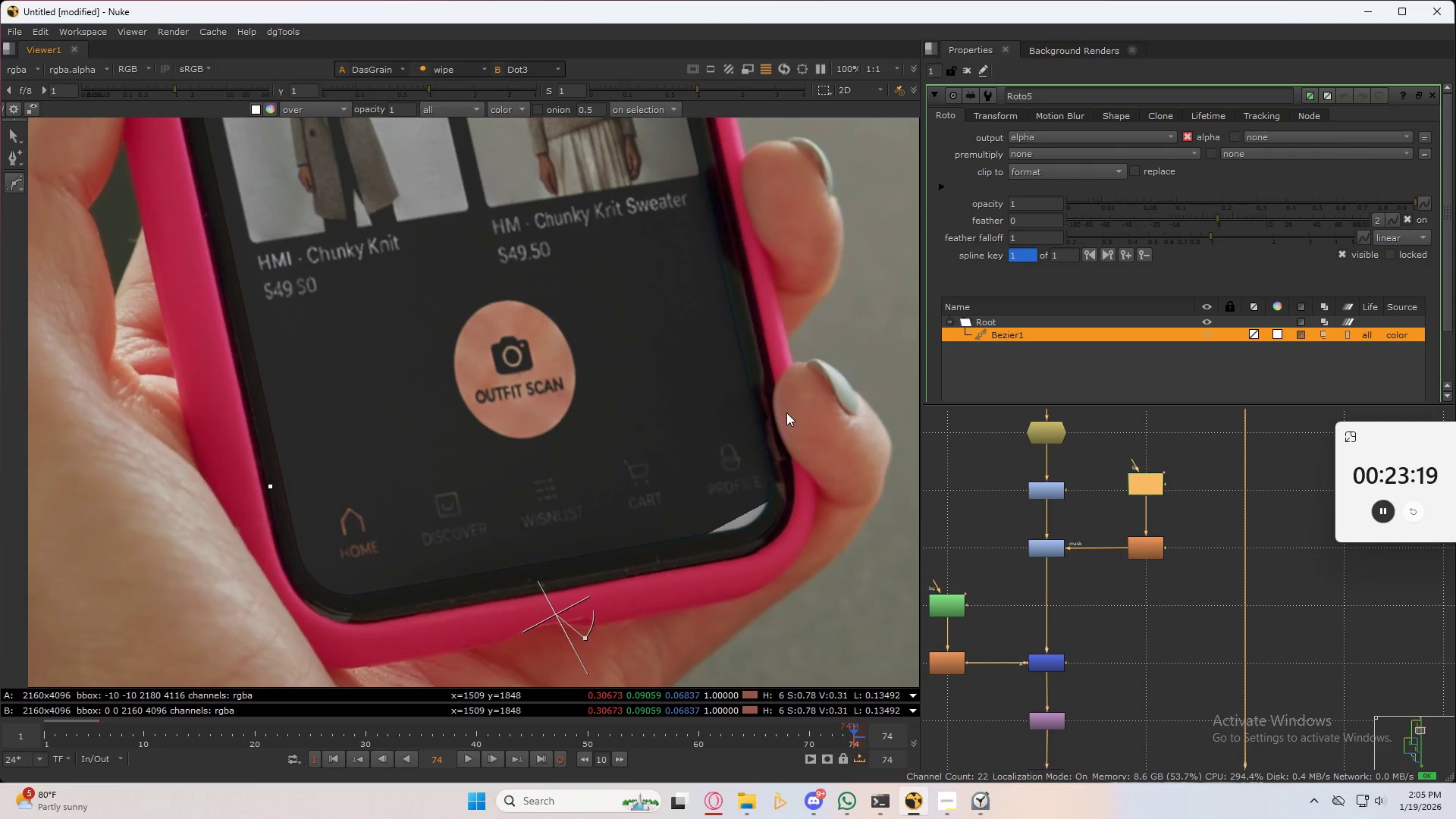 
left_click([786, 413])
 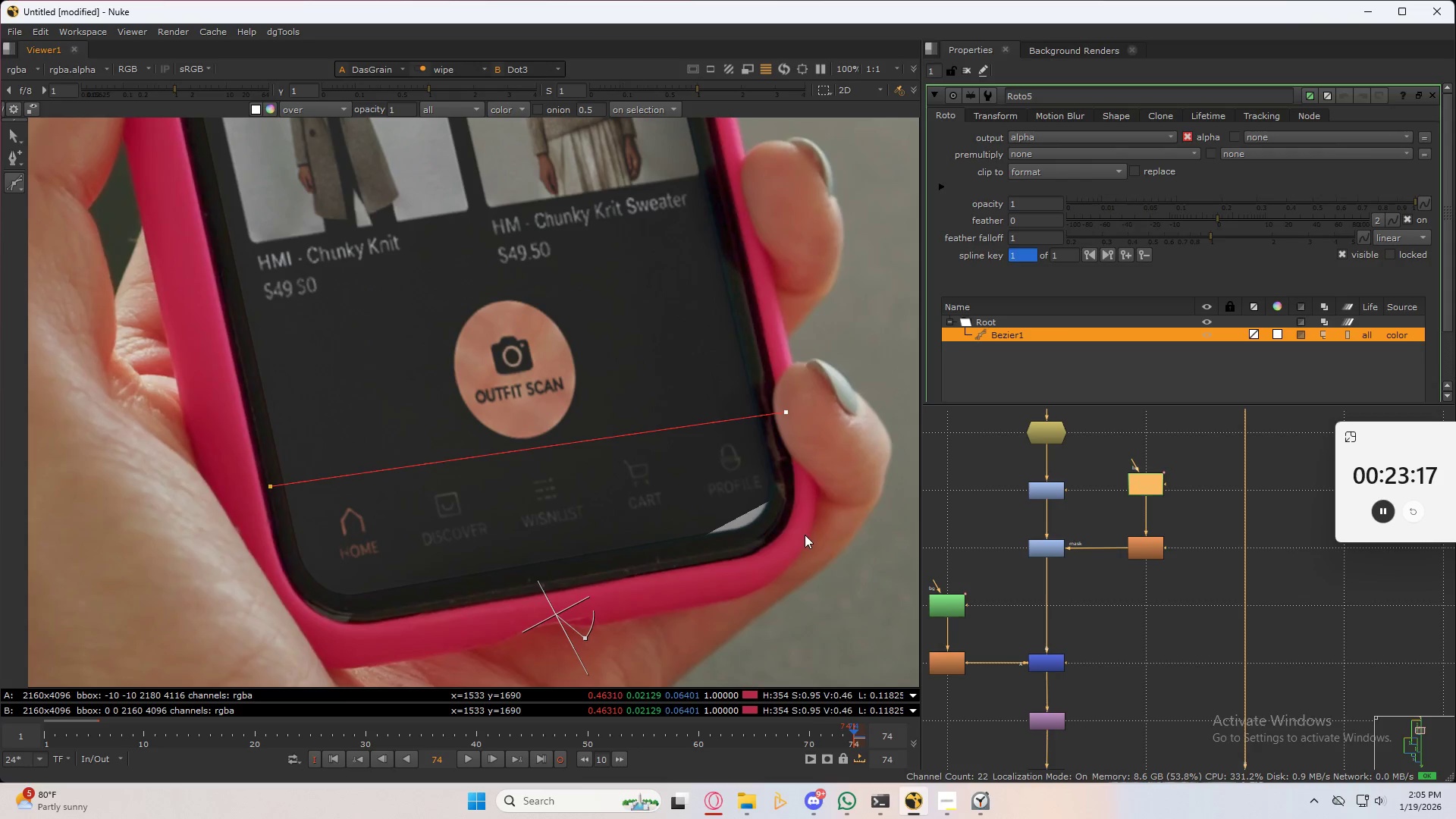 
left_click([809, 554])
 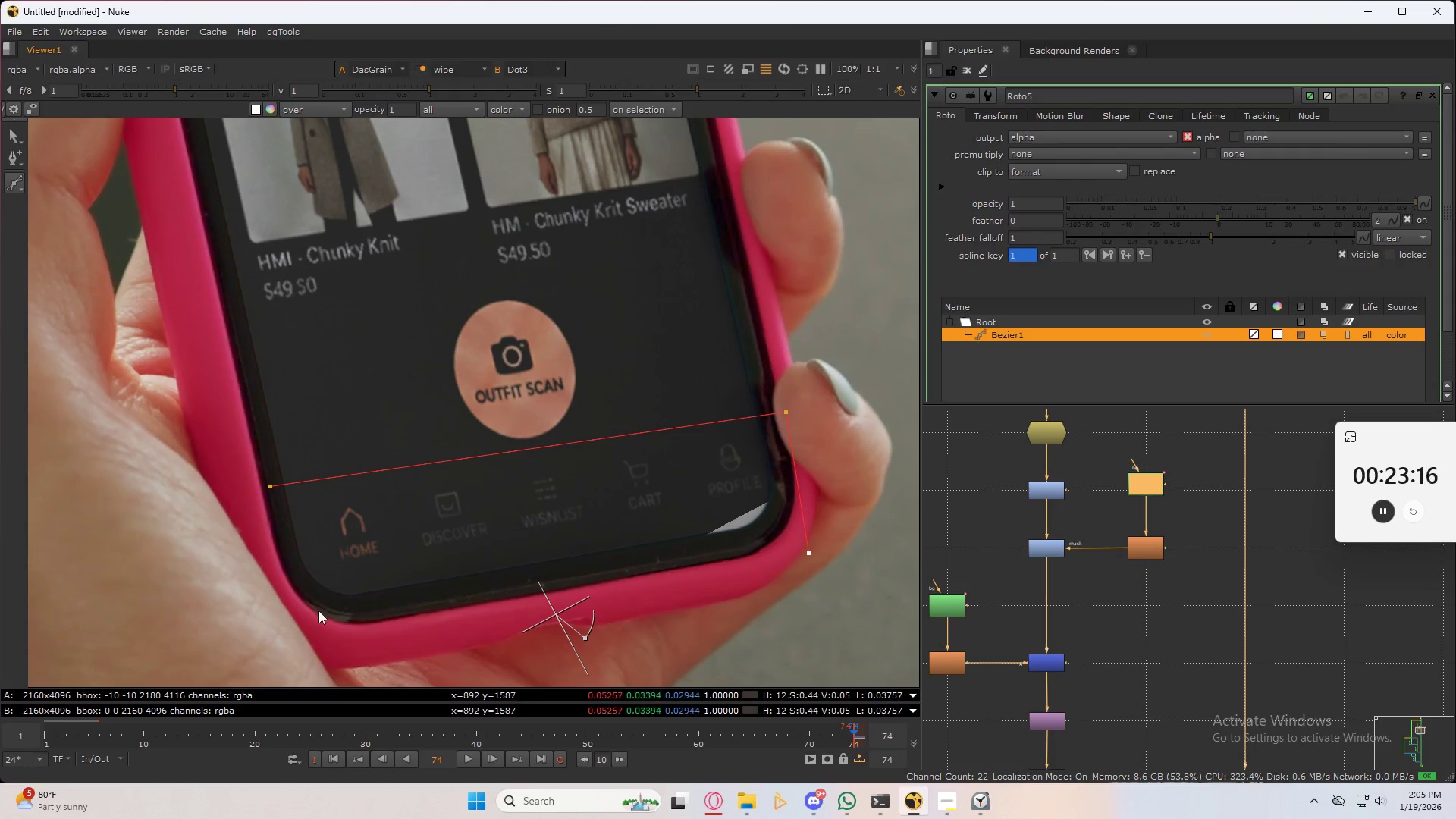 
left_click([312, 618])
 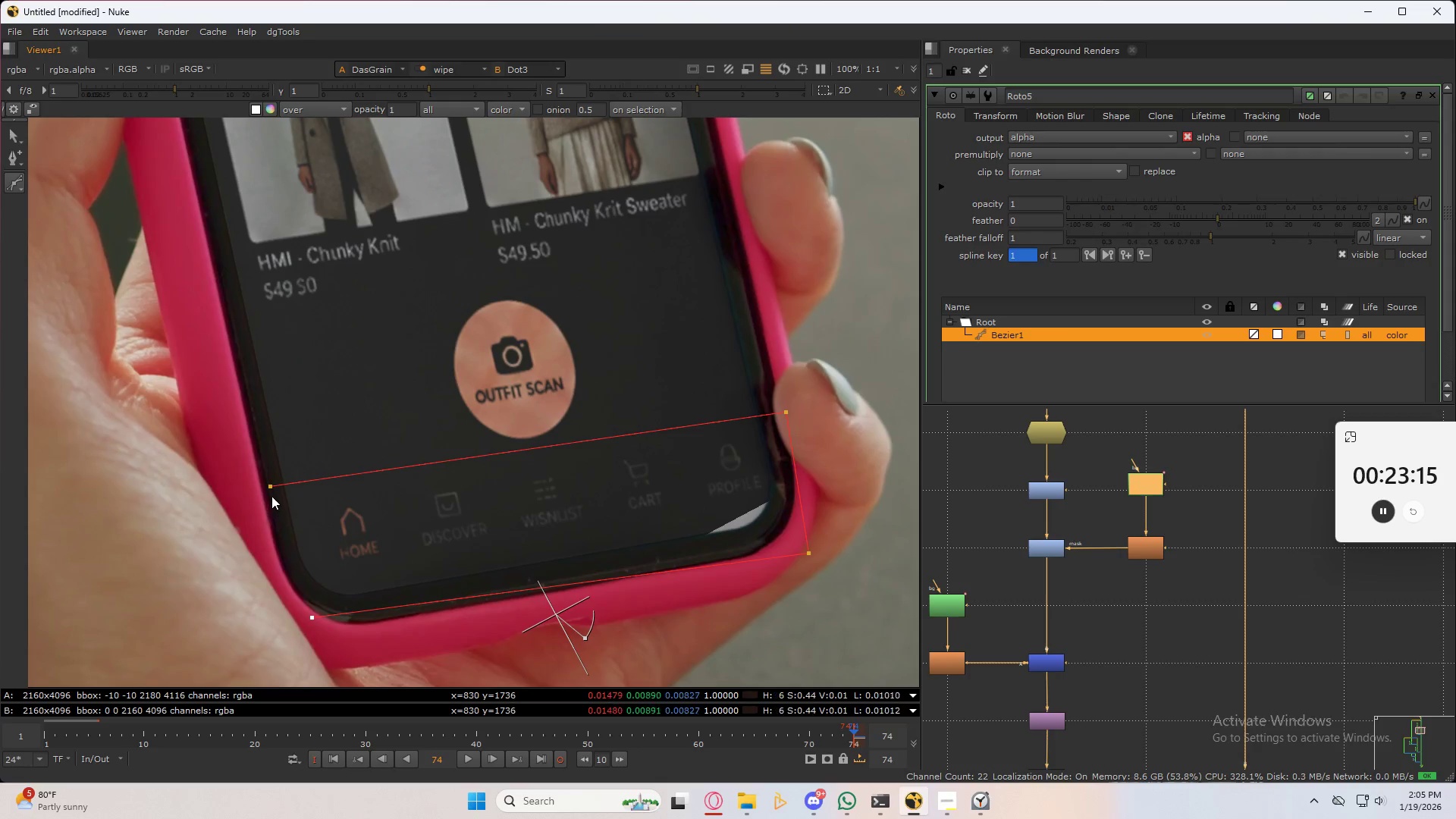 
left_click([273, 491])
 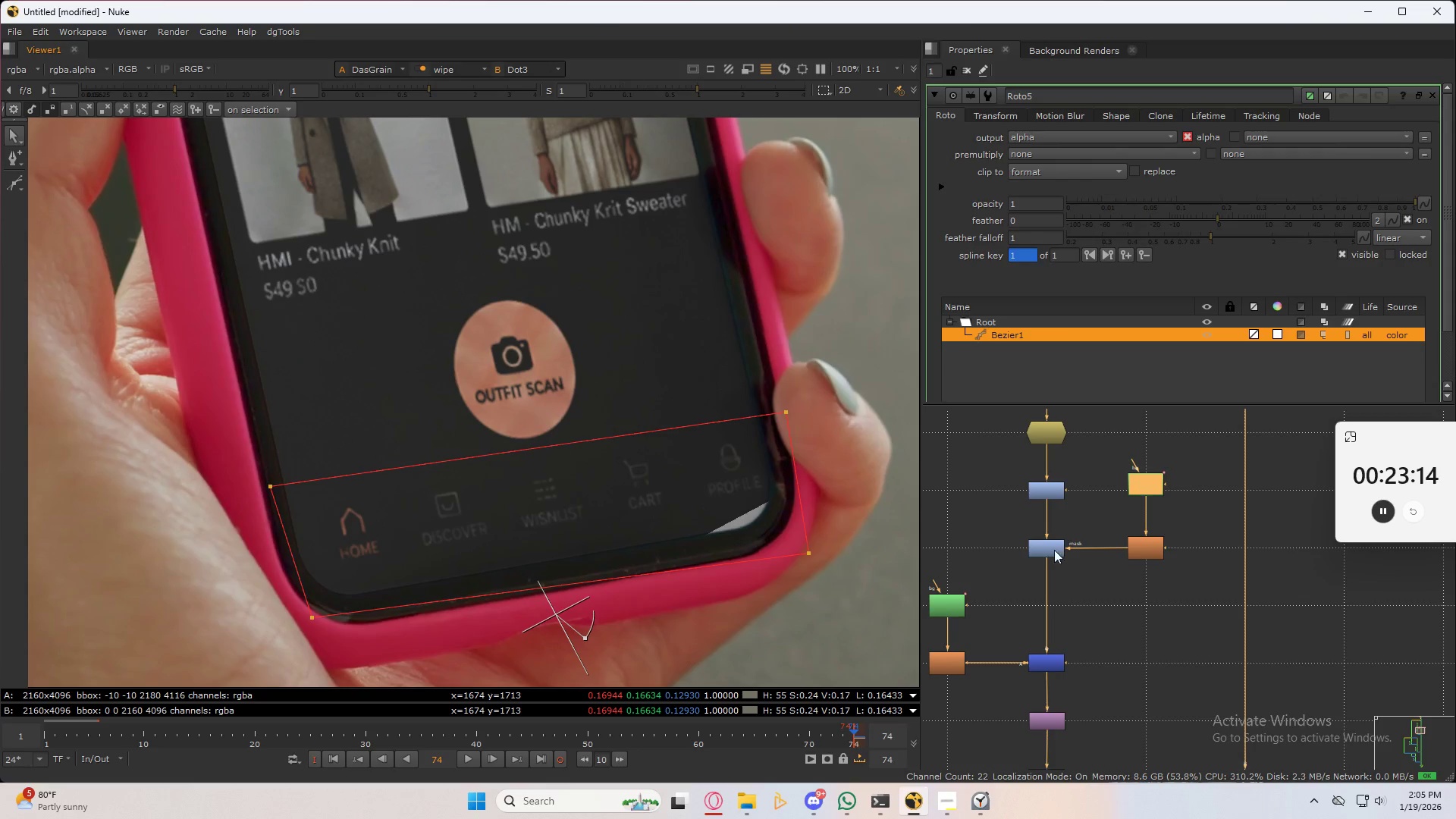 
left_click_drag(start_coordinate=[1080, 511], to_coordinate=[1038, 581])
 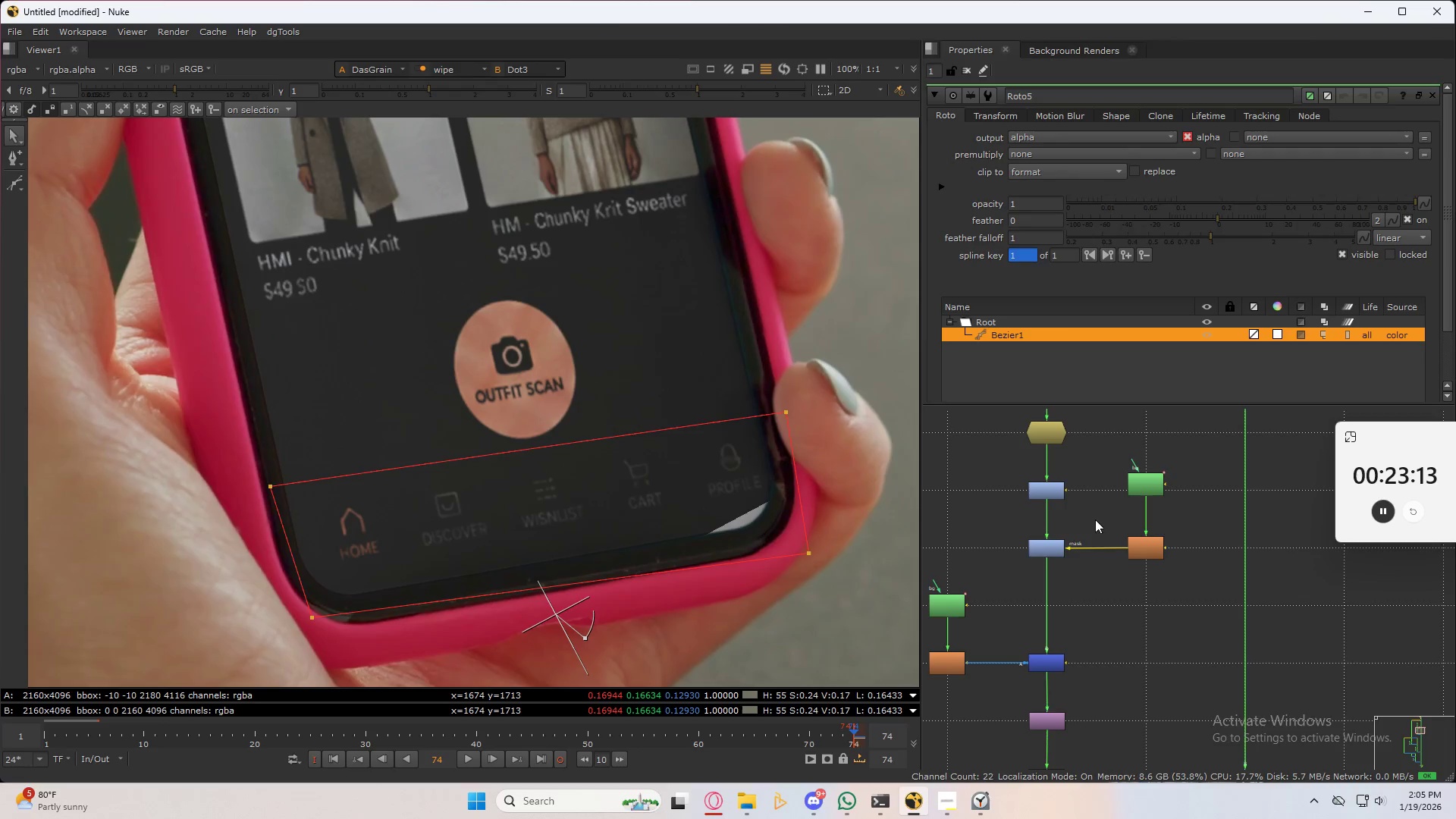 
left_click_drag(start_coordinate=[1094, 519], to_coordinate=[987, 585])
 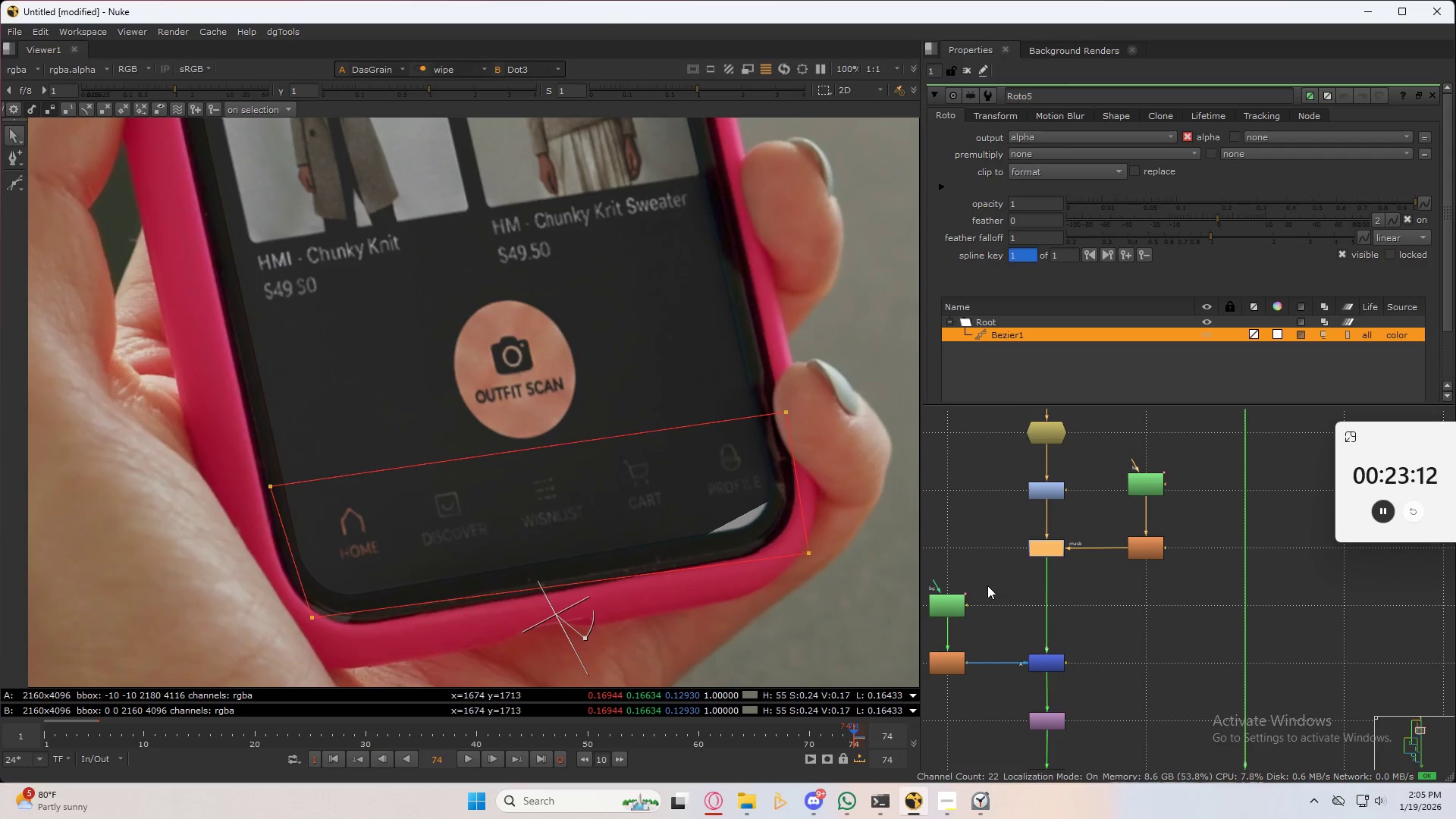 
key(1)
 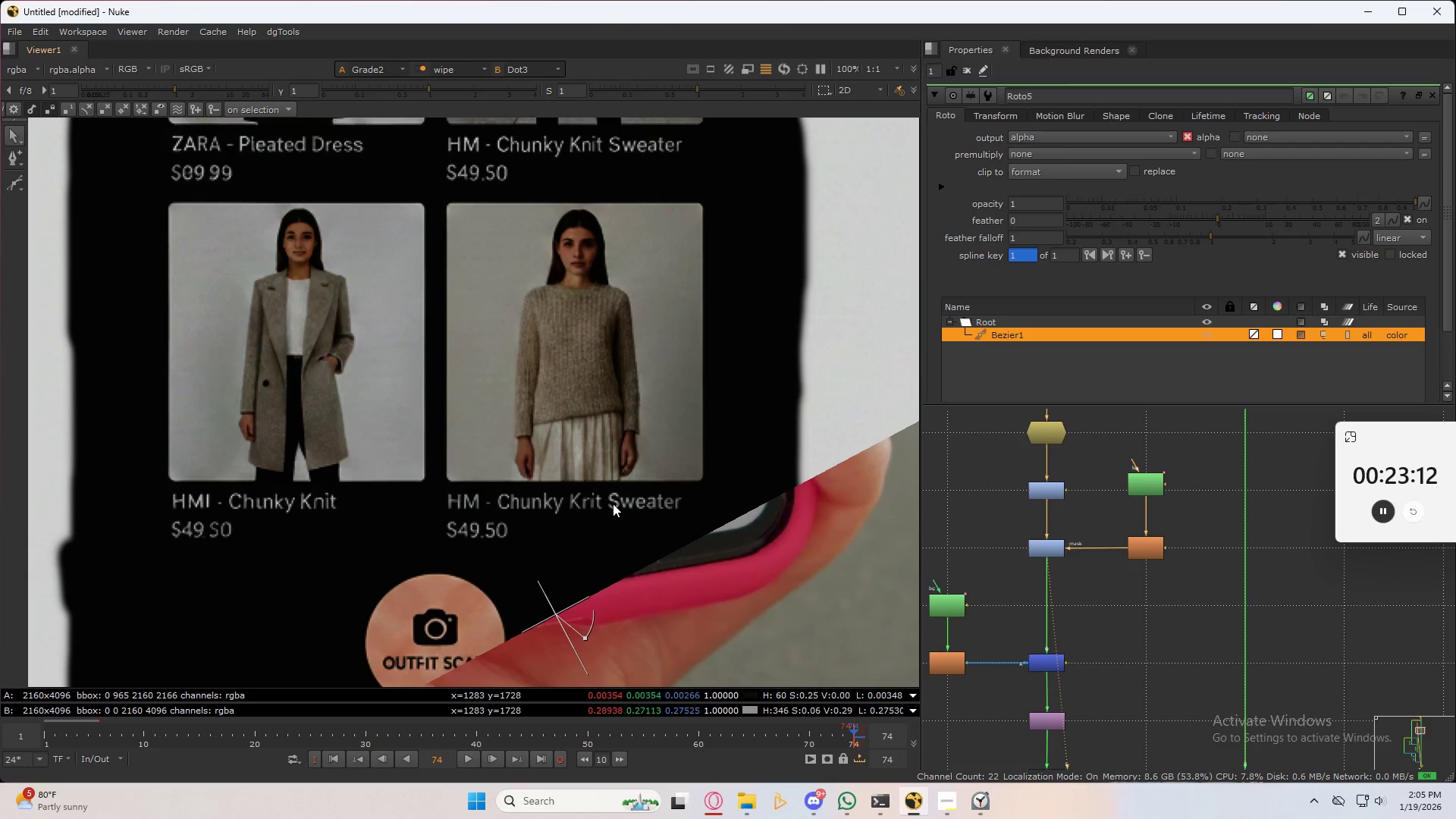 
scroll: coordinate [605, 508], scroll_direction: down, amount: 6.0
 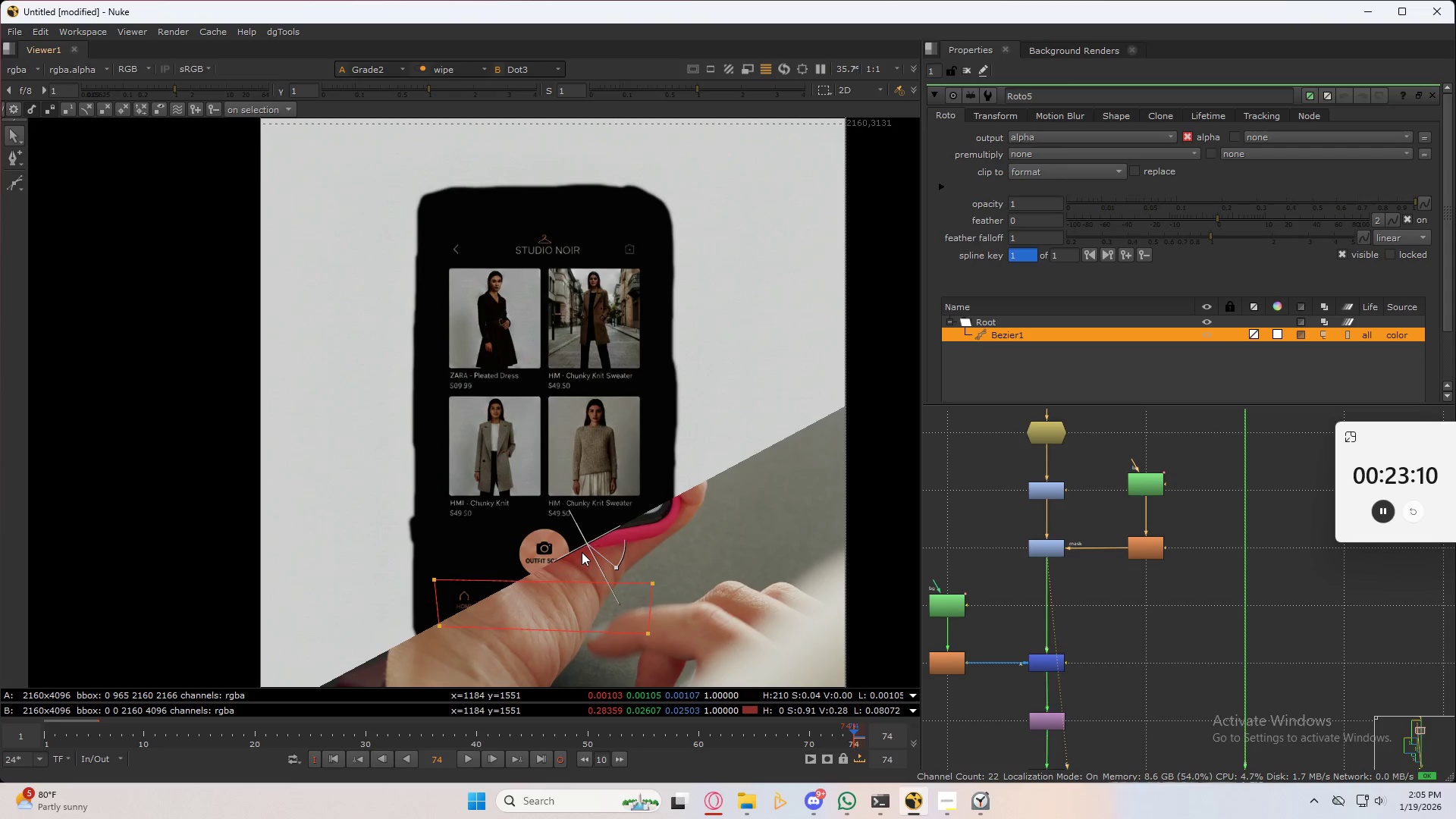 
scroll: coordinate [483, 635], scroll_direction: up, amount: 6.0
 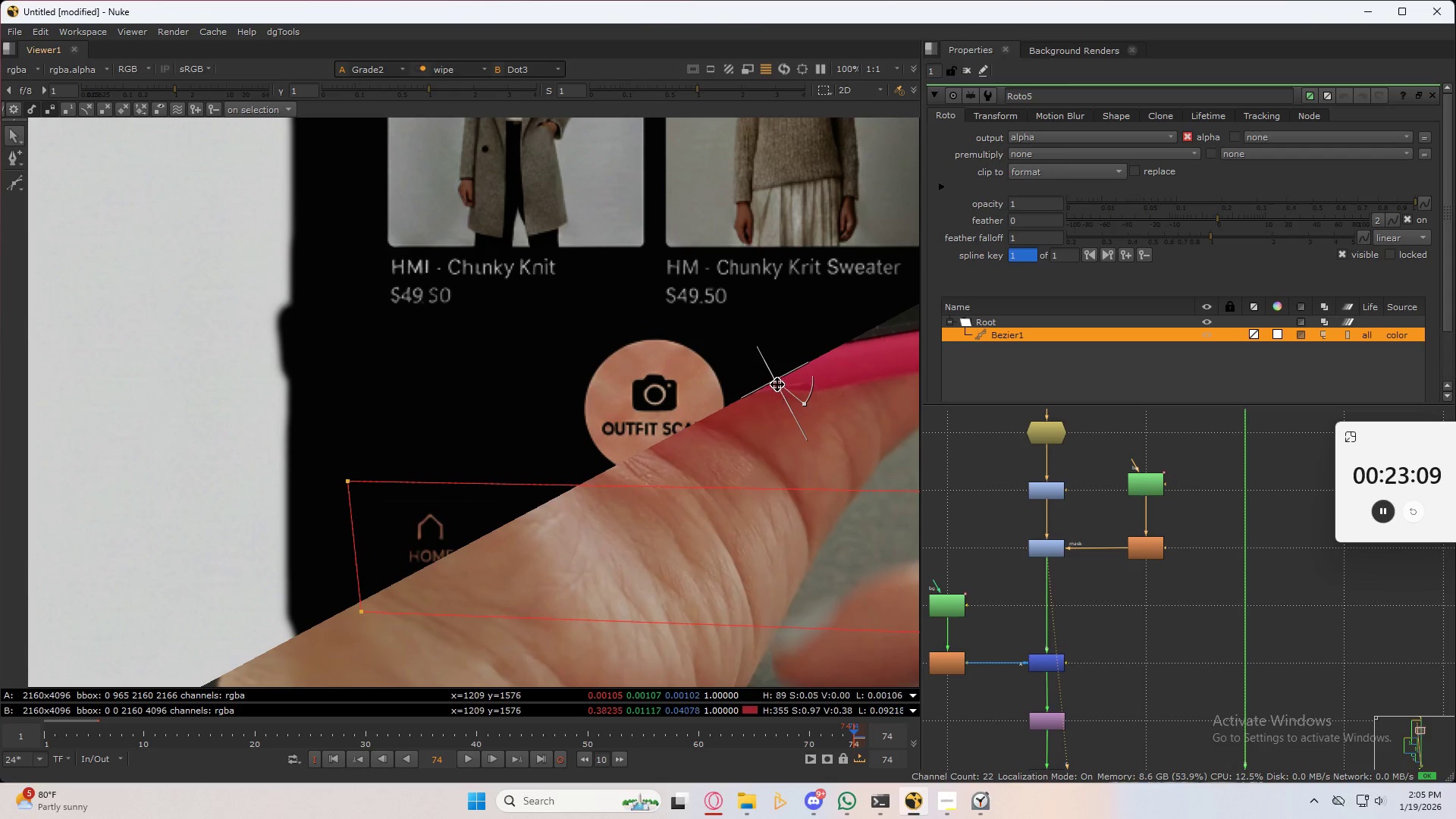 
left_click_drag(start_coordinate=[773, 379], to_coordinate=[845, 701])
 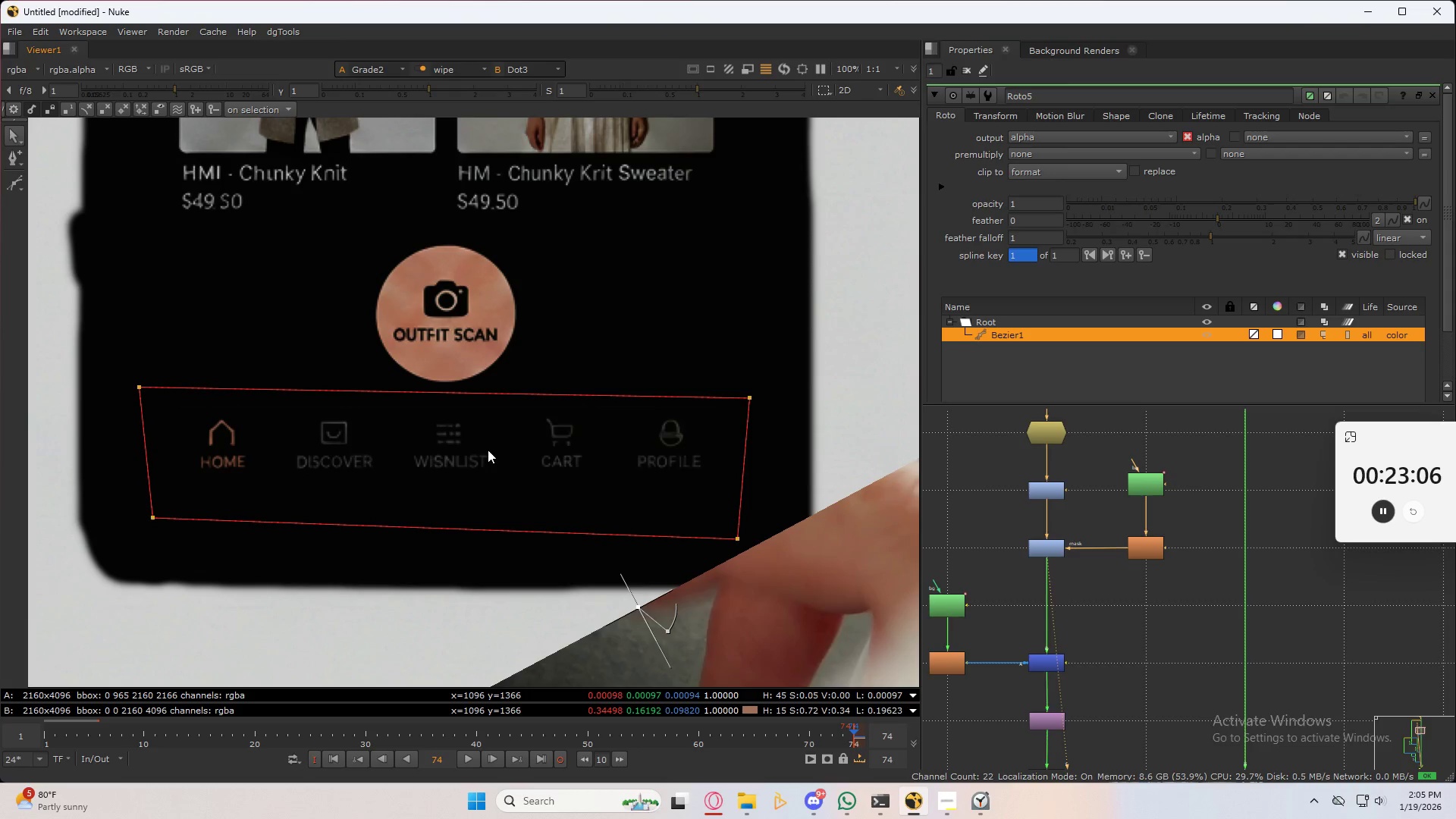 
left_click_drag(start_coordinate=[830, 350], to_coordinate=[681, 585])
 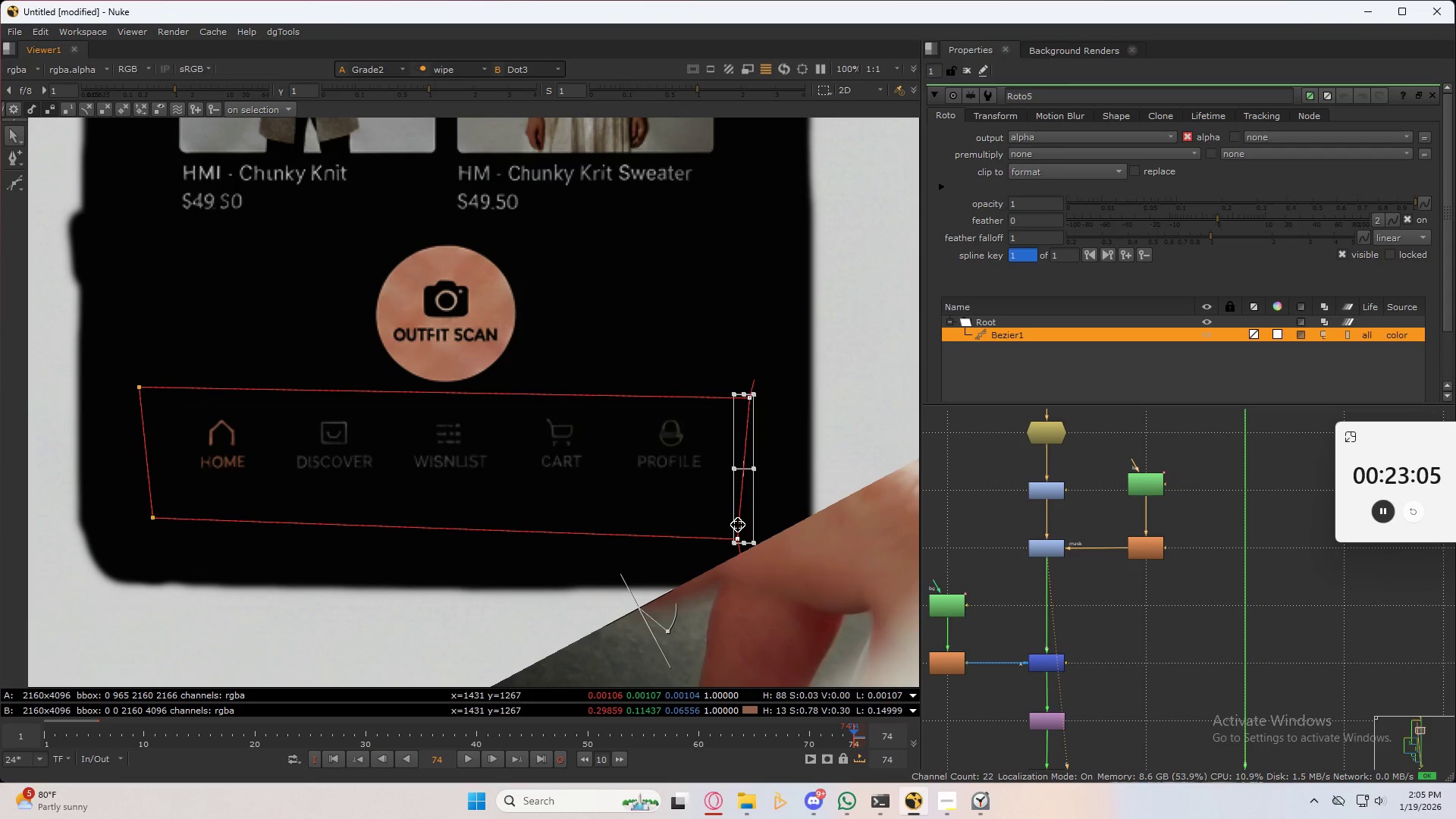 
left_click_drag(start_coordinate=[738, 523], to_coordinate=[737, 500])
 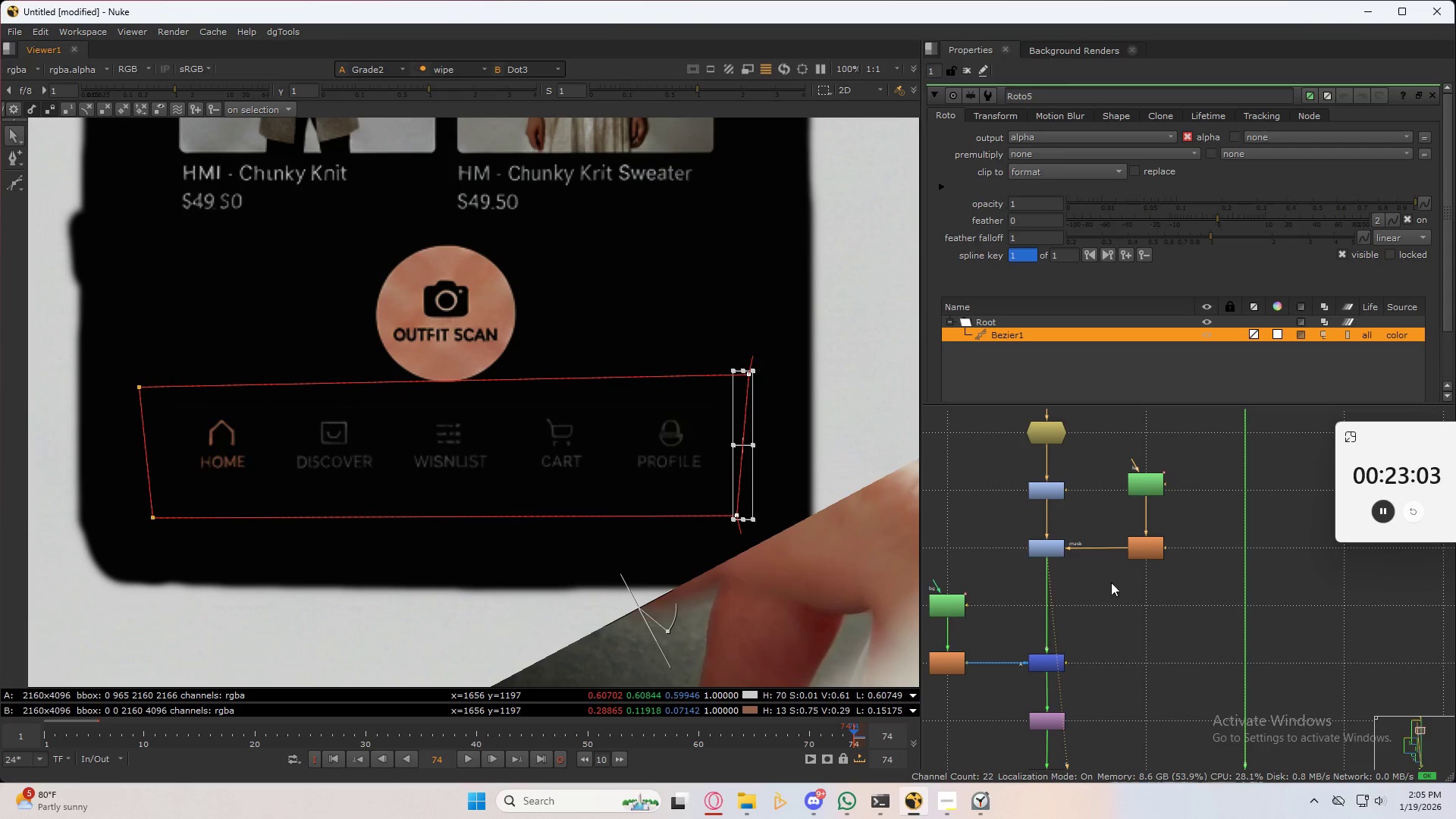 
left_click([1111, 598])
 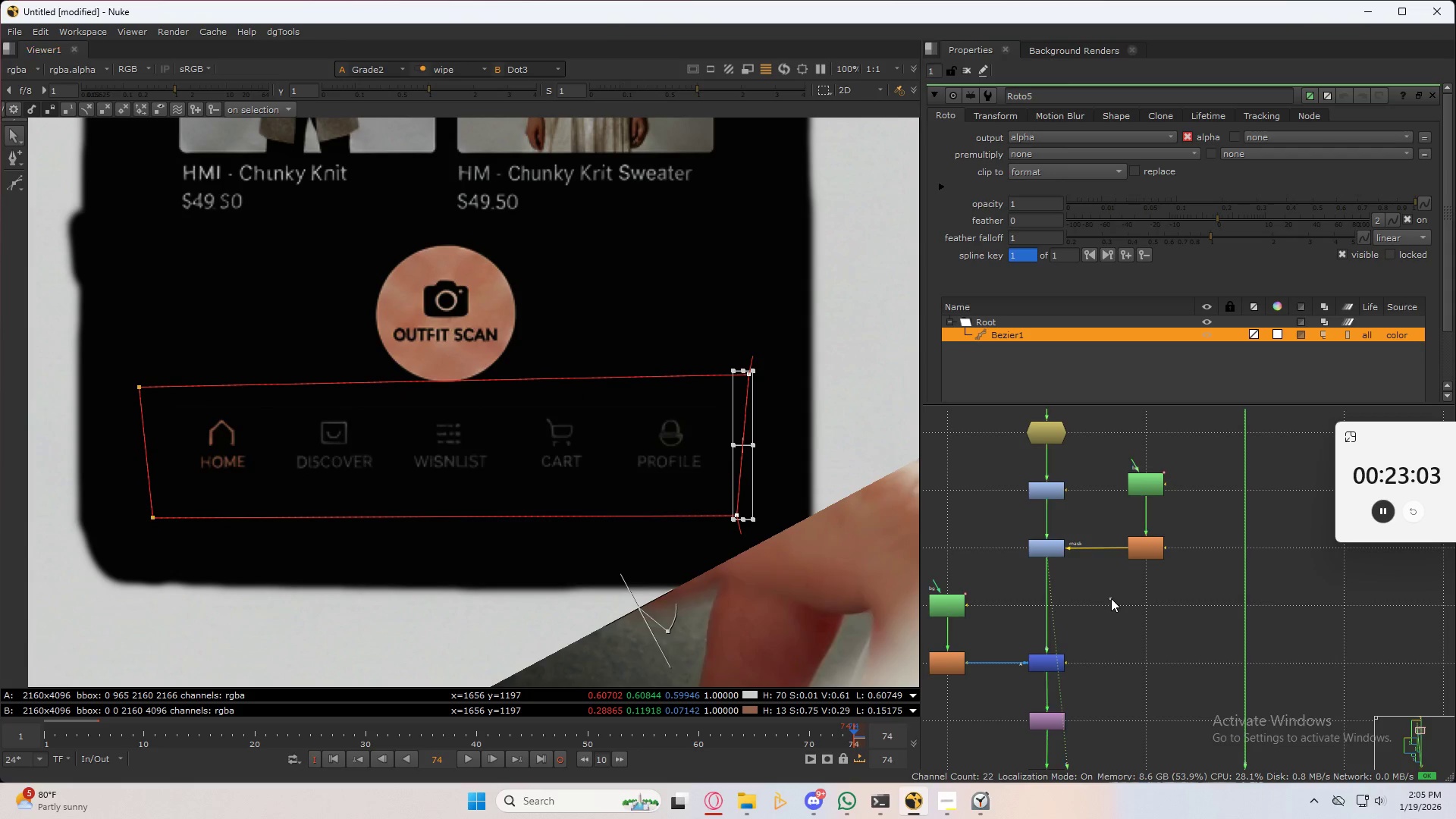 
key(2)
 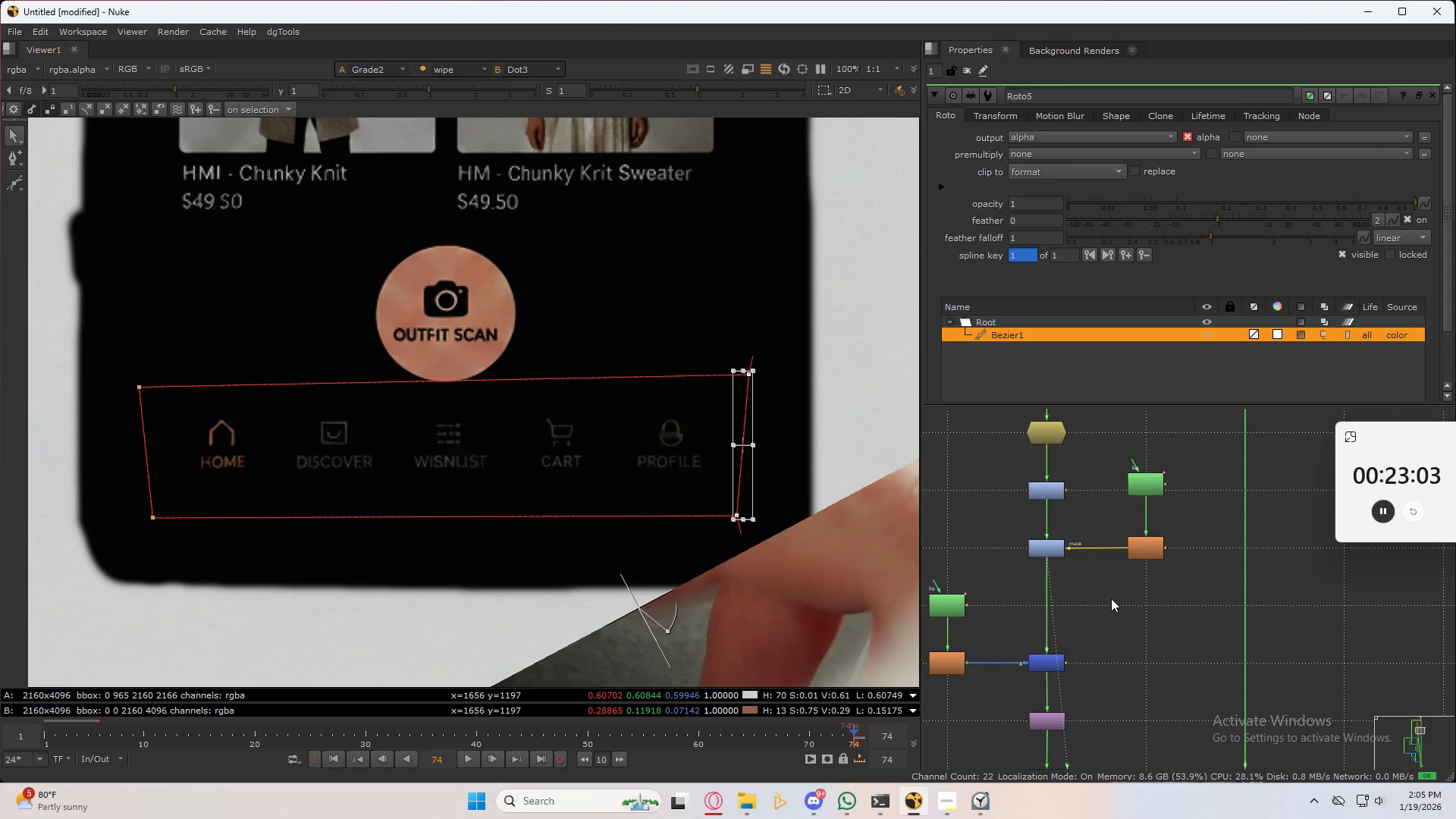 
double_click([1111, 598])
 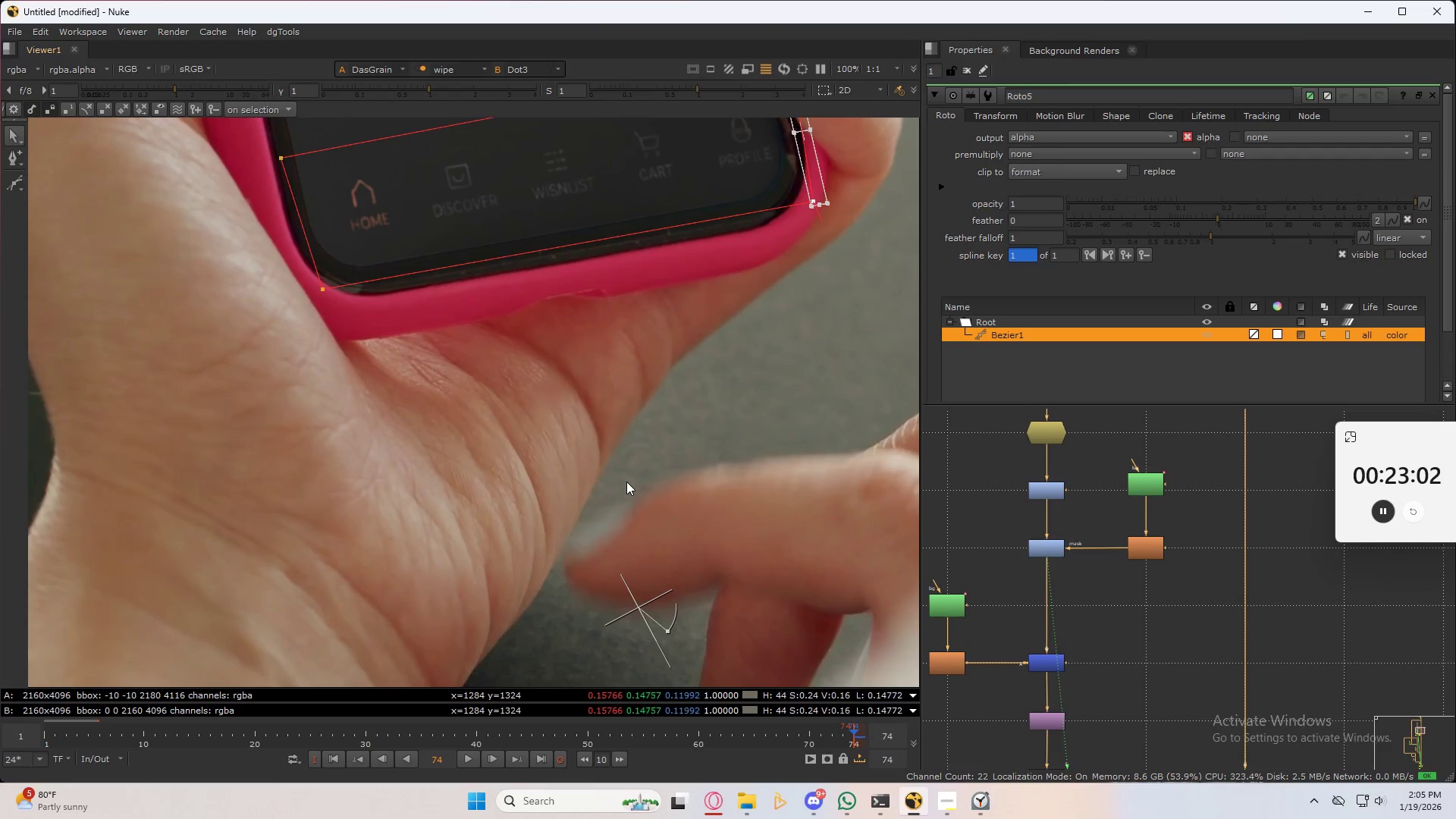 
scroll: coordinate [624, 524], scroll_direction: down, amount: 3.0
 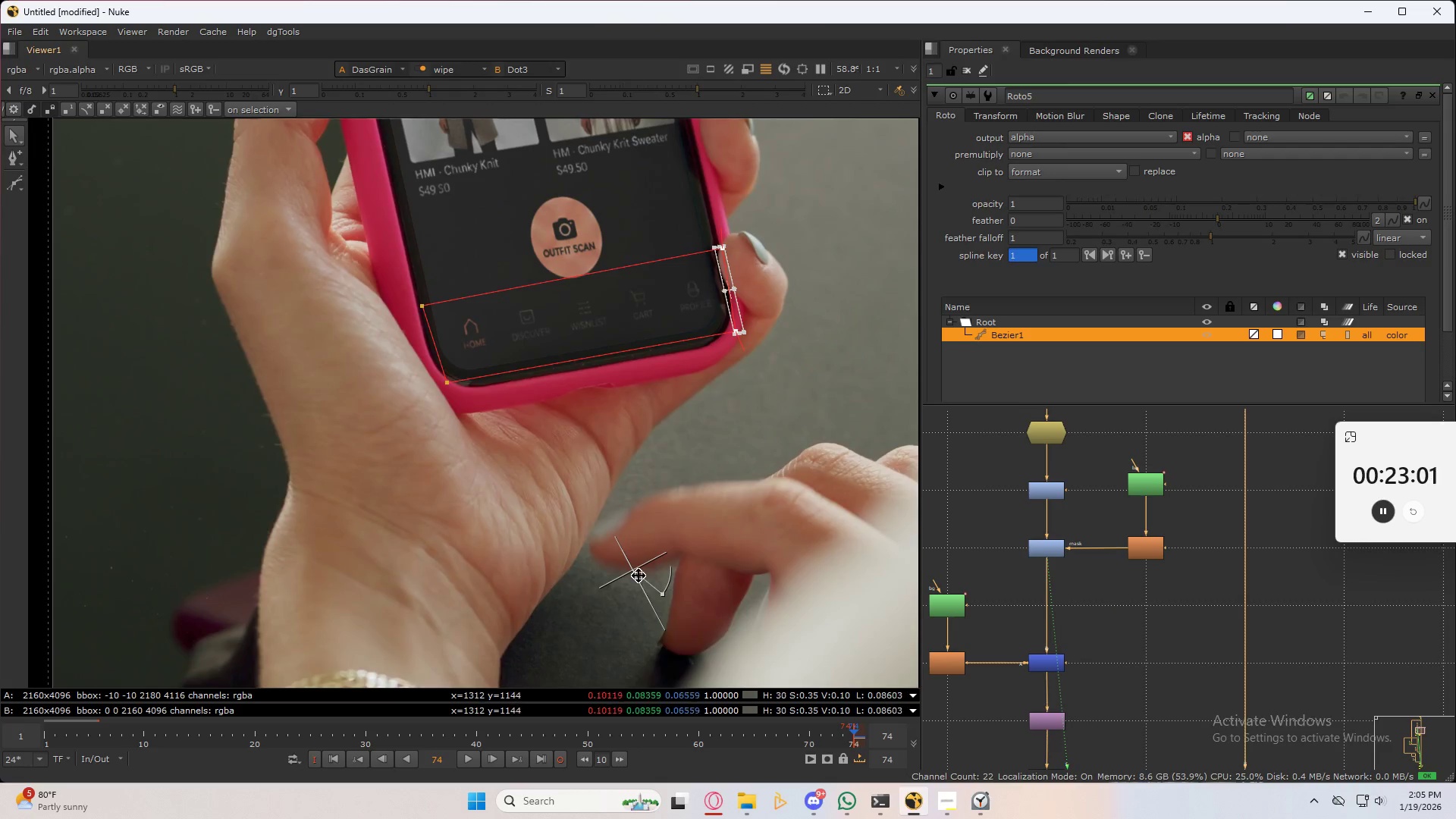 
left_click_drag(start_coordinate=[637, 573], to_coordinate=[502, 497])
 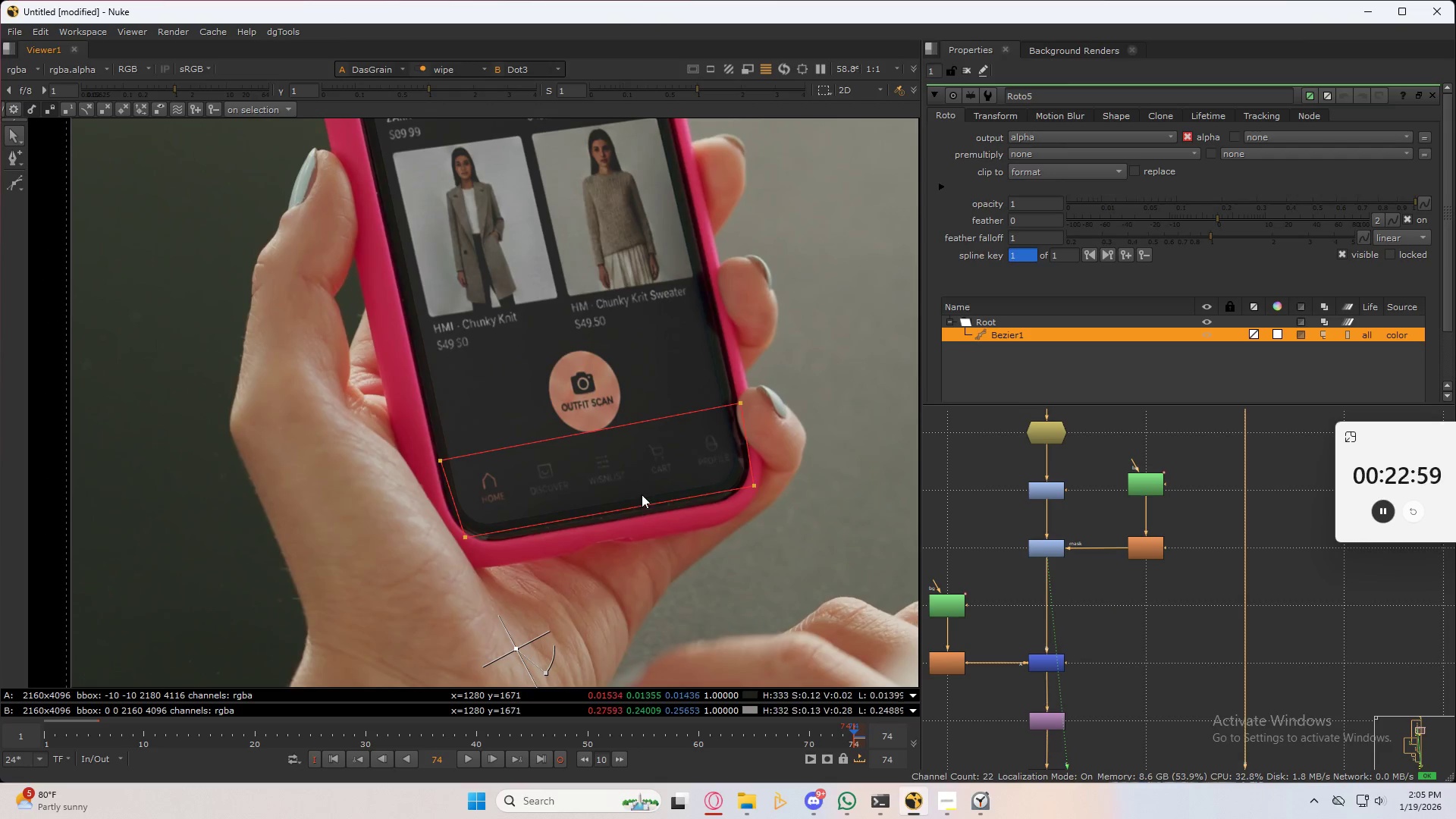 
scroll: coordinate [640, 484], scroll_direction: up, amount: 4.0
 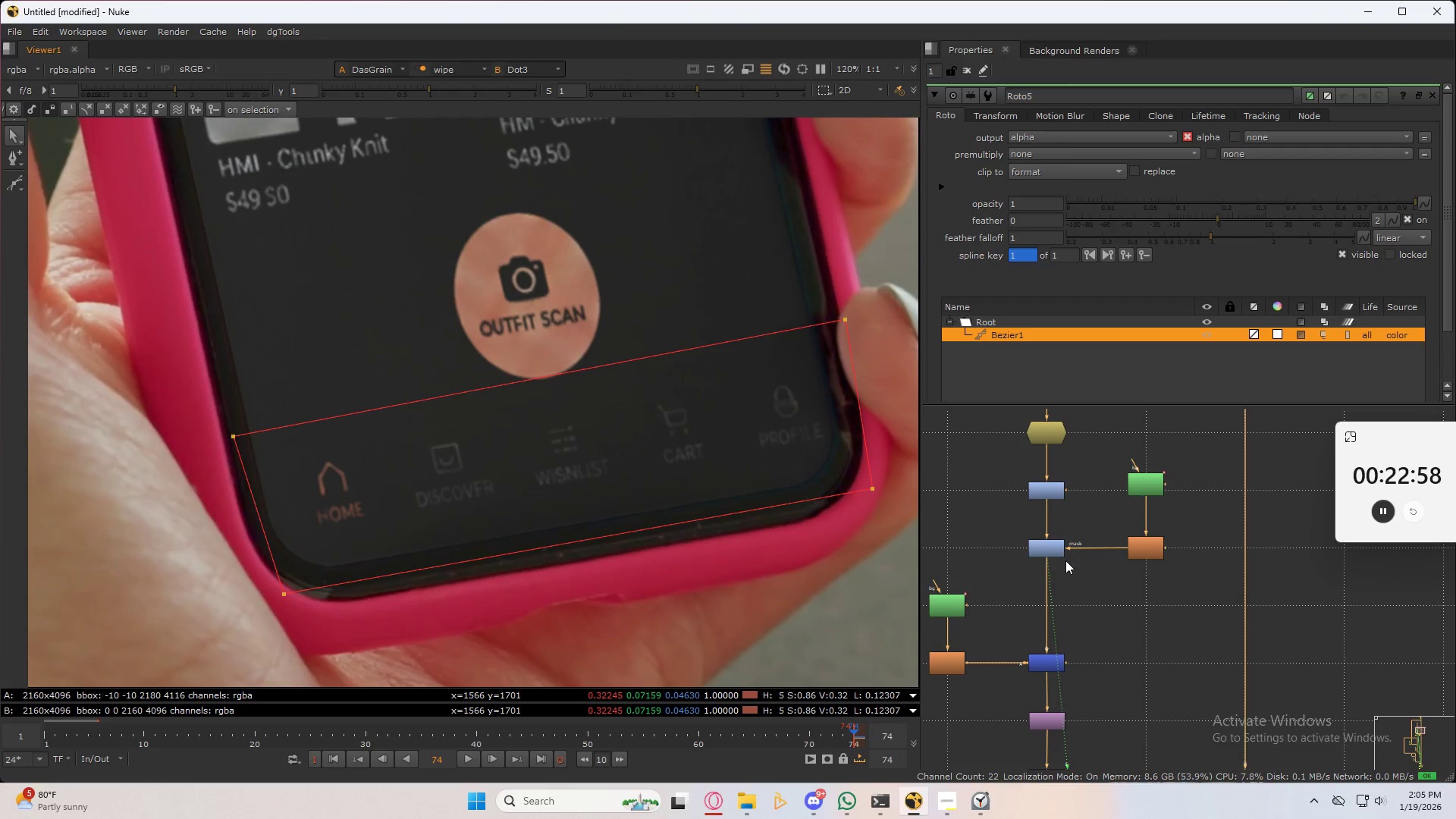 
double_click([1050, 551])
 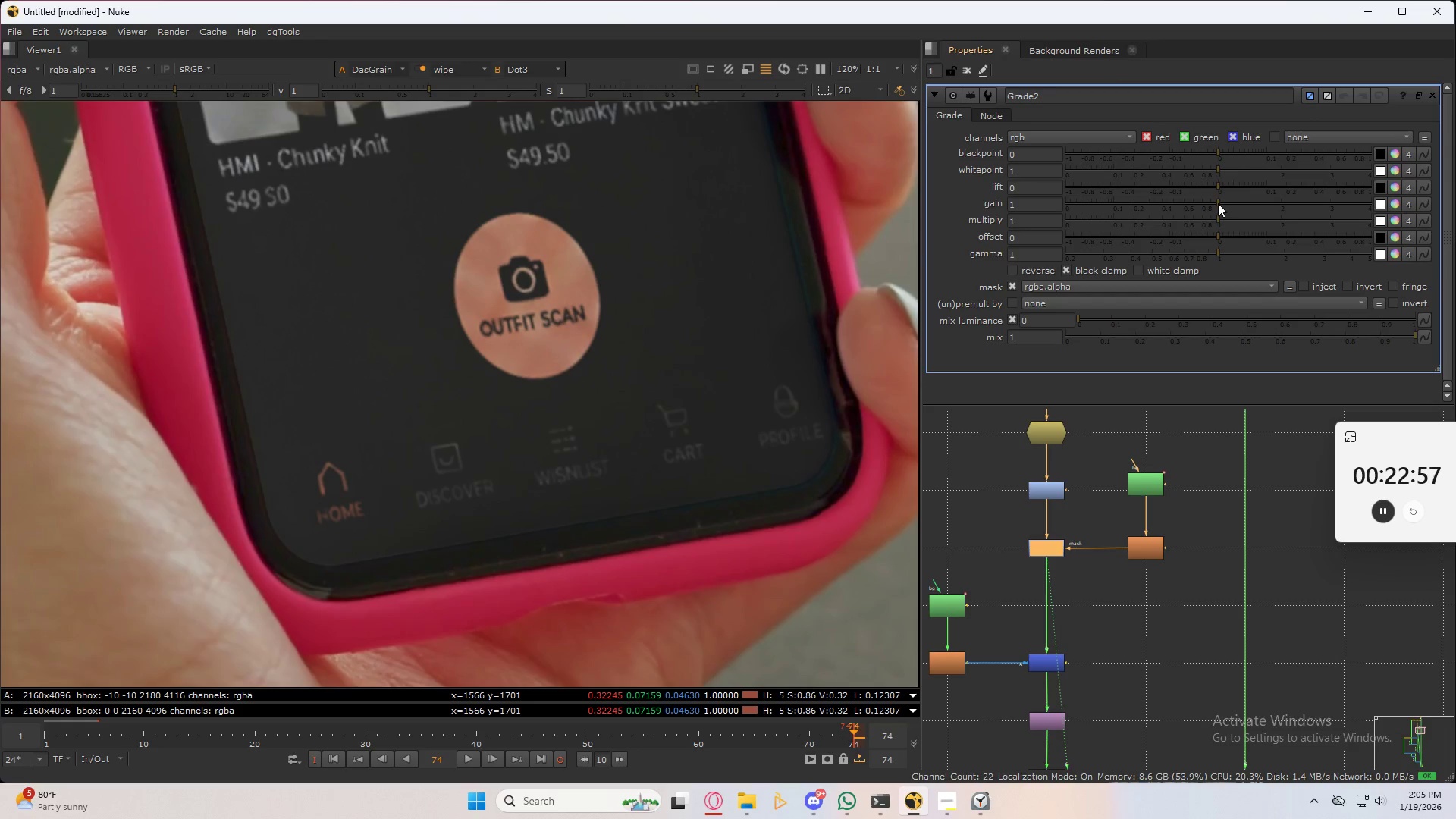 
left_click_drag(start_coordinate=[1219, 202], to_coordinate=[1275, 204])
 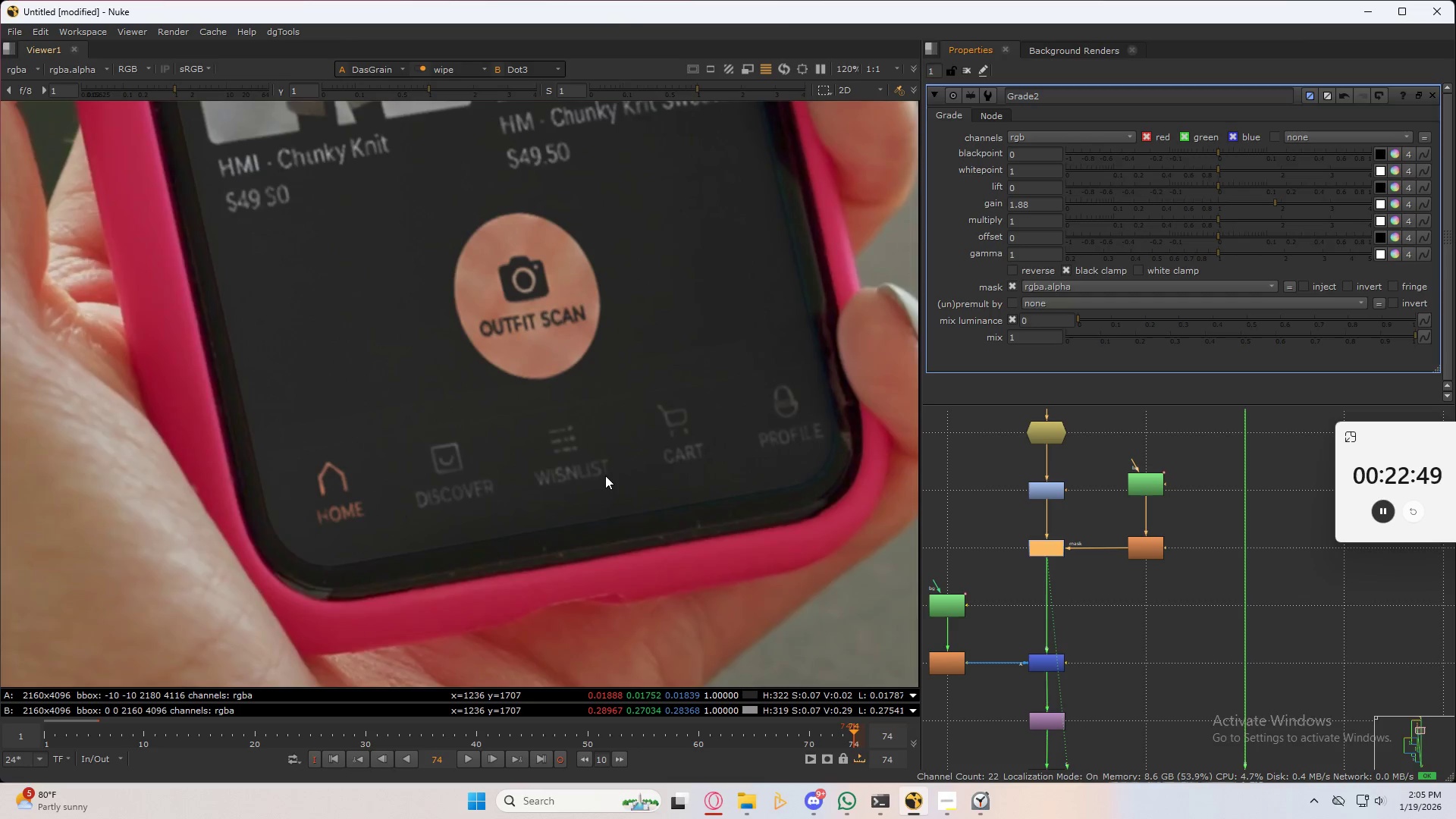 
scroll: coordinate [1108, 616], scroll_direction: down, amount: 12.0
 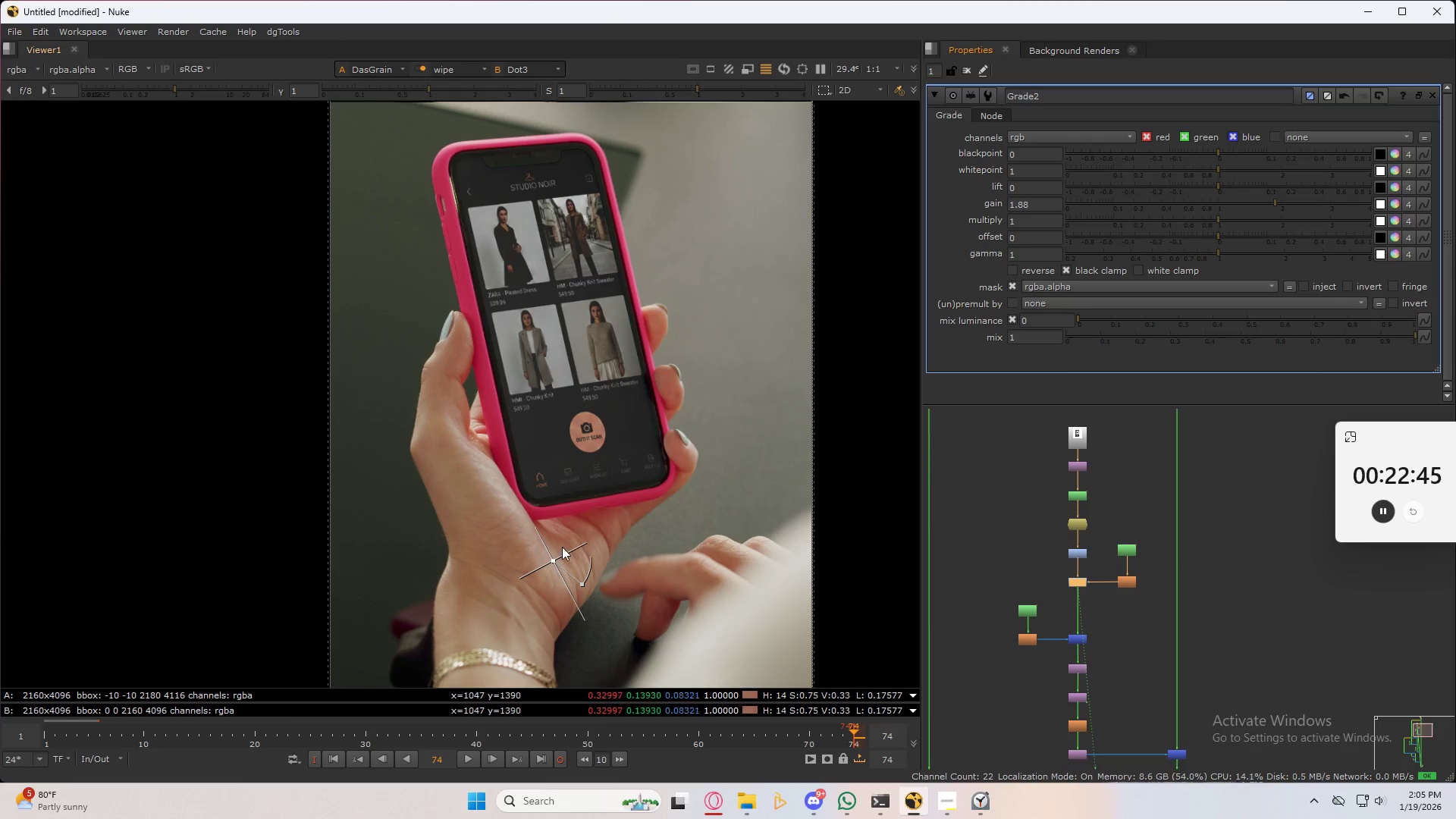 
left_click_drag(start_coordinate=[552, 563], to_coordinate=[443, 489])
 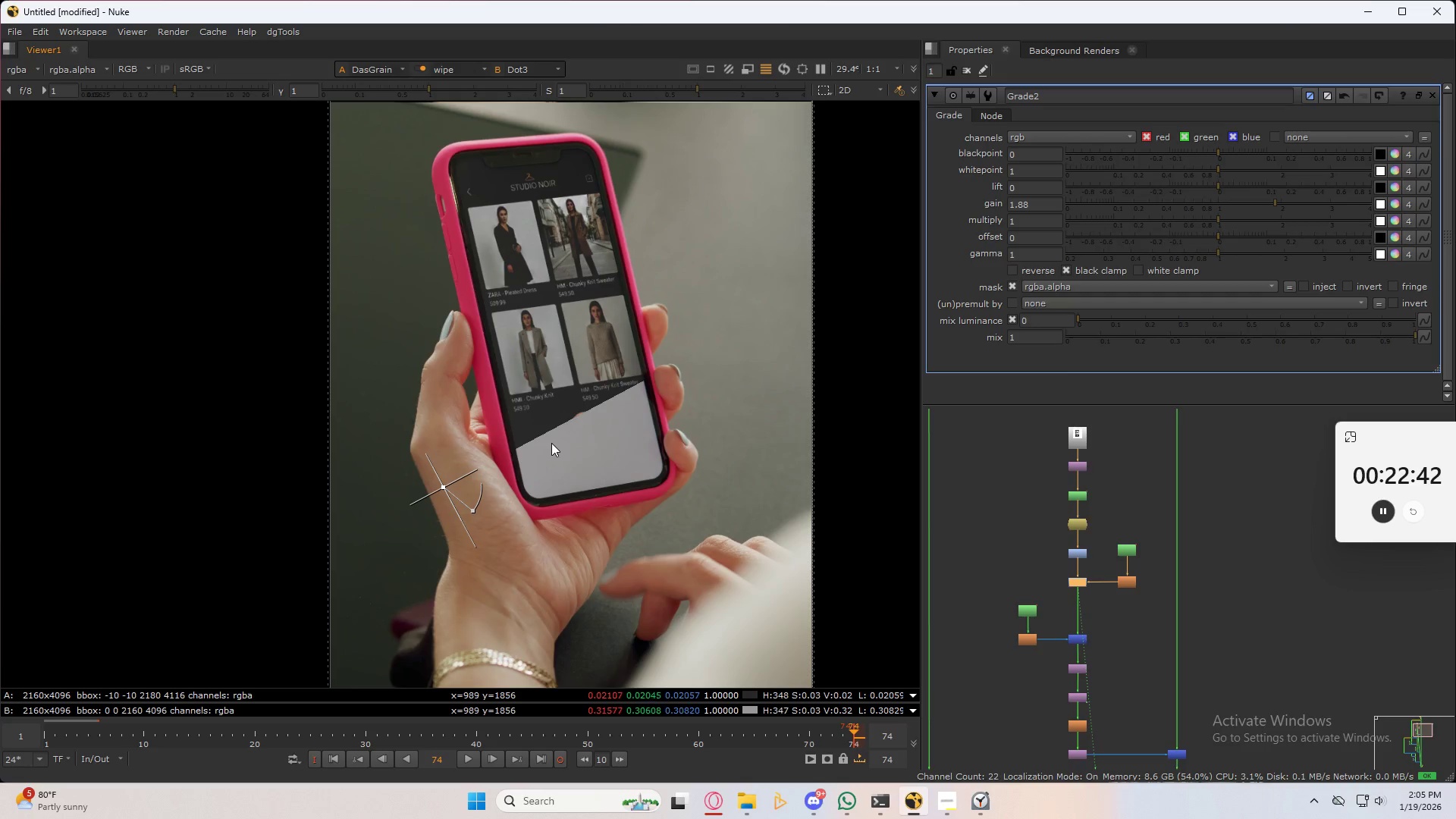 
key(Space)
 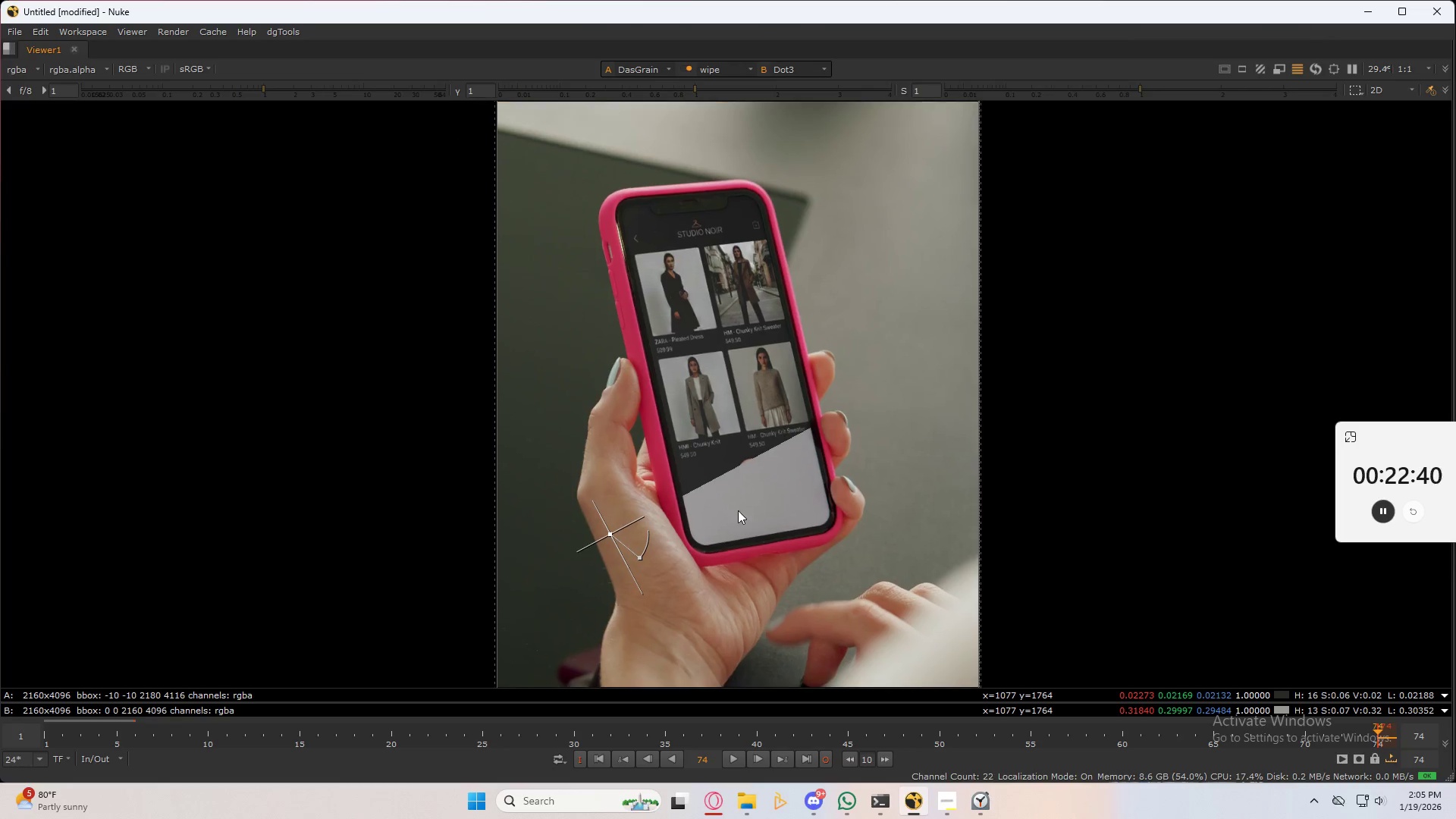 
scroll: coordinate [742, 504], scroll_direction: up, amount: 3.0
 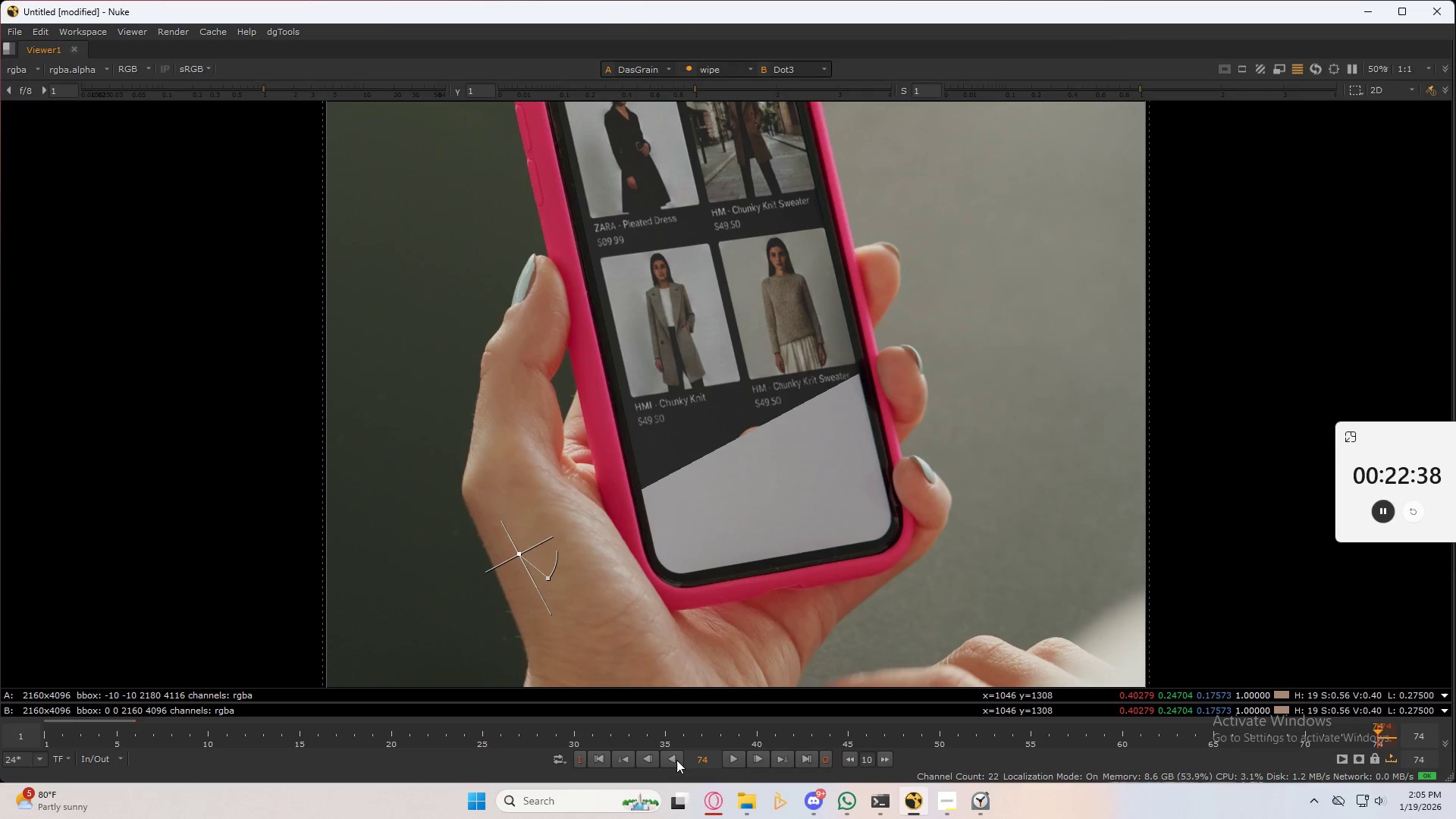 
left_click([676, 760])
 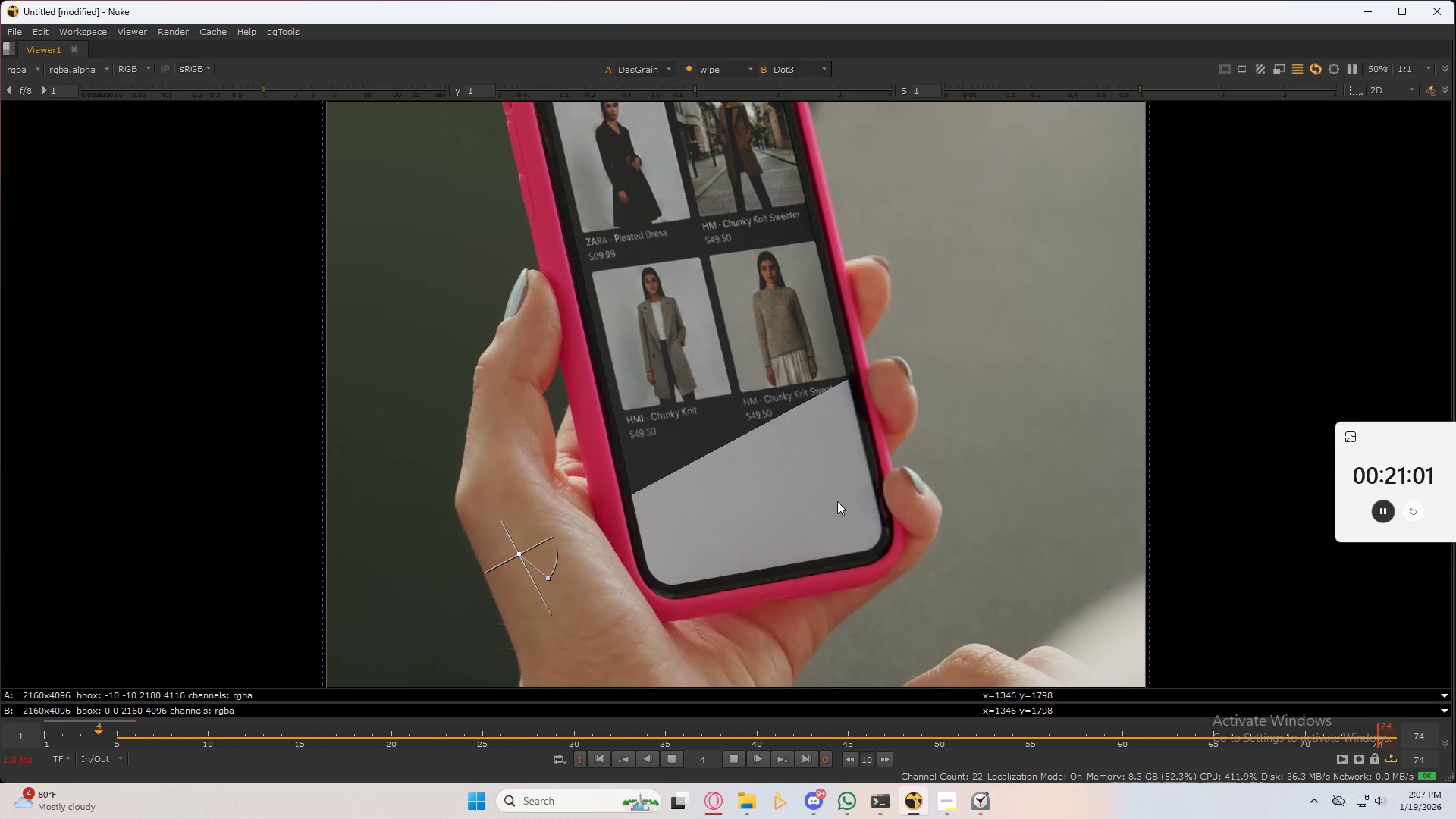 
wait(102.48)
 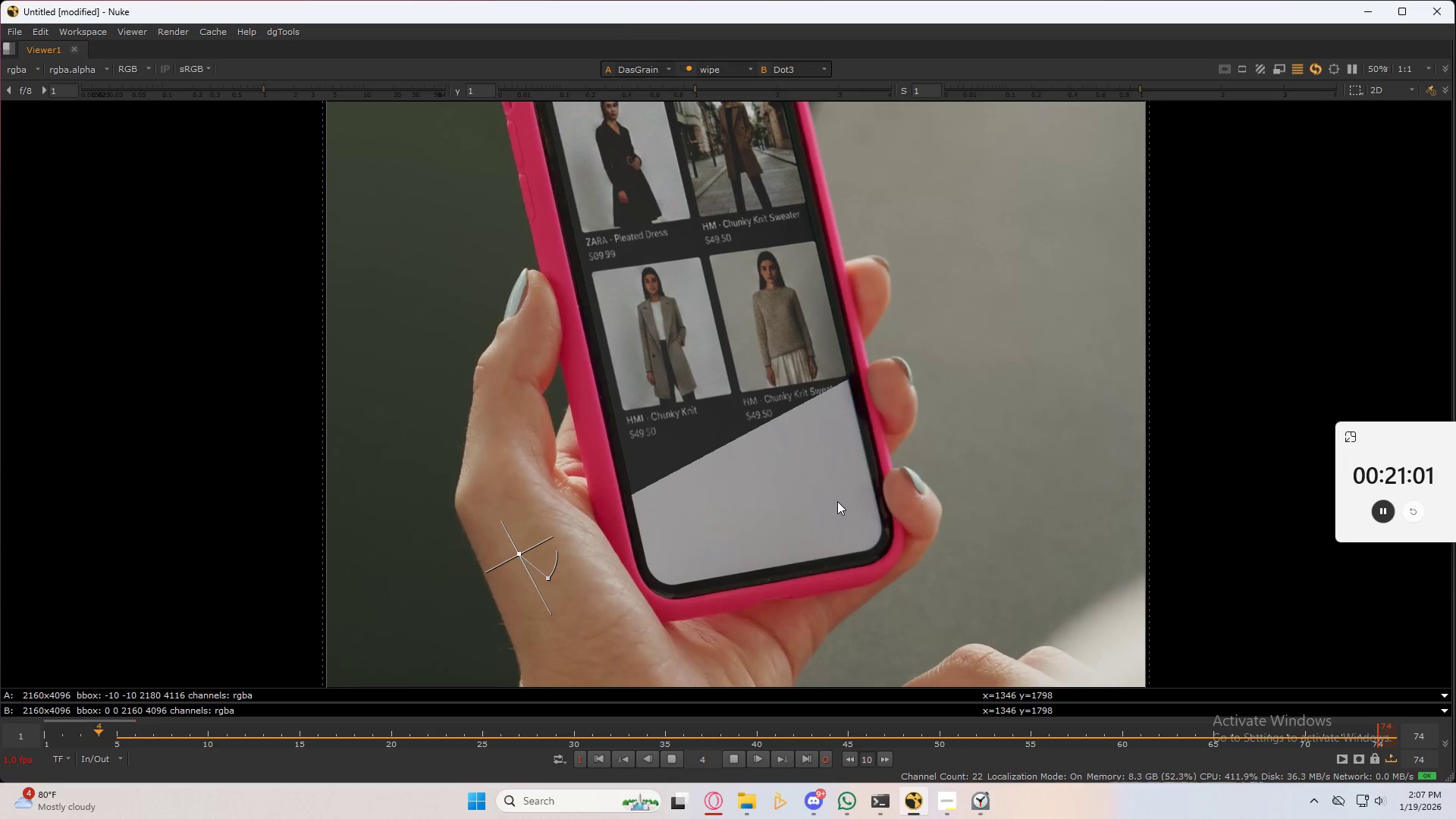 
scroll: coordinate [594, 275], scroll_direction: up, amount: 14.0
 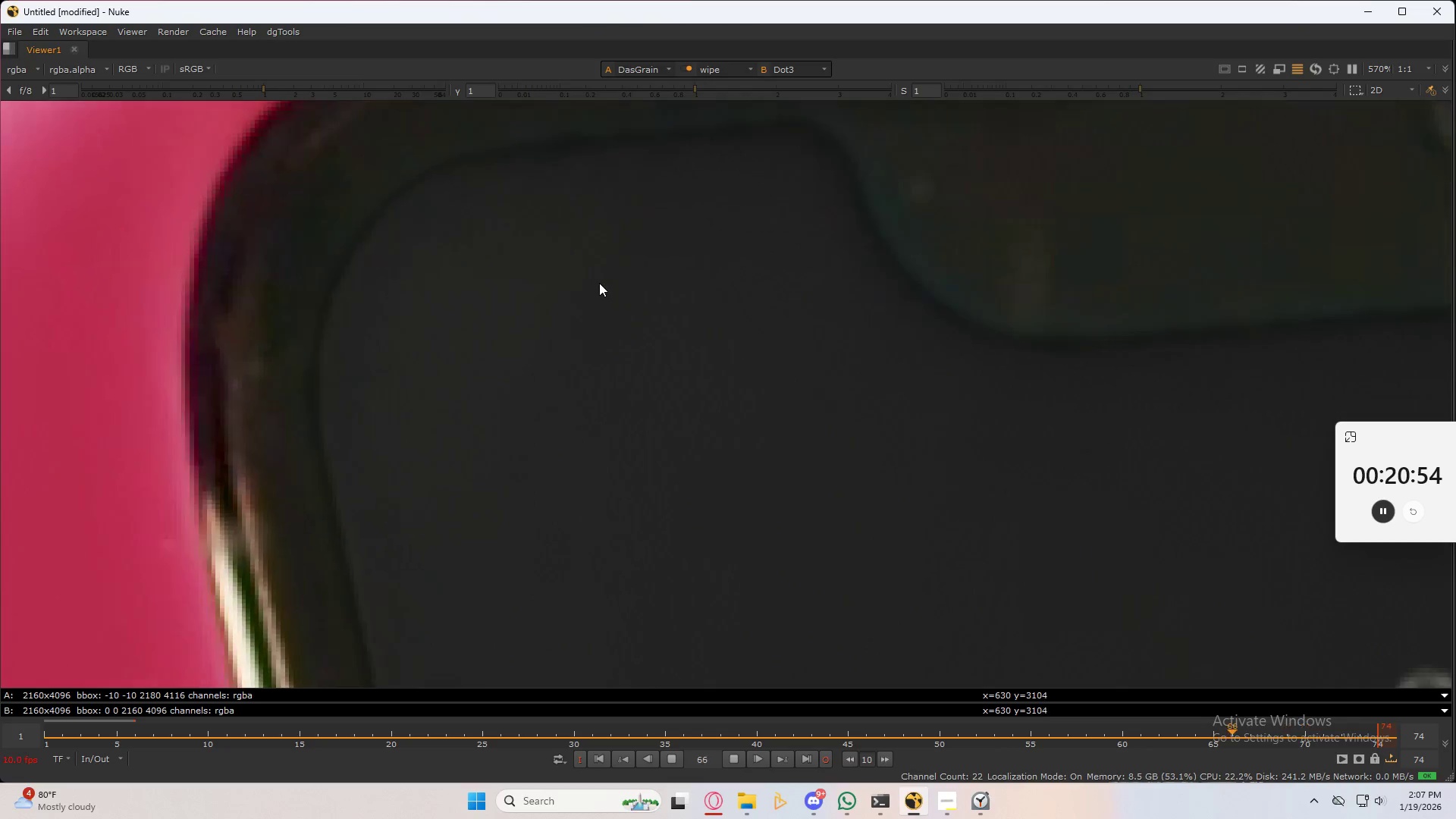 
scroll: coordinate [596, 317], scroll_direction: down, amount: 7.0
 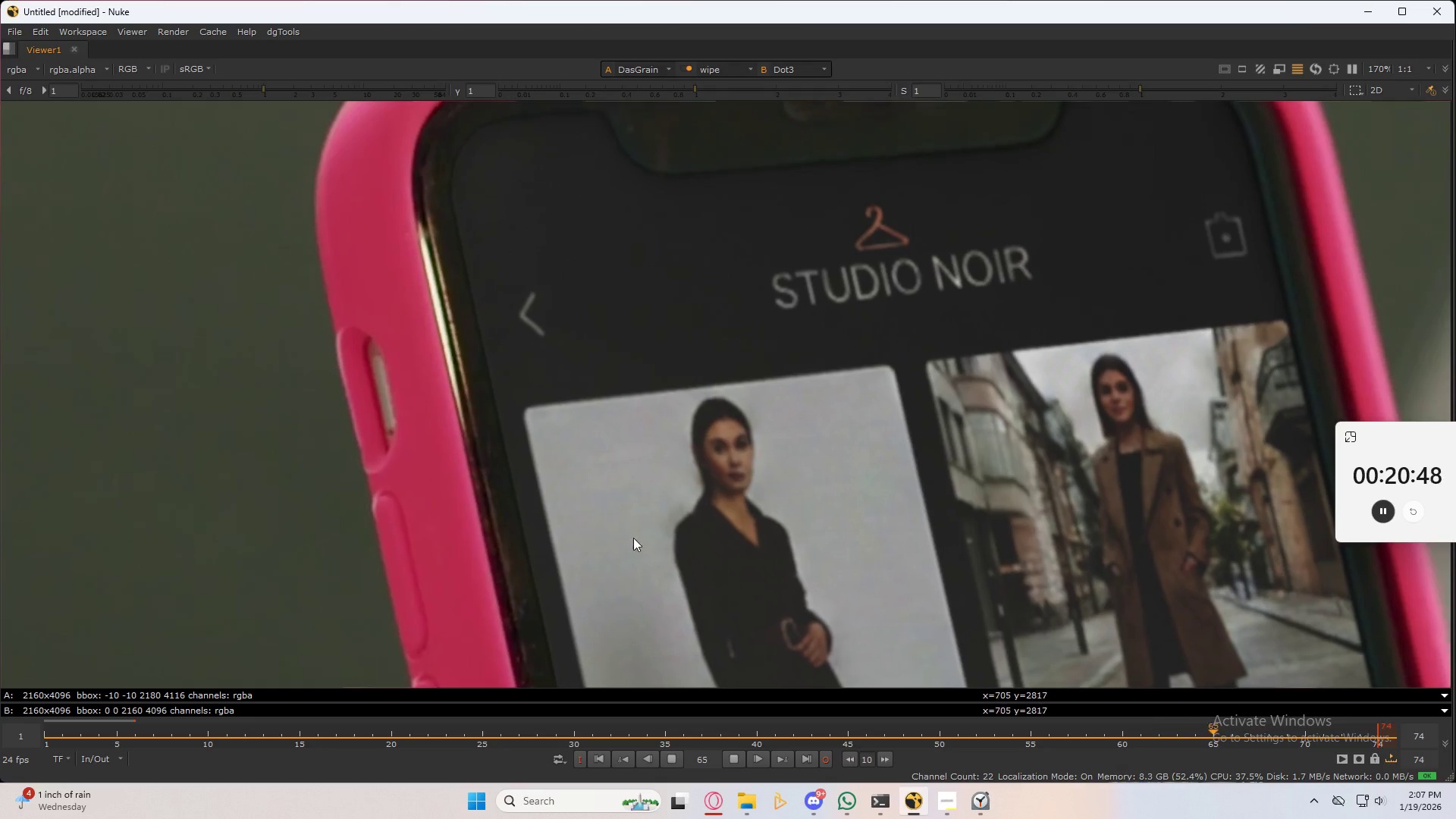 
left_click([736, 760])
 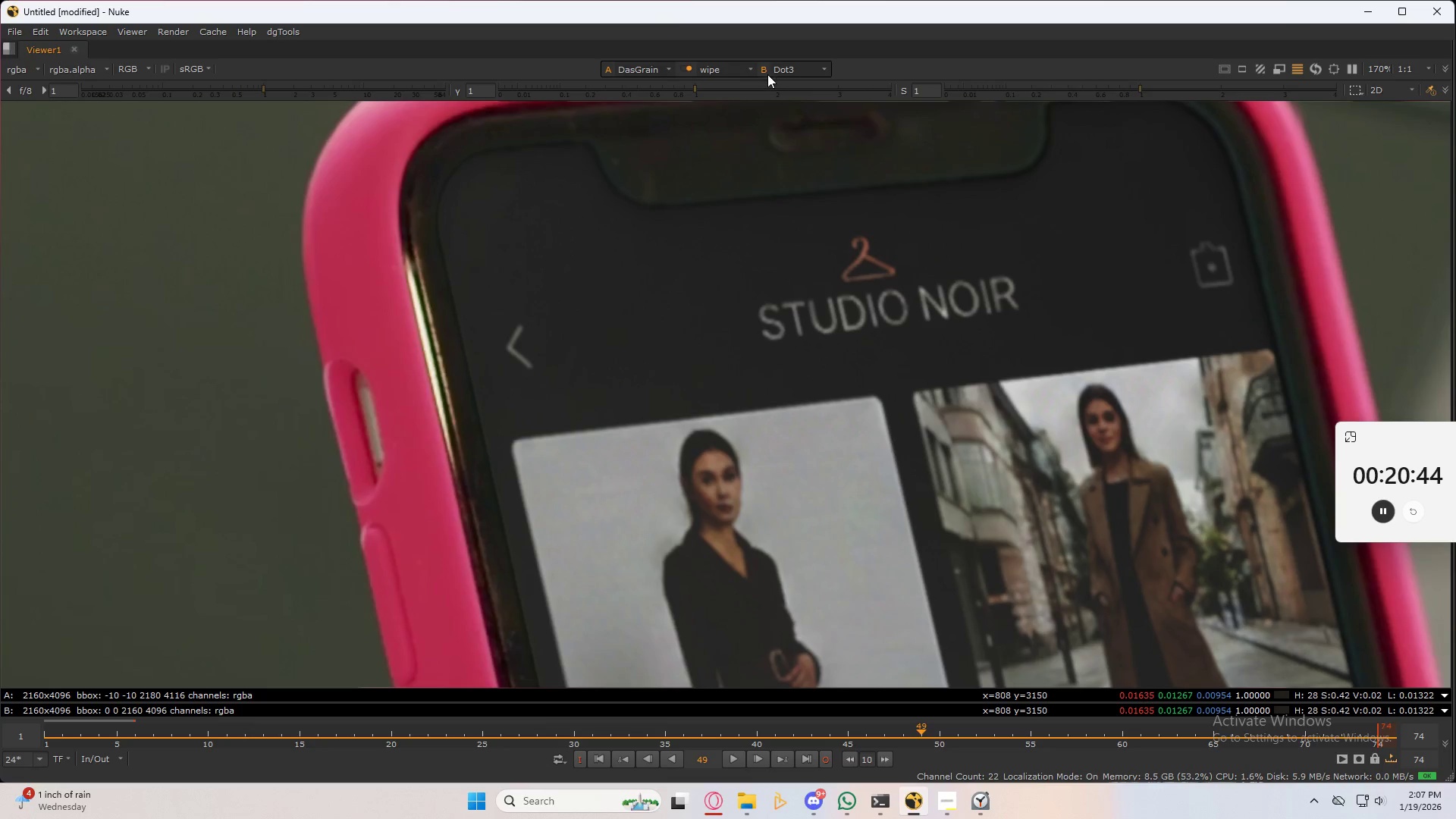 
left_click([777, 94])
 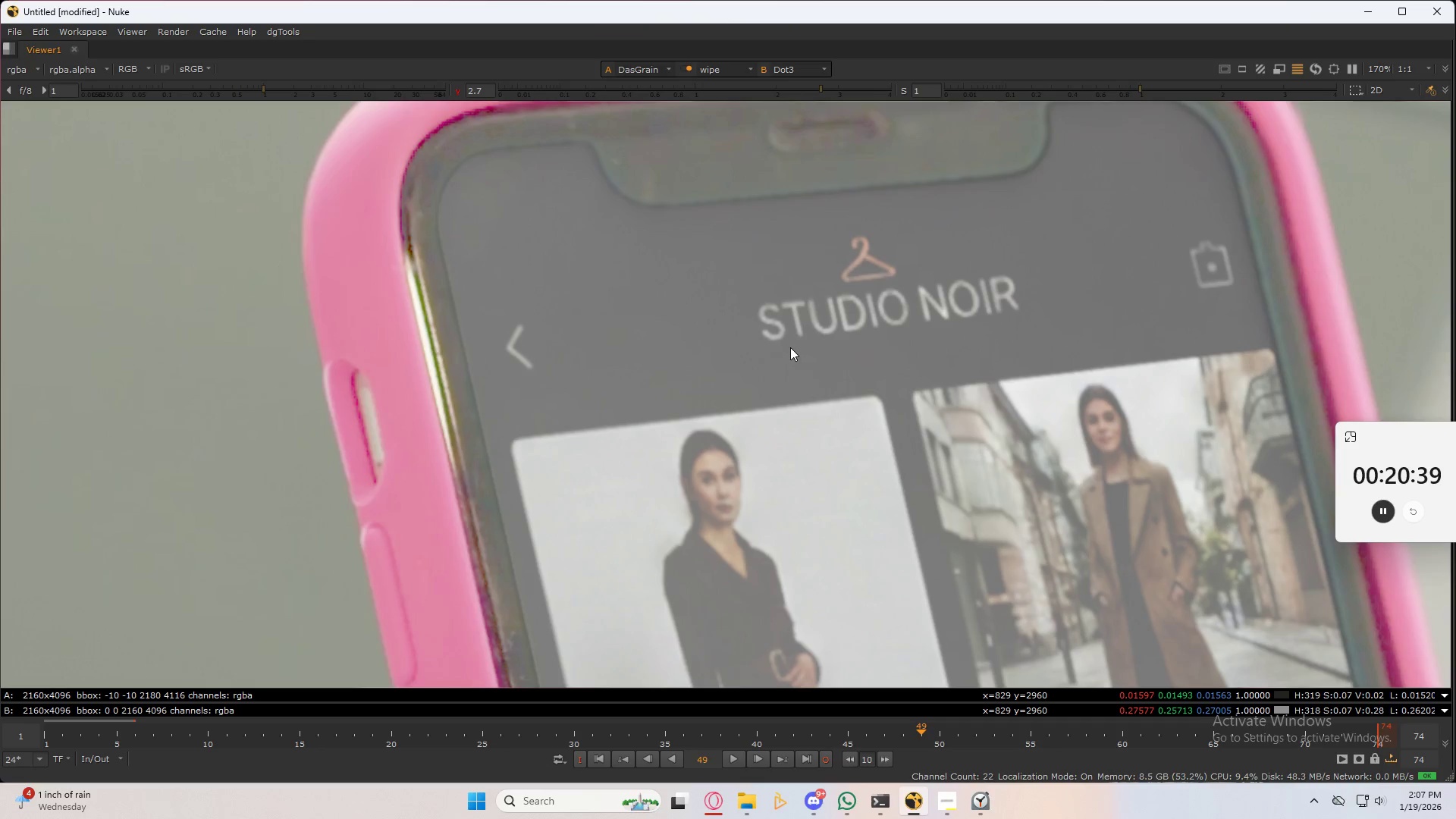 
scroll: coordinate [778, 302], scroll_direction: down, amount: 2.0
 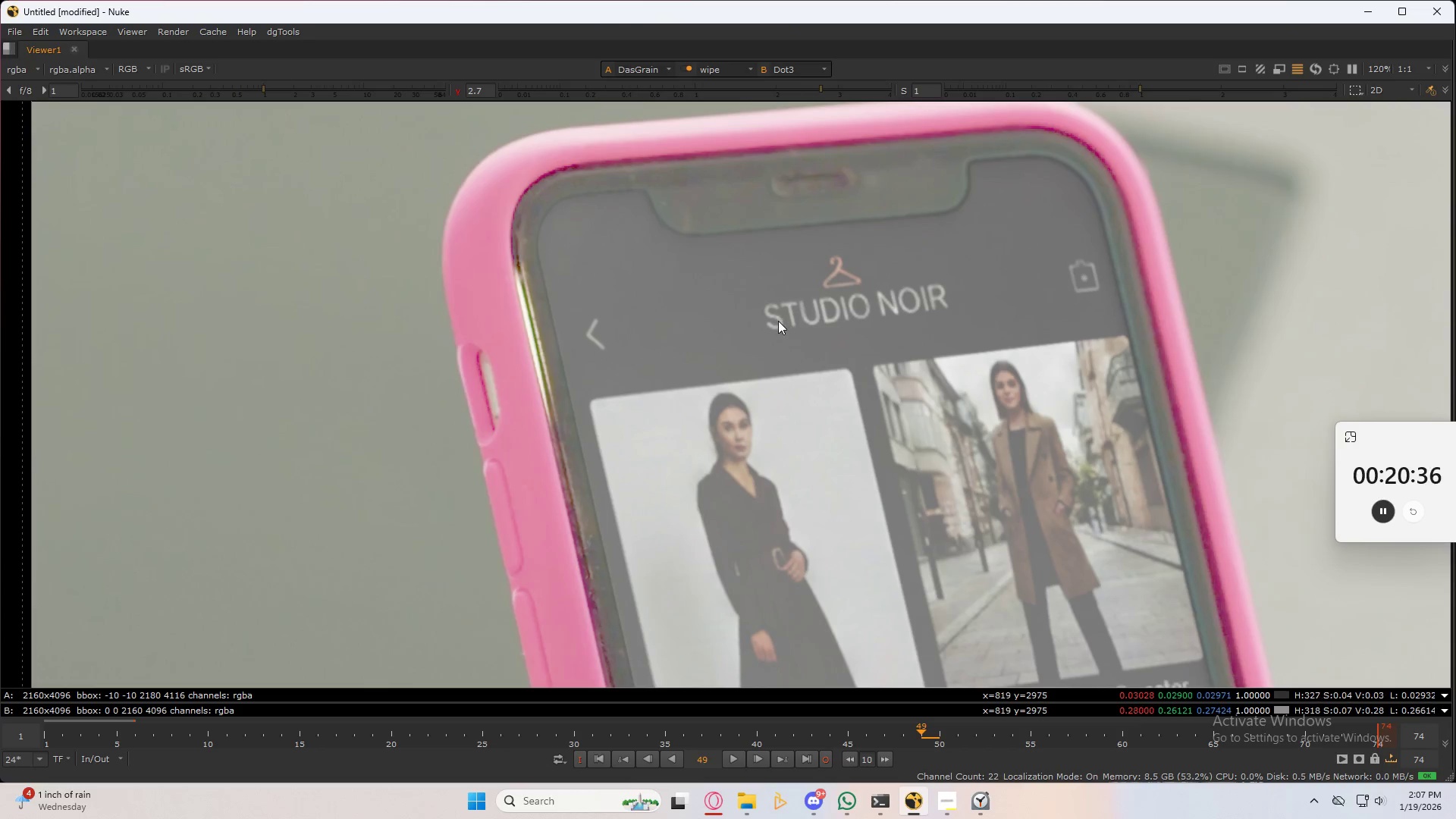 
left_click([778, 321])
 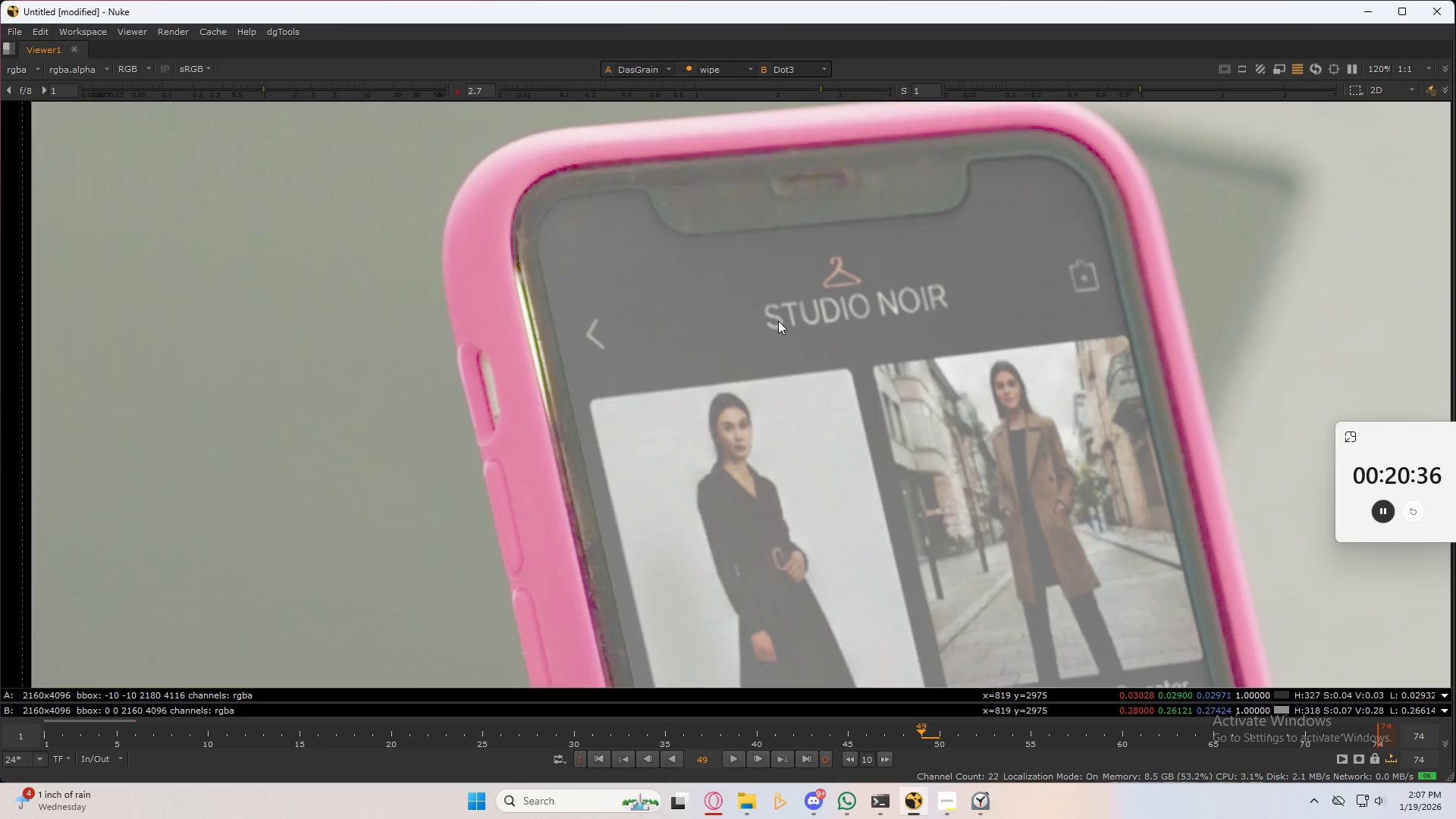 
key(3)
 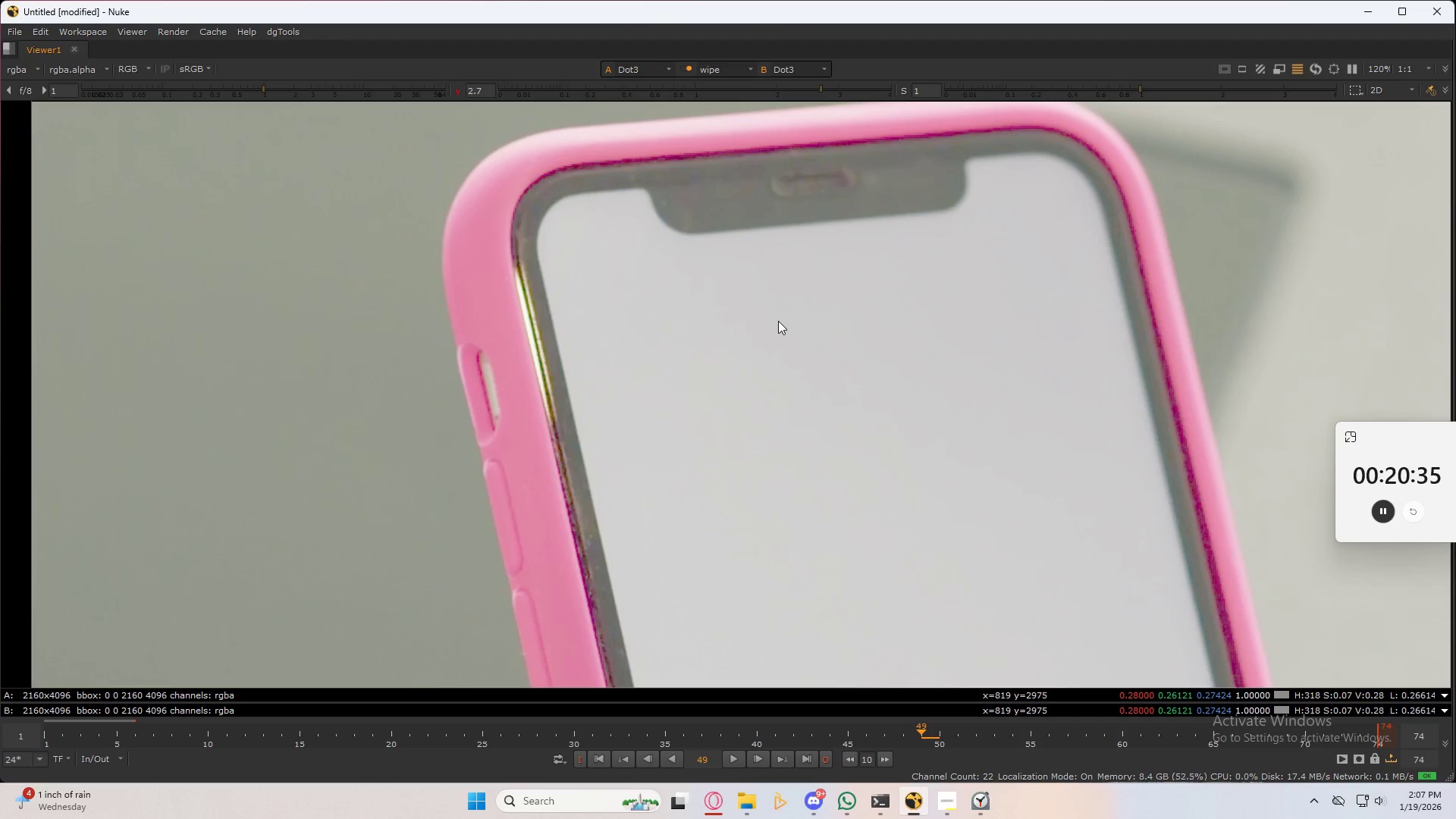 
type(23)
 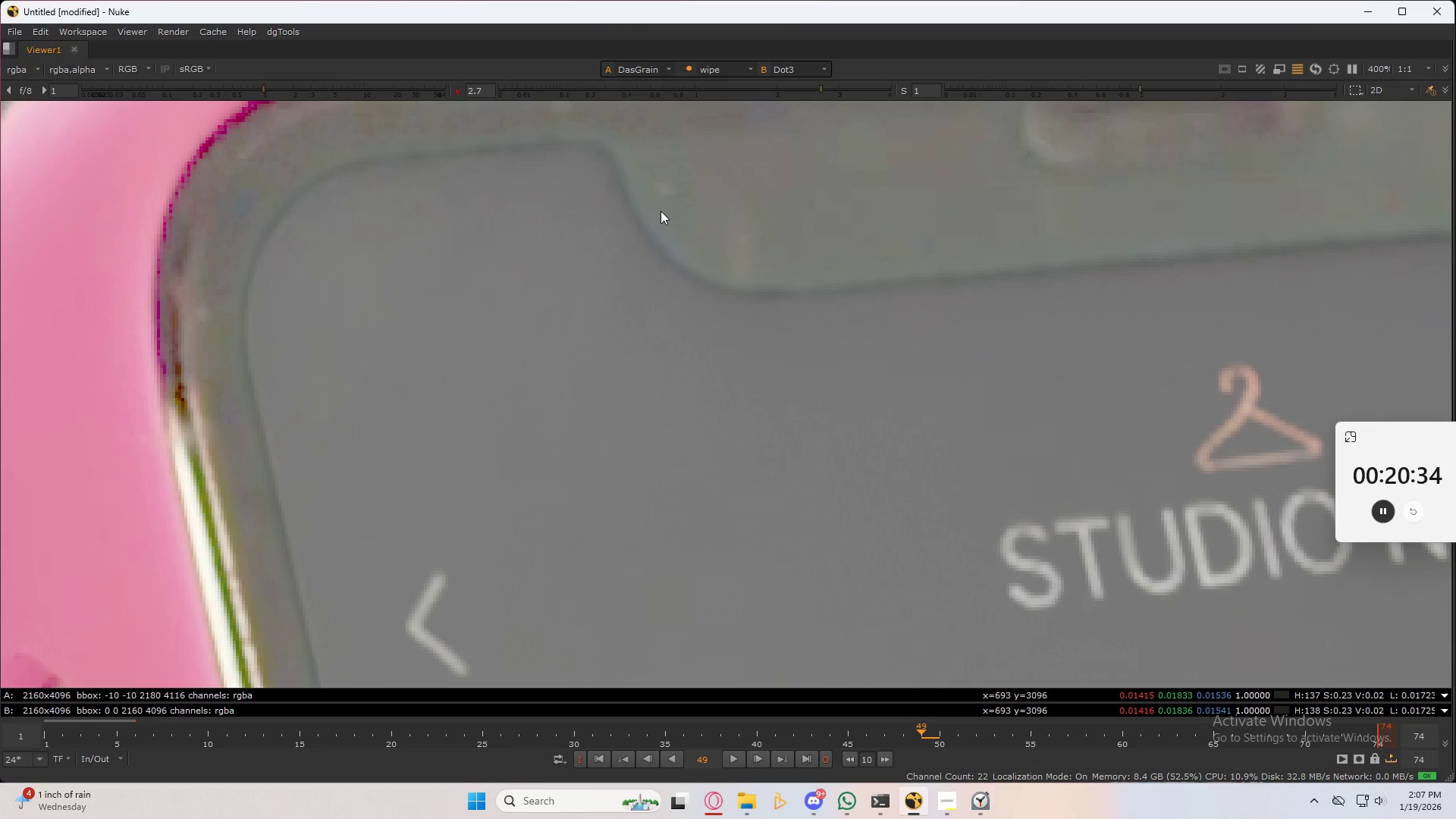 
scroll: coordinate [662, 209], scroll_direction: up, amount: 7.0
 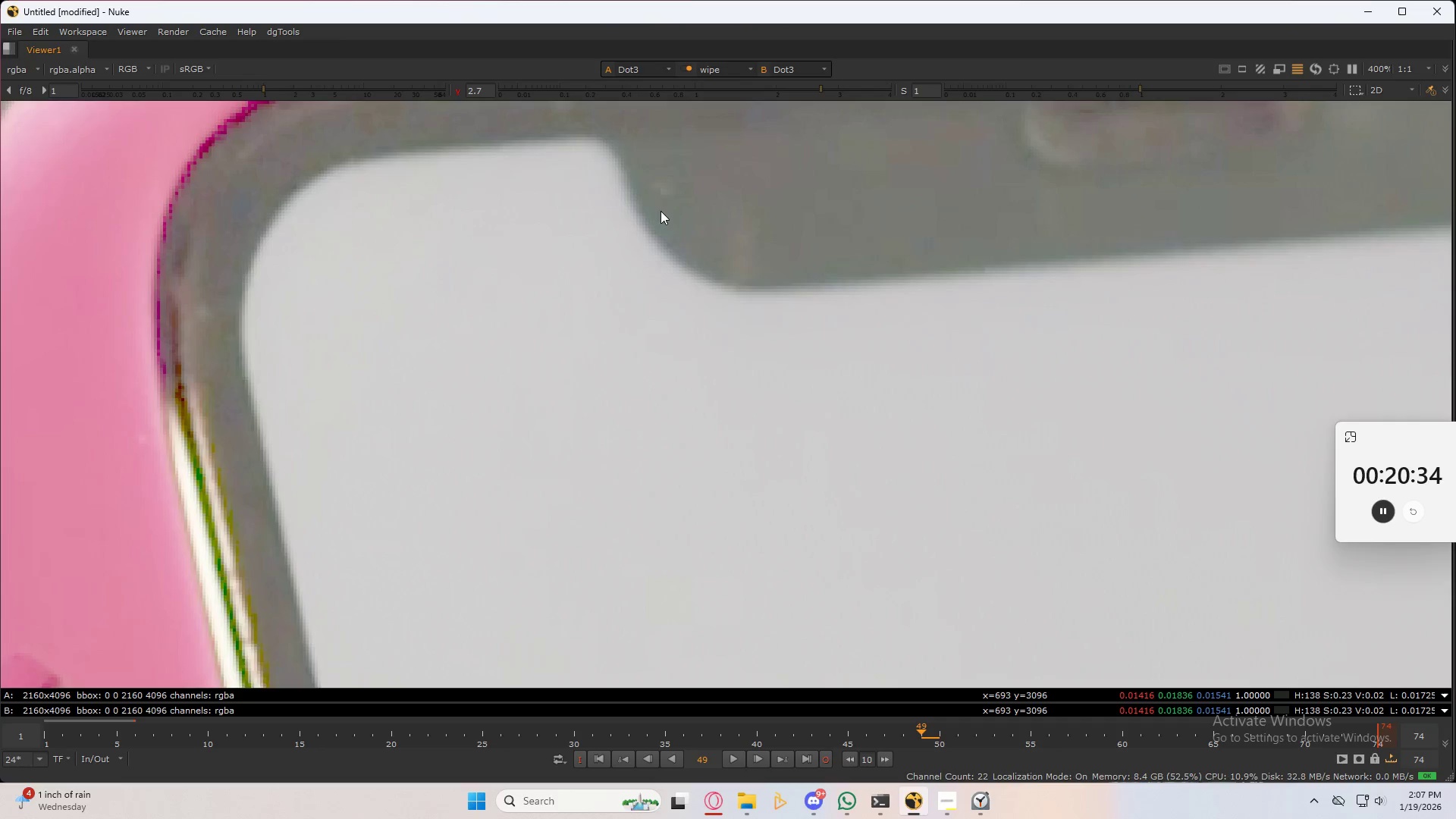 
type(232)
 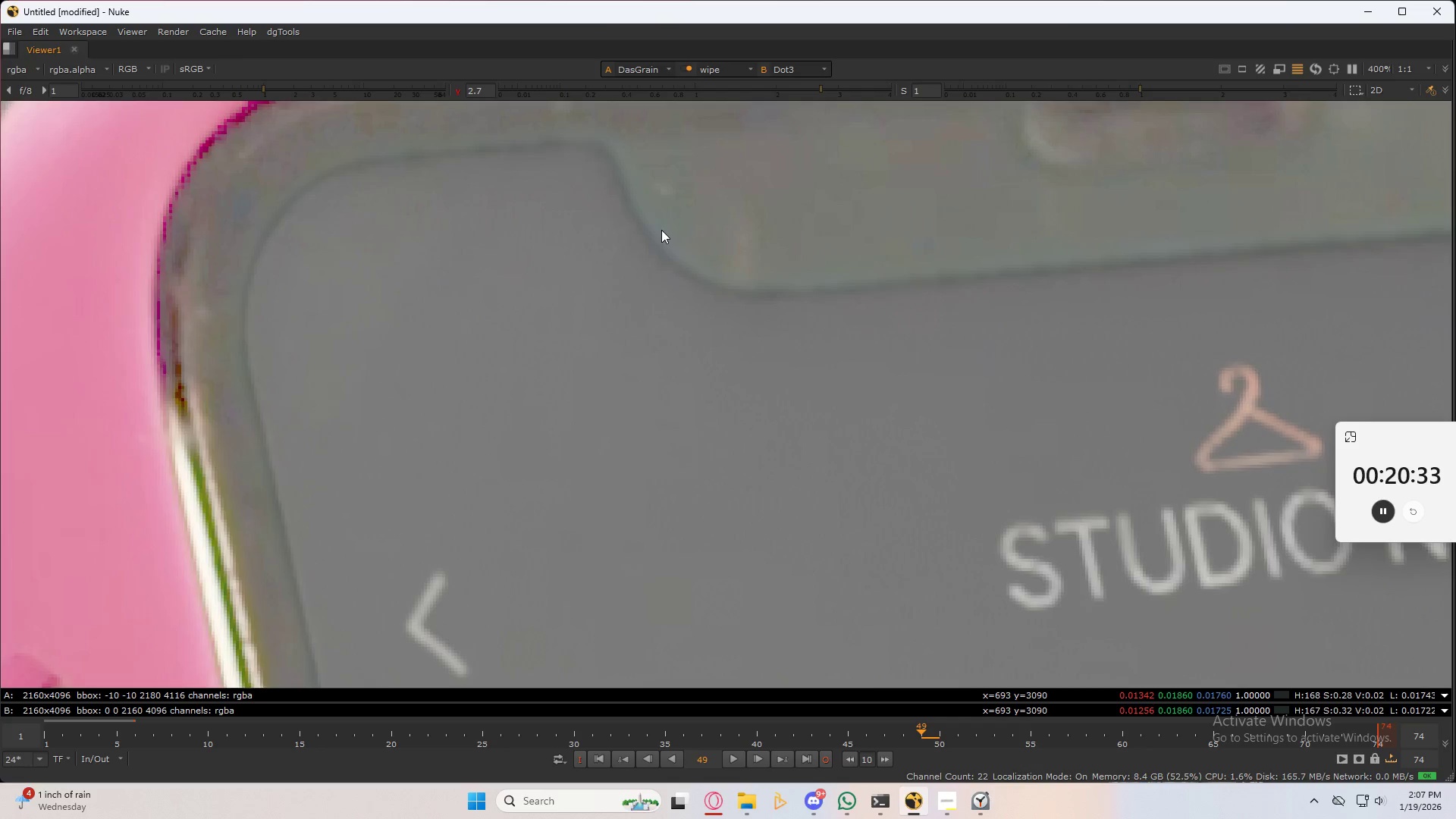 
scroll: coordinate [788, 322], scroll_direction: down, amount: 10.0
 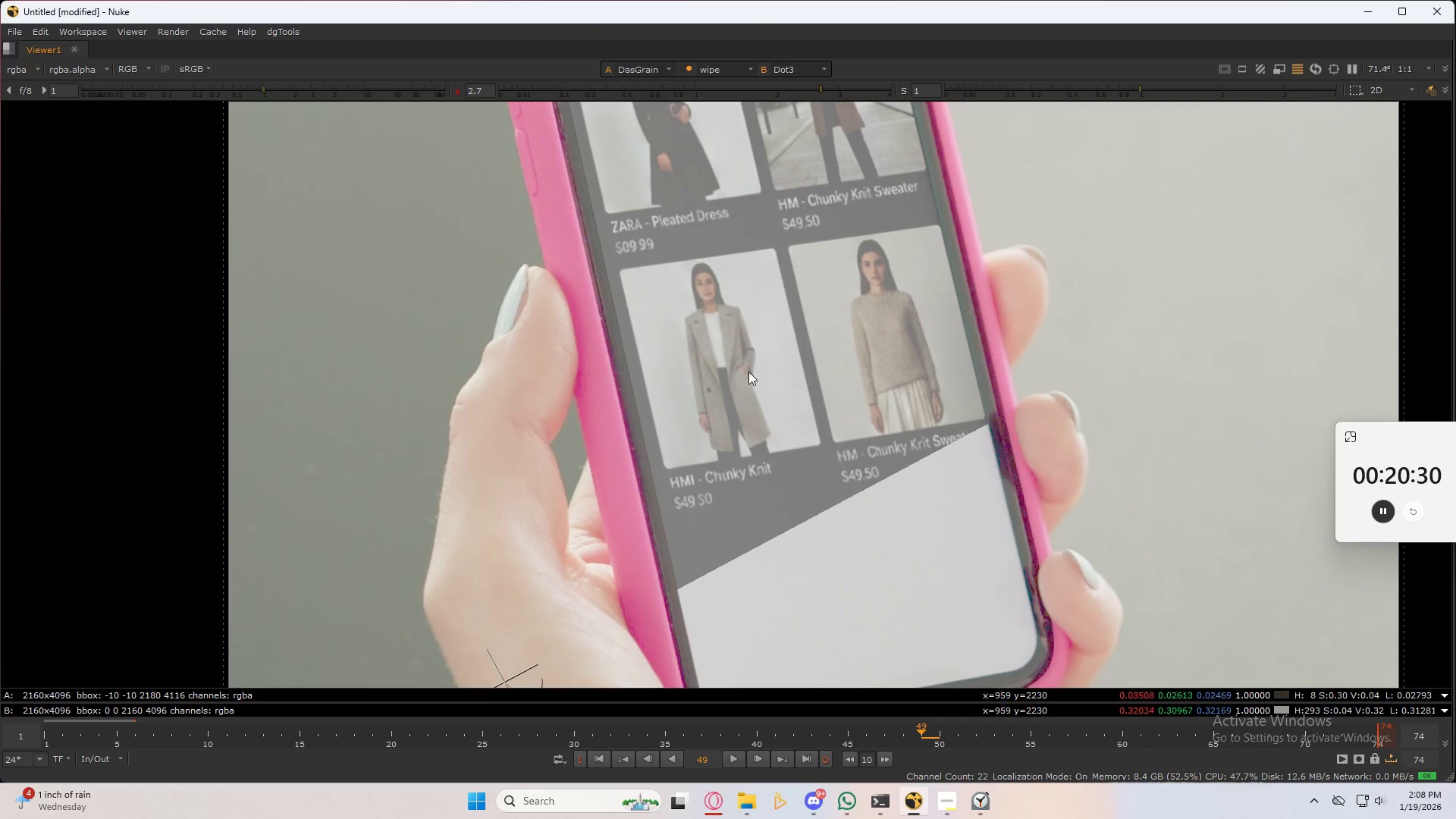 
scroll: coordinate [680, 482], scroll_direction: up, amount: 7.0
 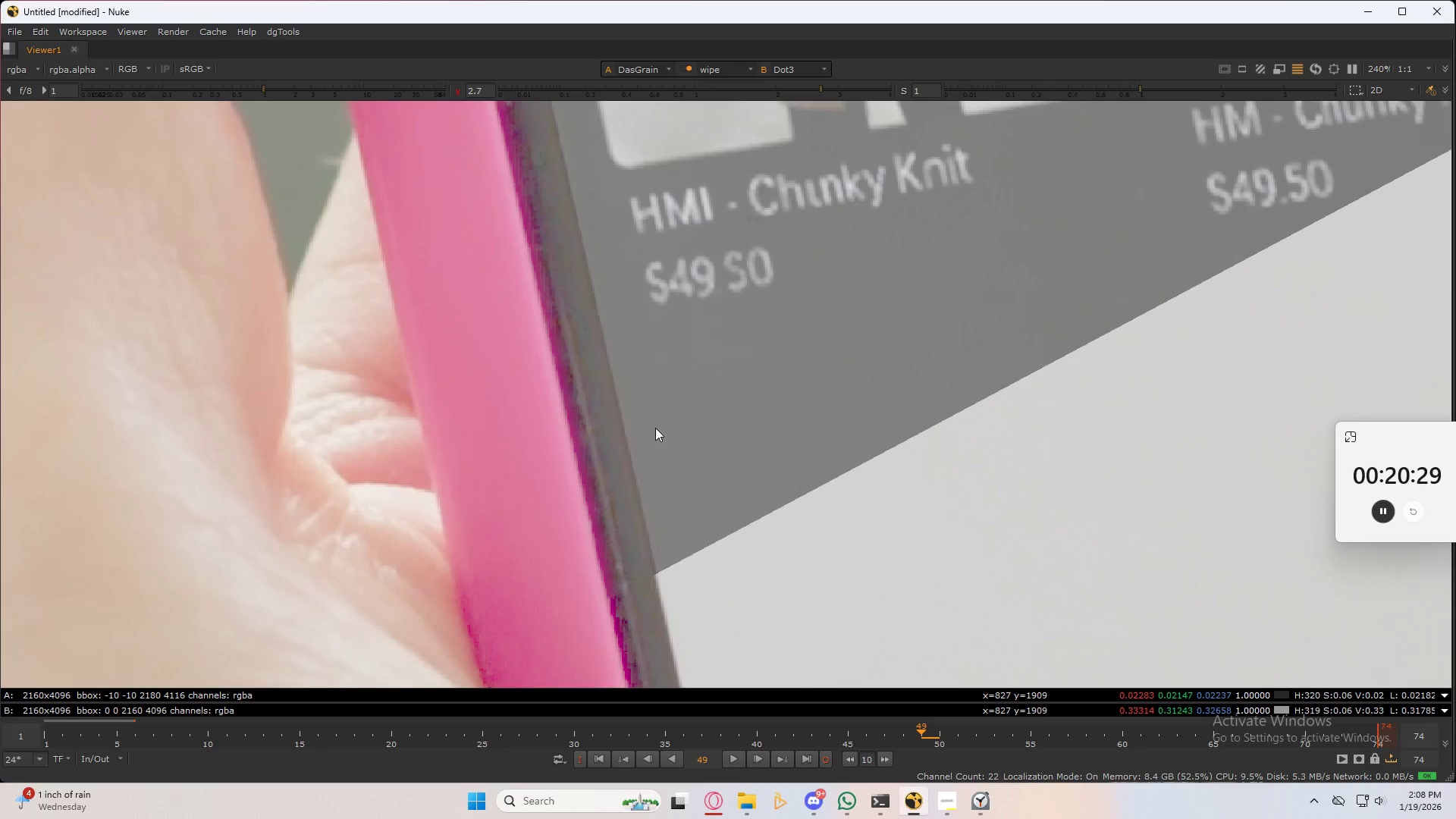 
scroll: coordinate [673, 432], scroll_direction: down, amount: 2.0
 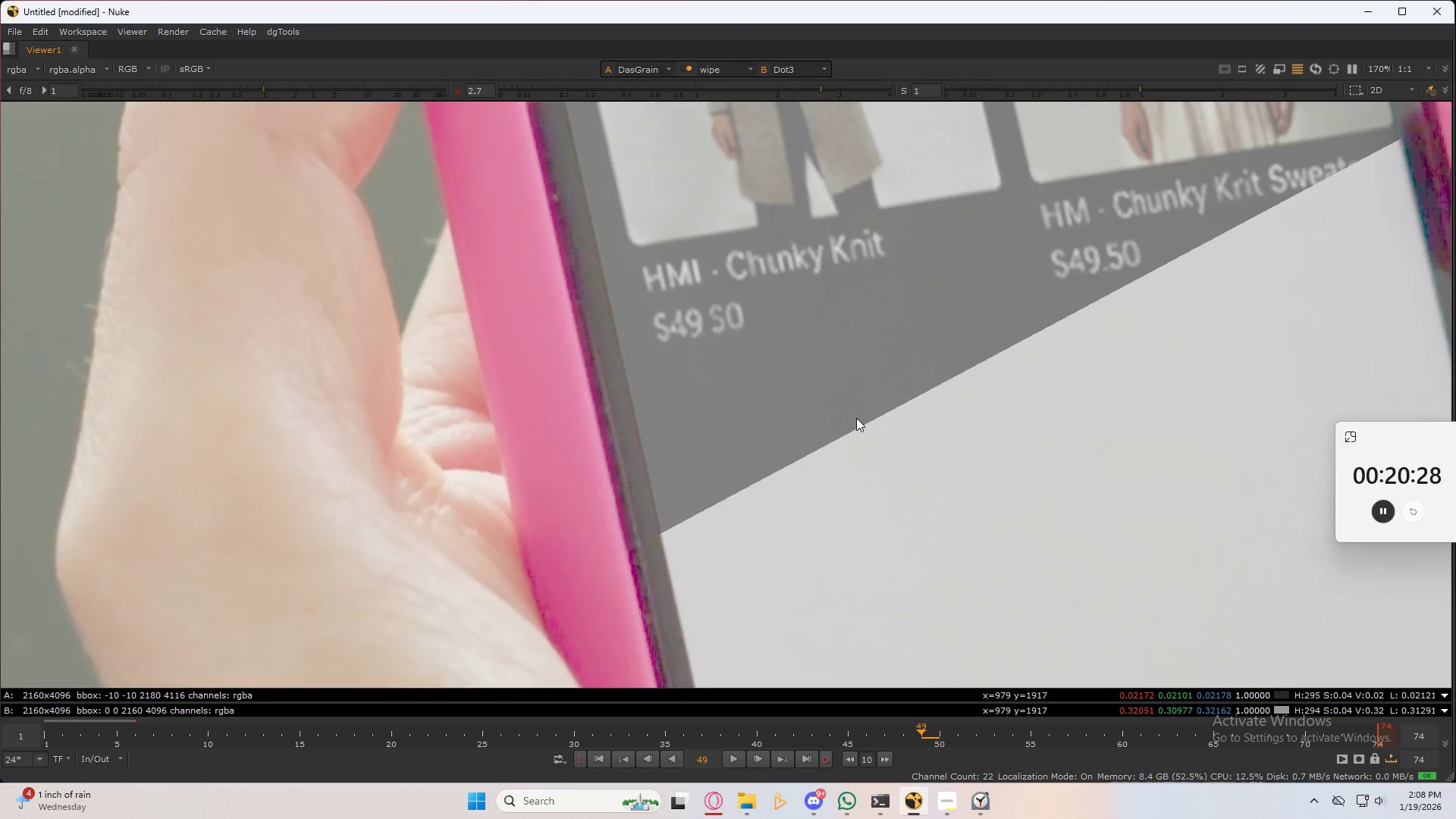 
double_click([643, 483])
 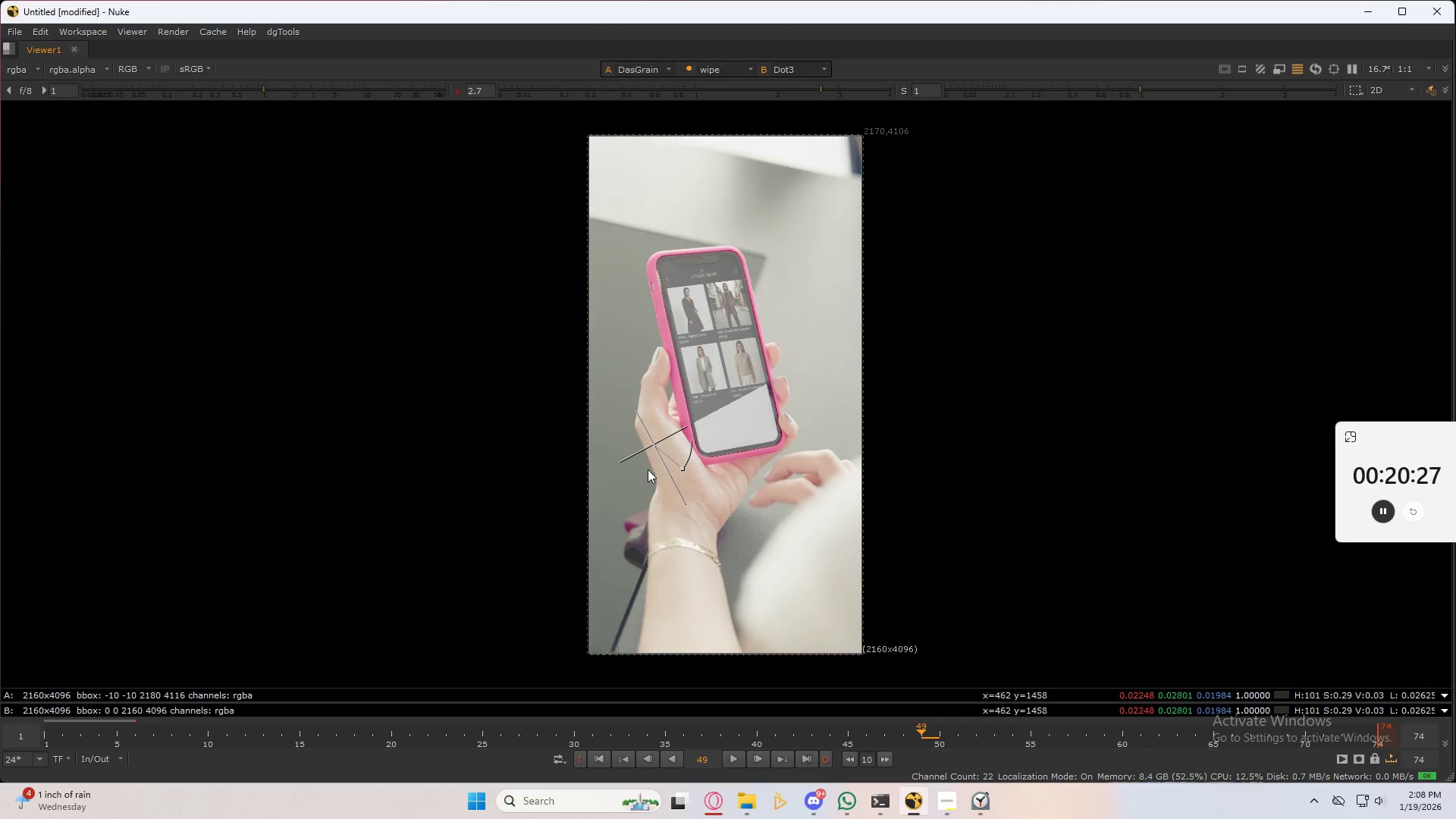 
scroll: coordinate [688, 360], scroll_direction: up, amount: 4.0
 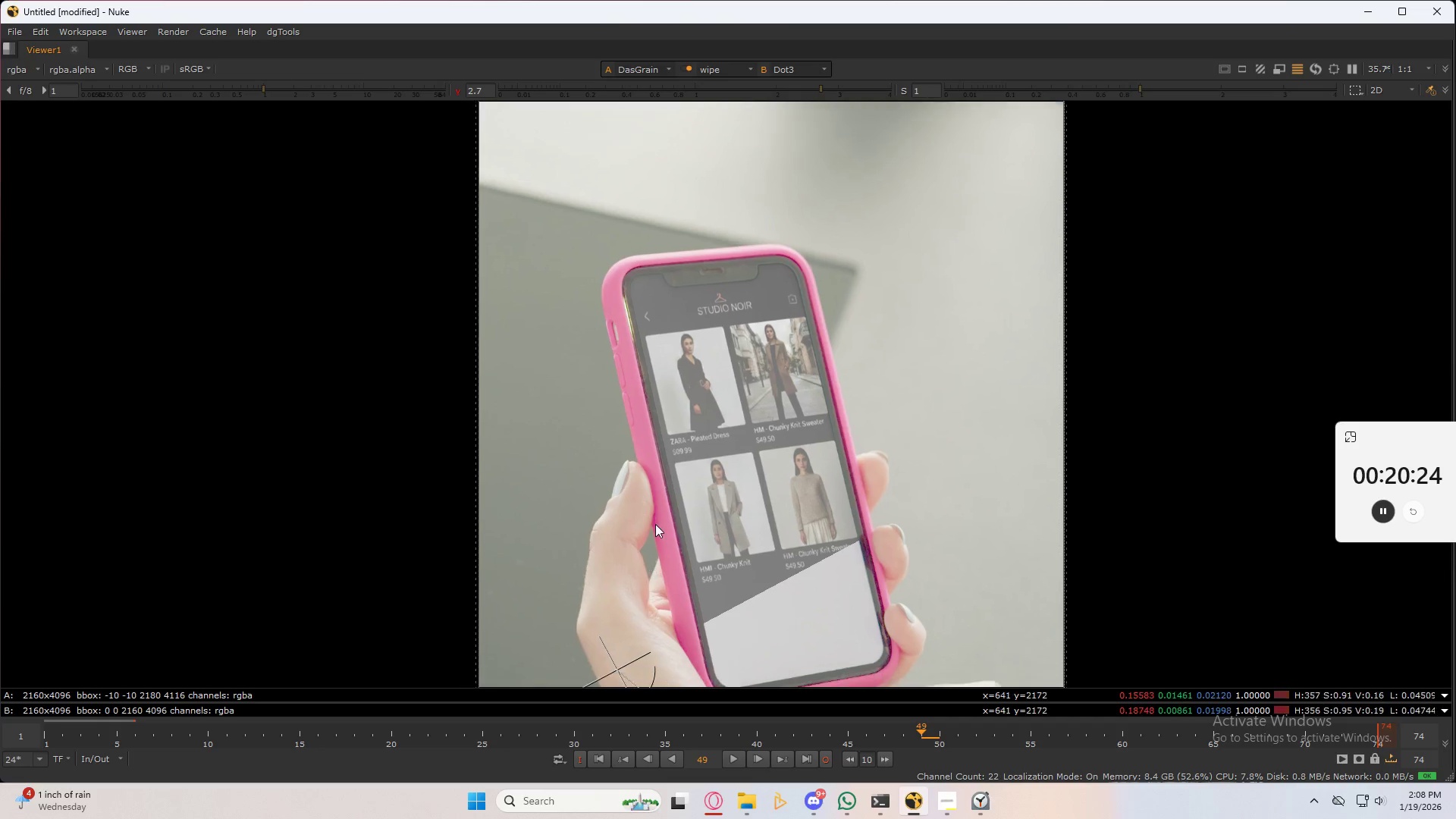 
left_click_drag(start_coordinate=[617, 651], to_coordinate=[601, 422])
 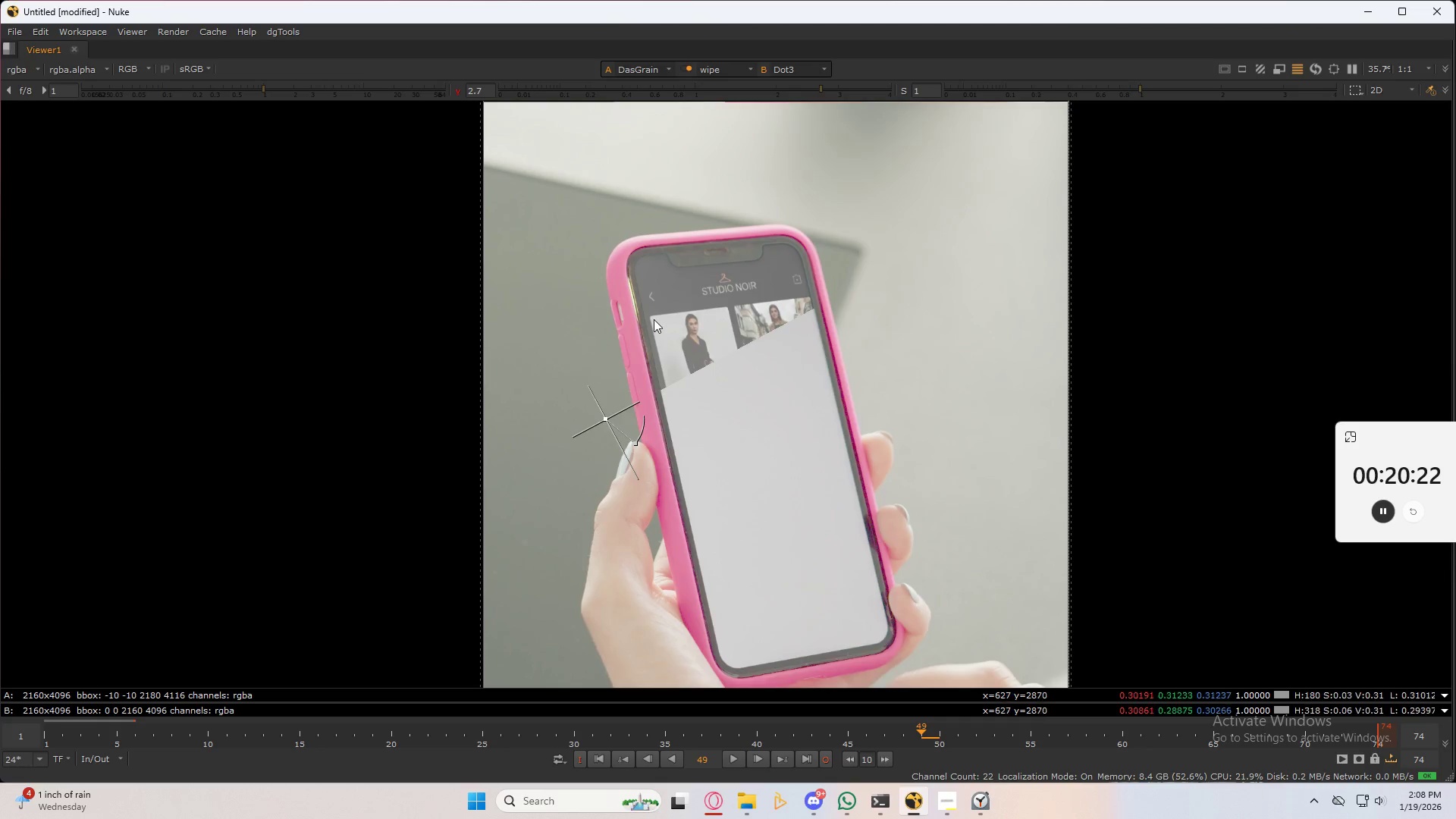 
scroll: coordinate [635, 356], scroll_direction: up, amount: 11.0
 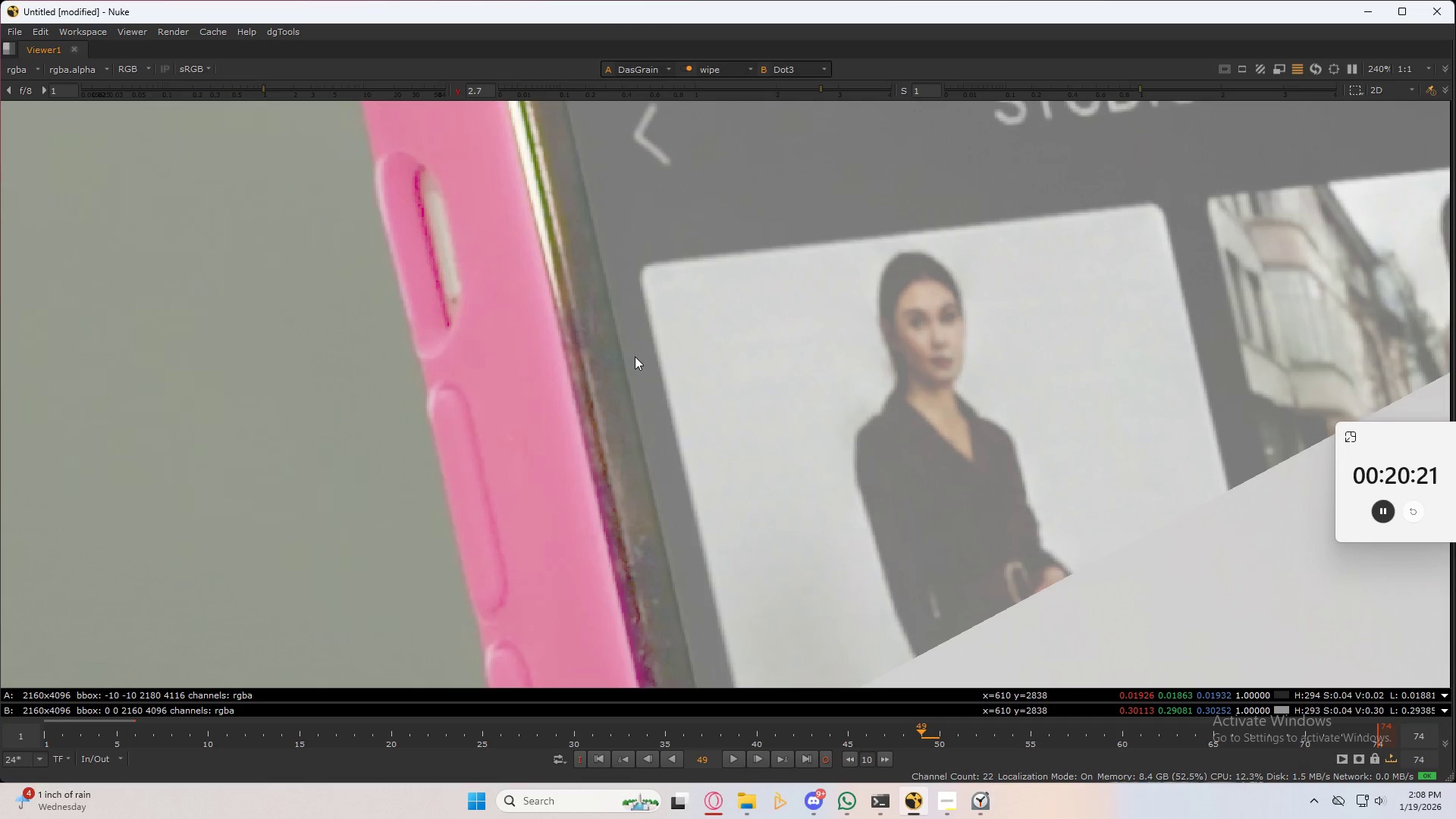 
scroll: coordinate [793, 504], scroll_direction: down, amount: 8.0
 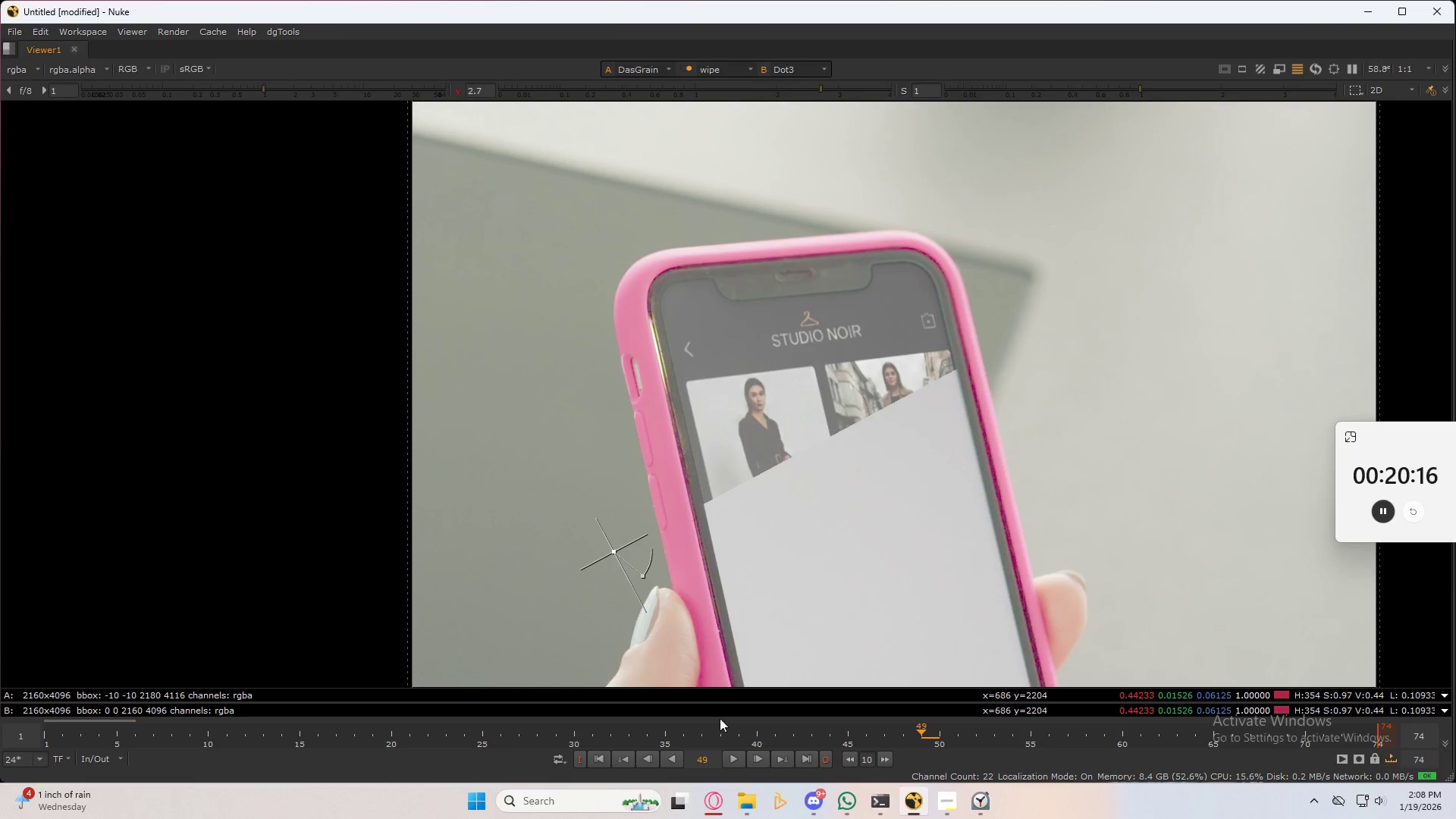 
left_click([732, 761])
 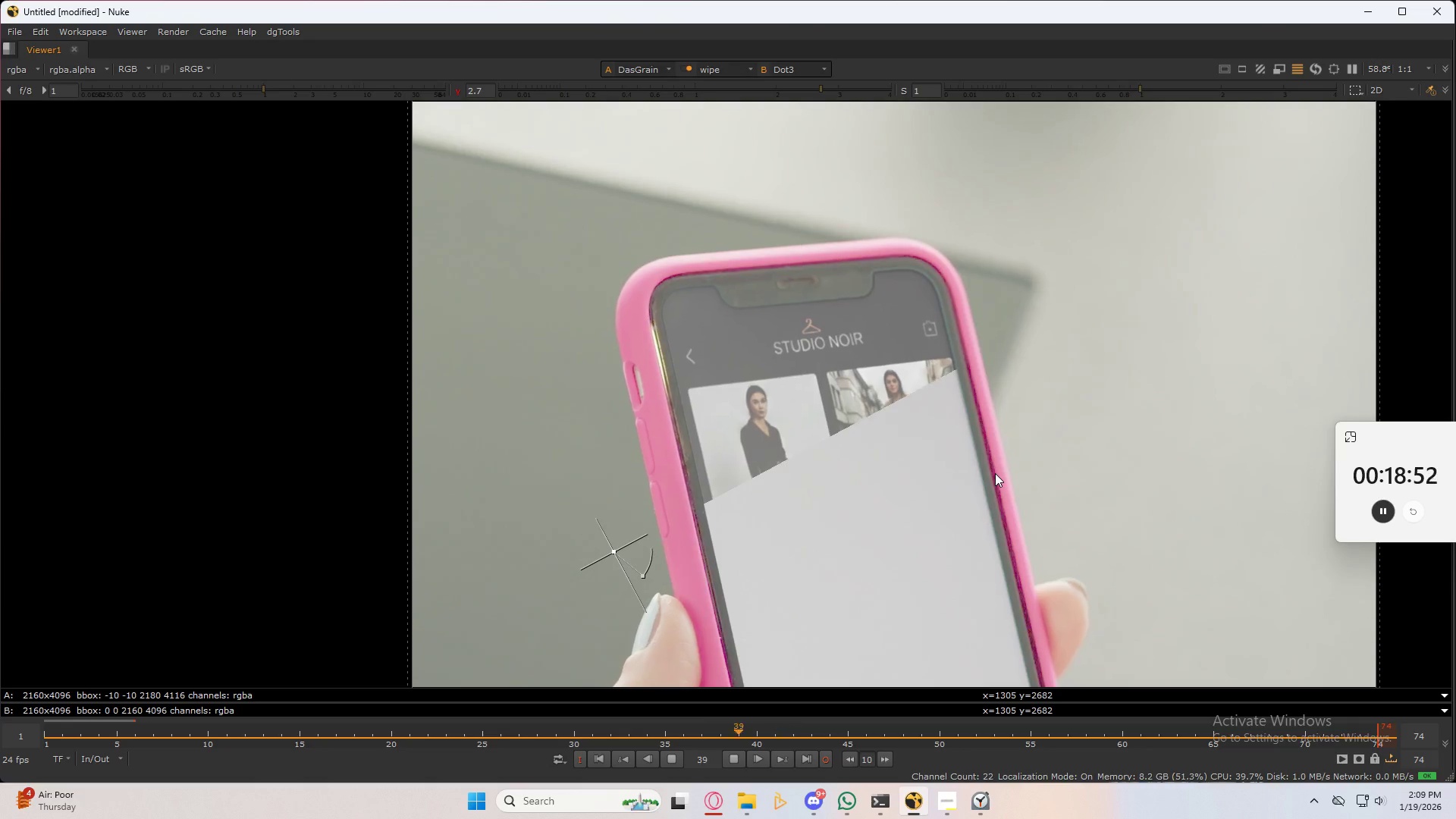 
wait(88.17)
 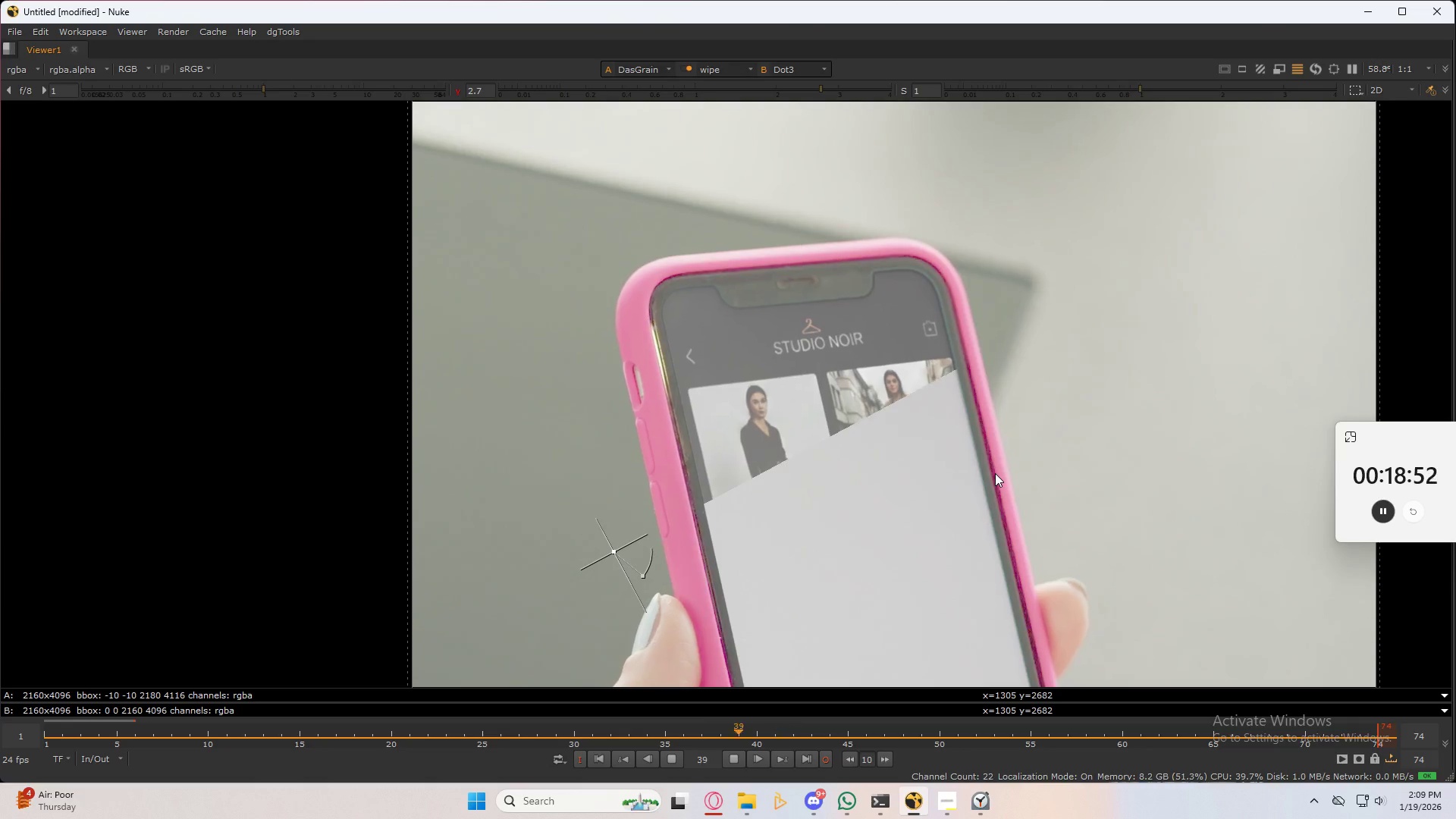 
left_click([808, 405])
 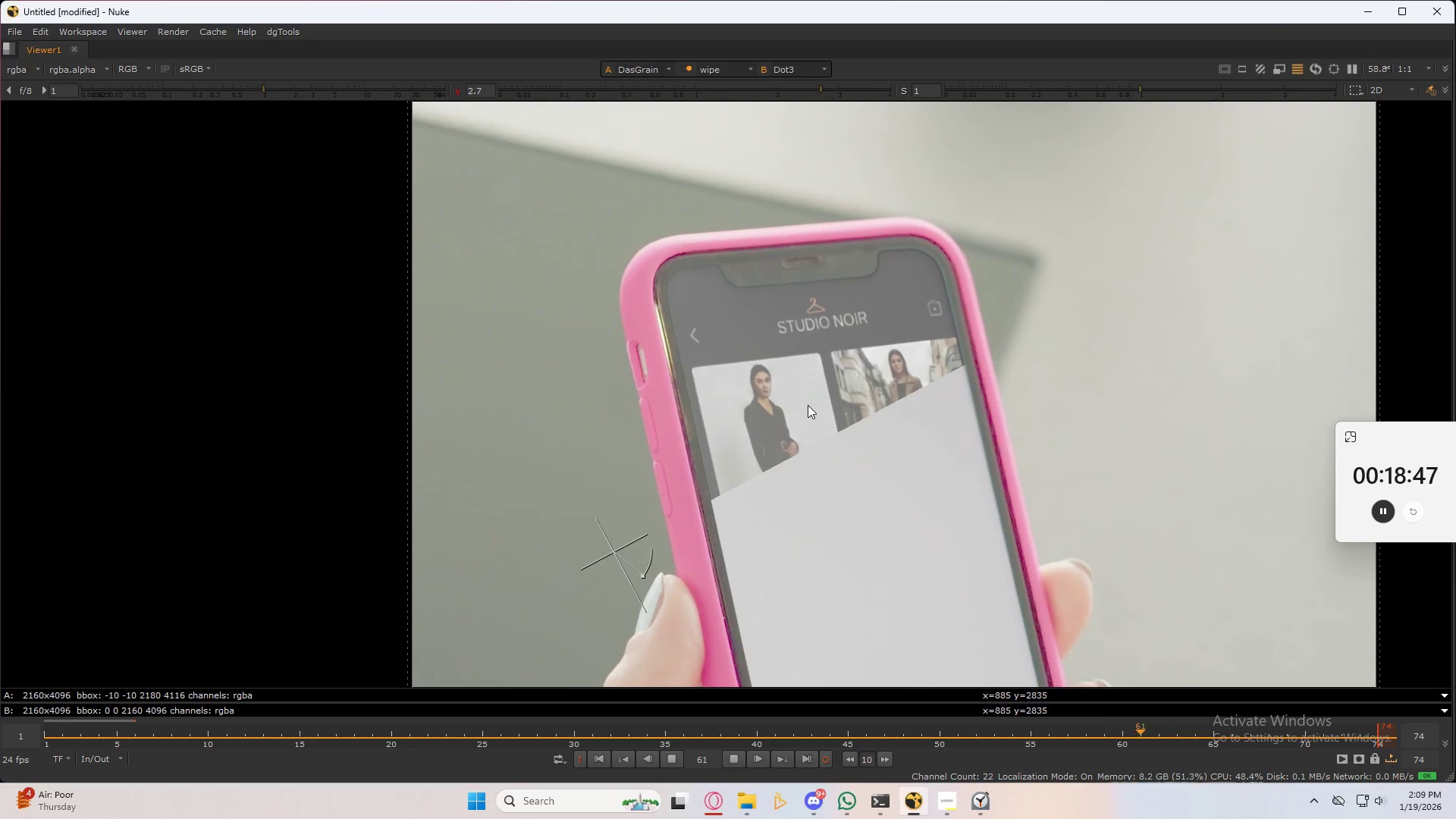 
key(K)
 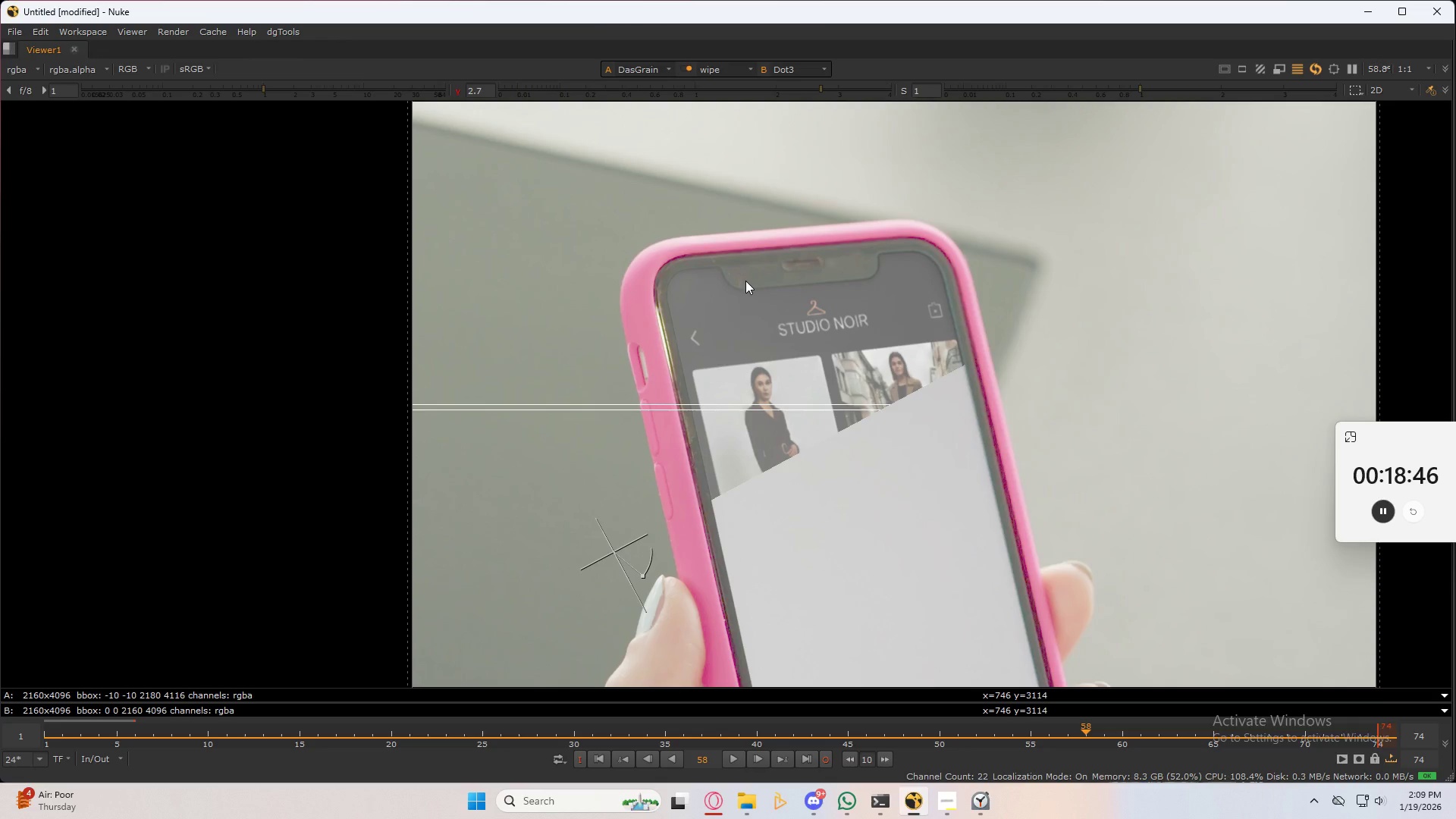 
scroll: coordinate [745, 317], scroll_direction: down, amount: 2.0
 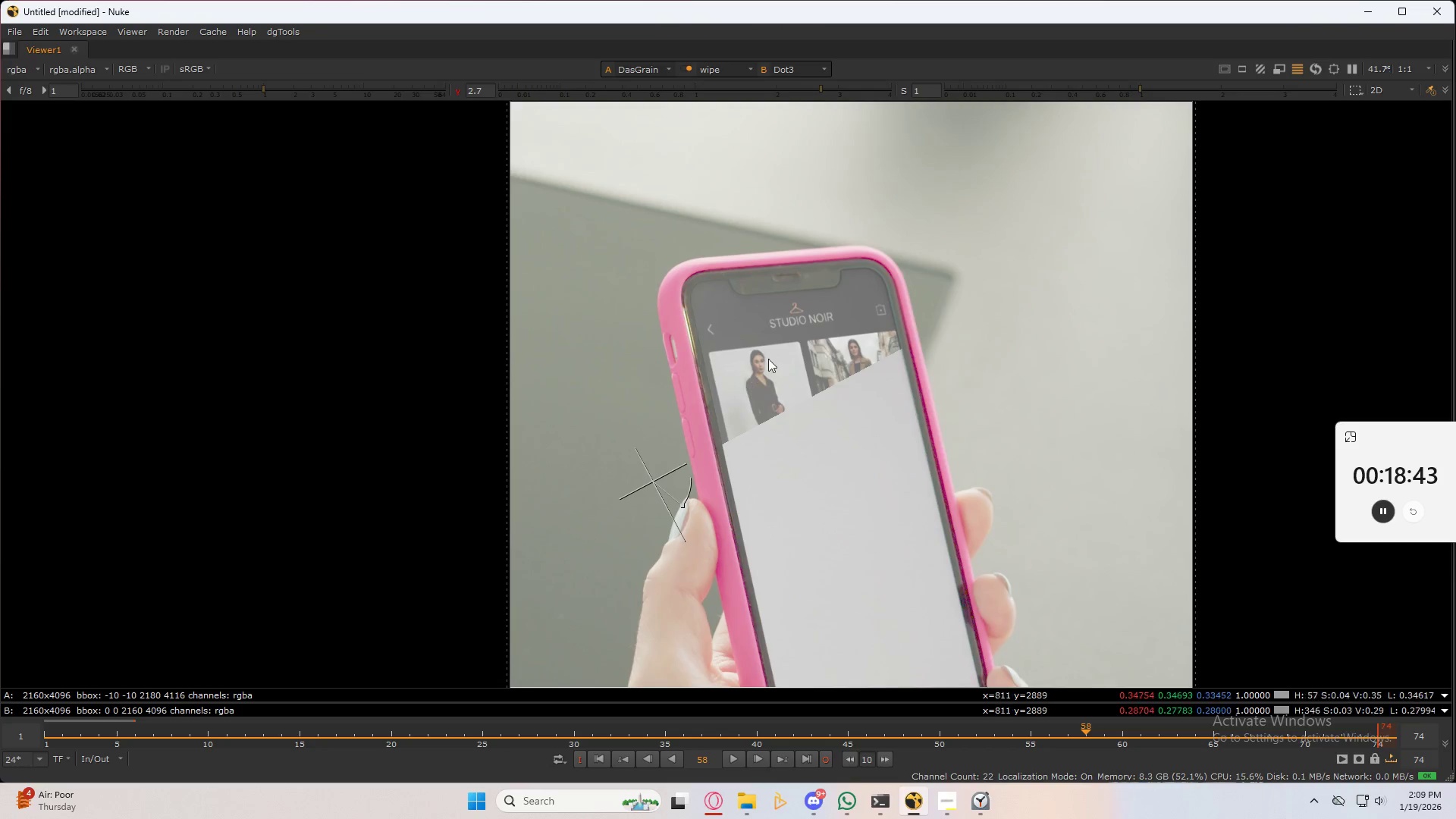 
left_click([761, 325])
 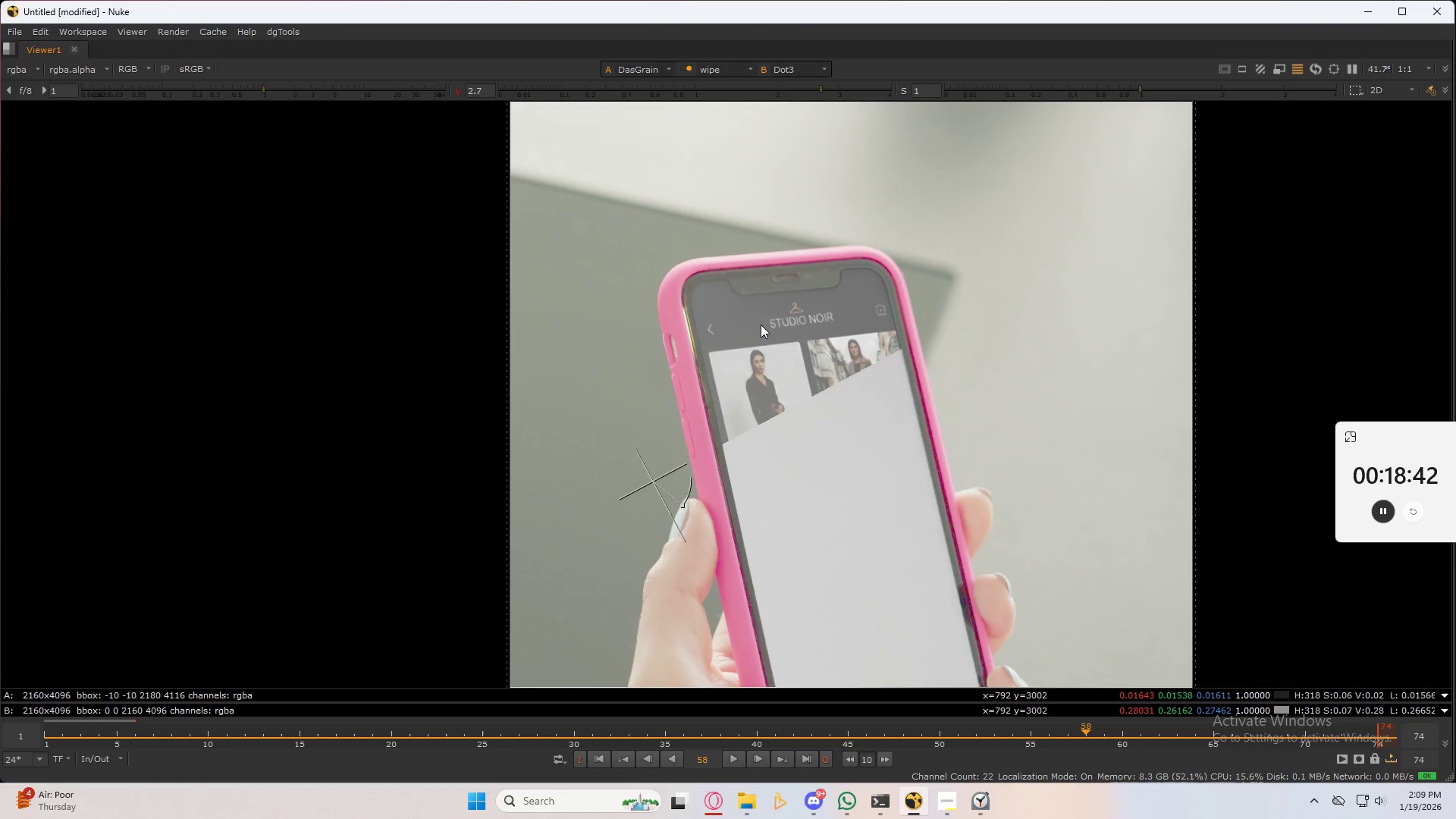 
key(W)
 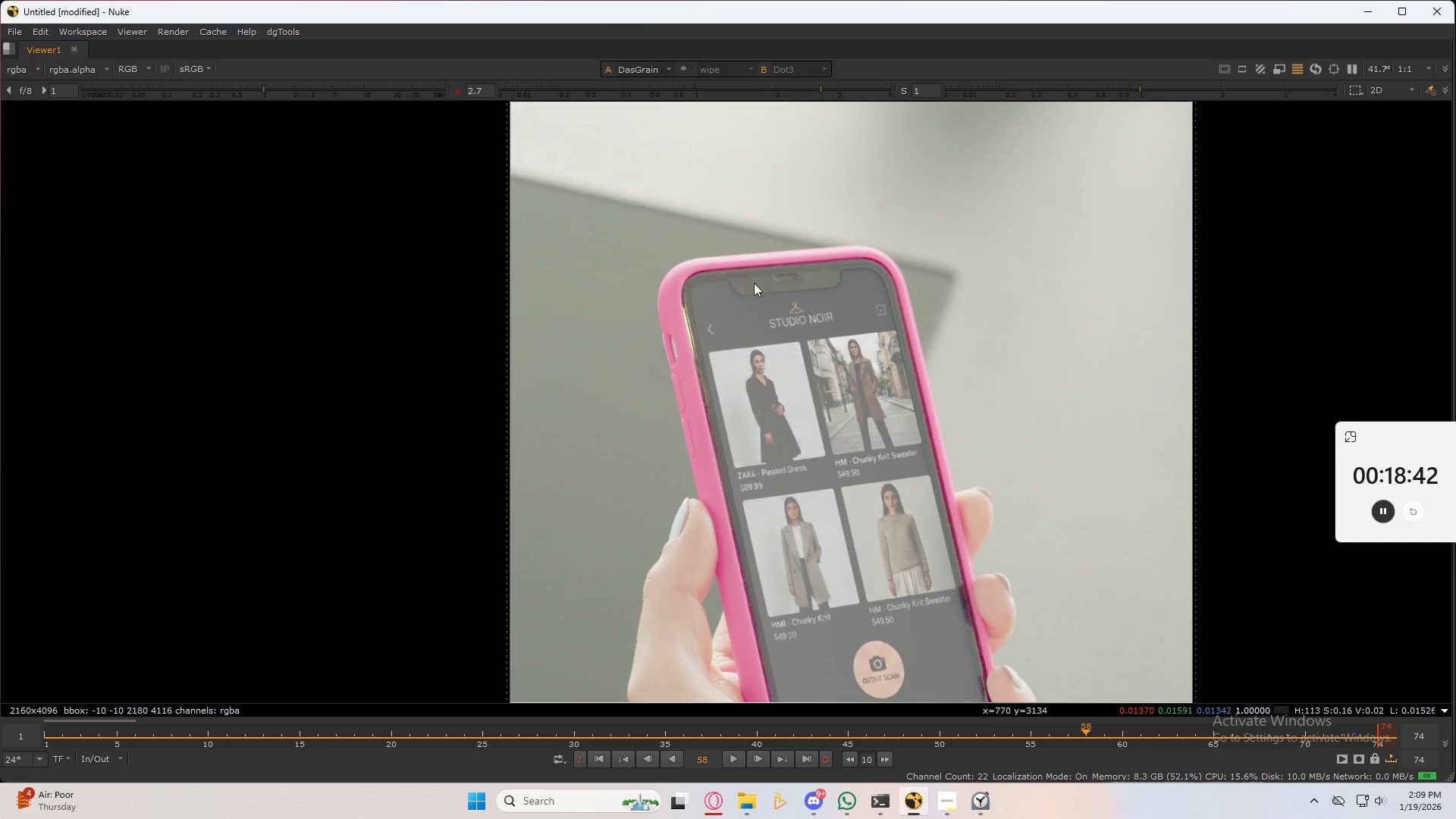 
key(Space)
 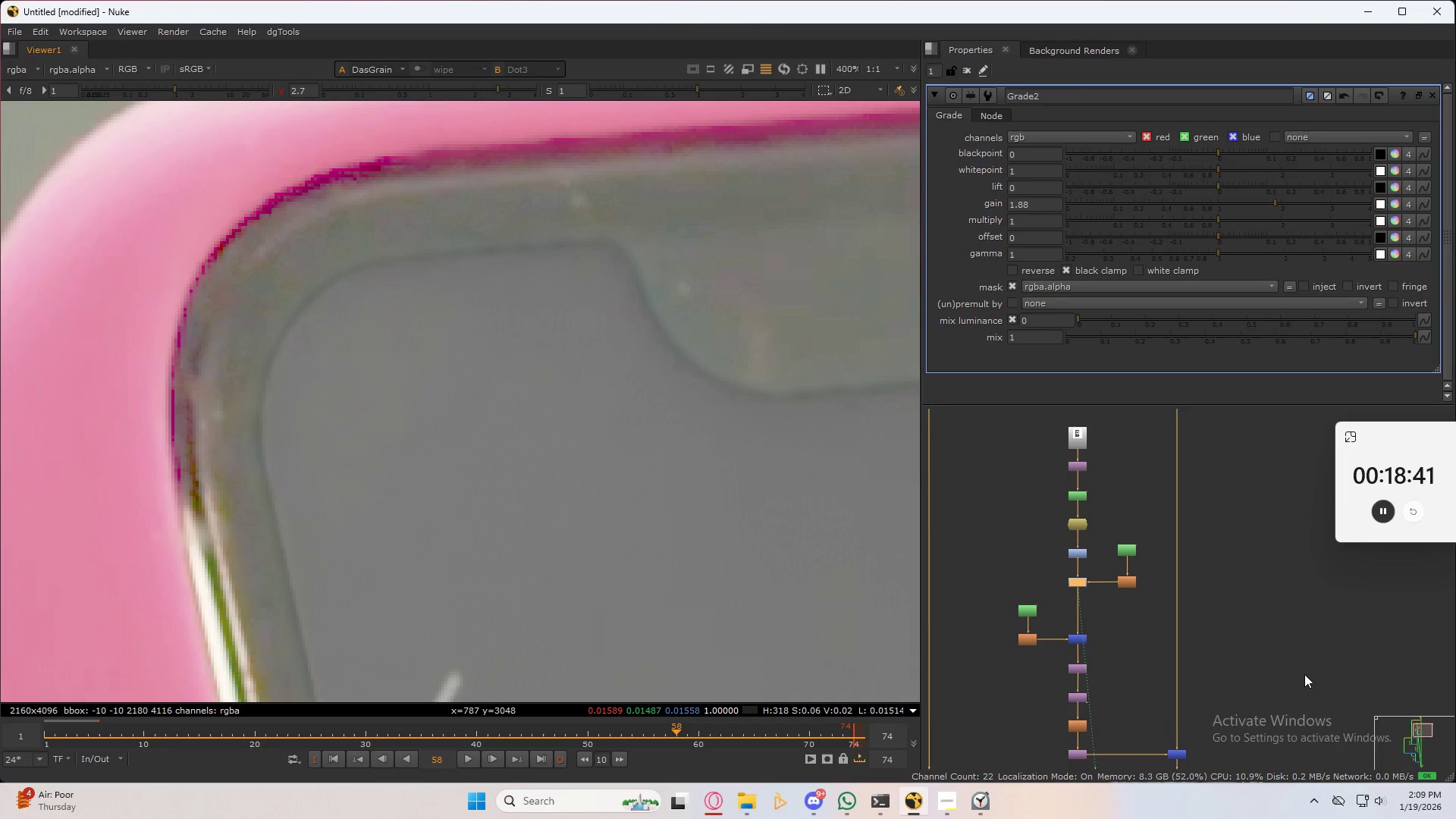 
scroll: coordinate [723, 290], scroll_direction: up, amount: 13.0
 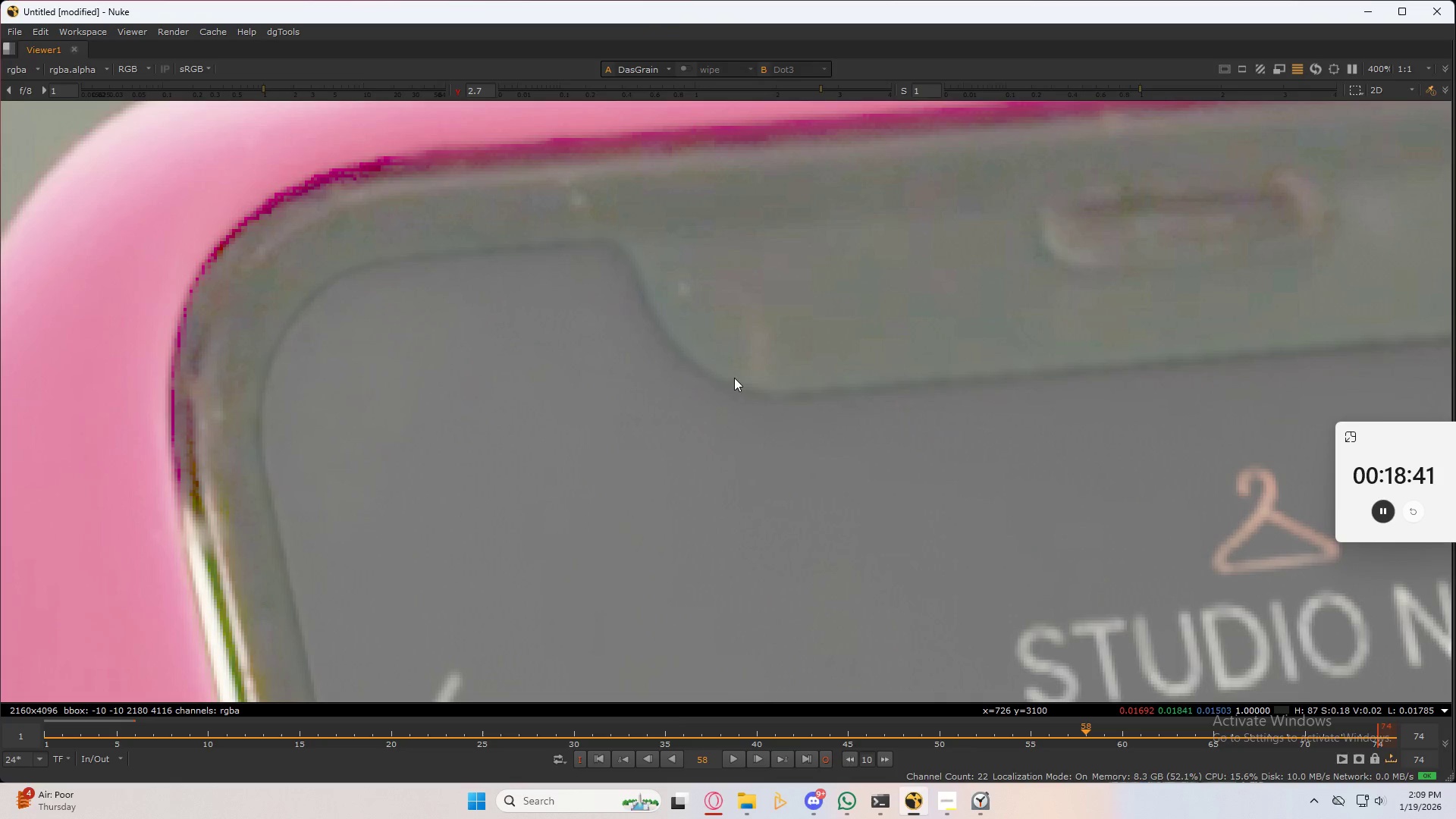 
scroll: coordinate [1176, 588], scroll_direction: down, amount: 4.0
 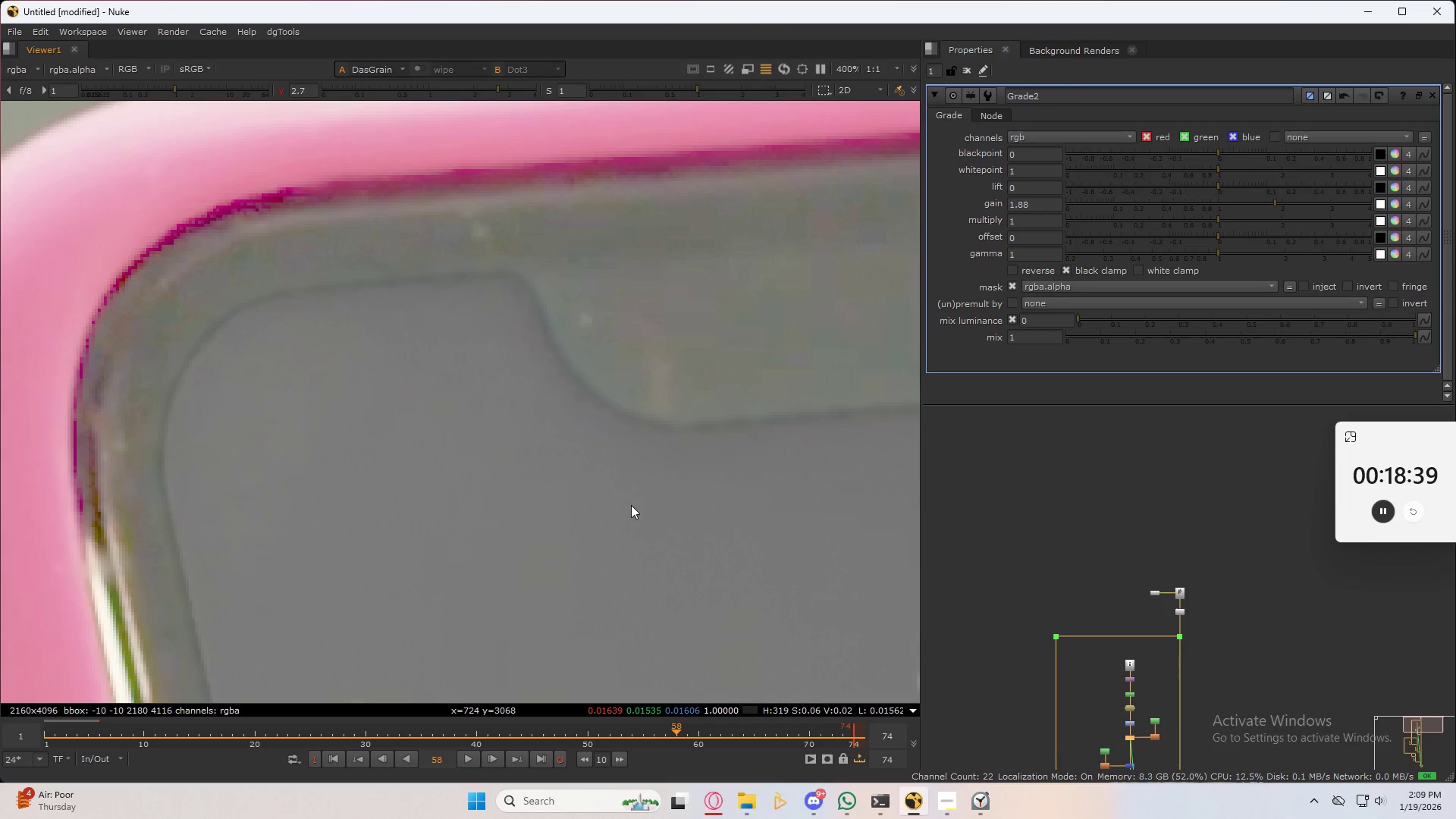 
double_click([631, 505])
 